 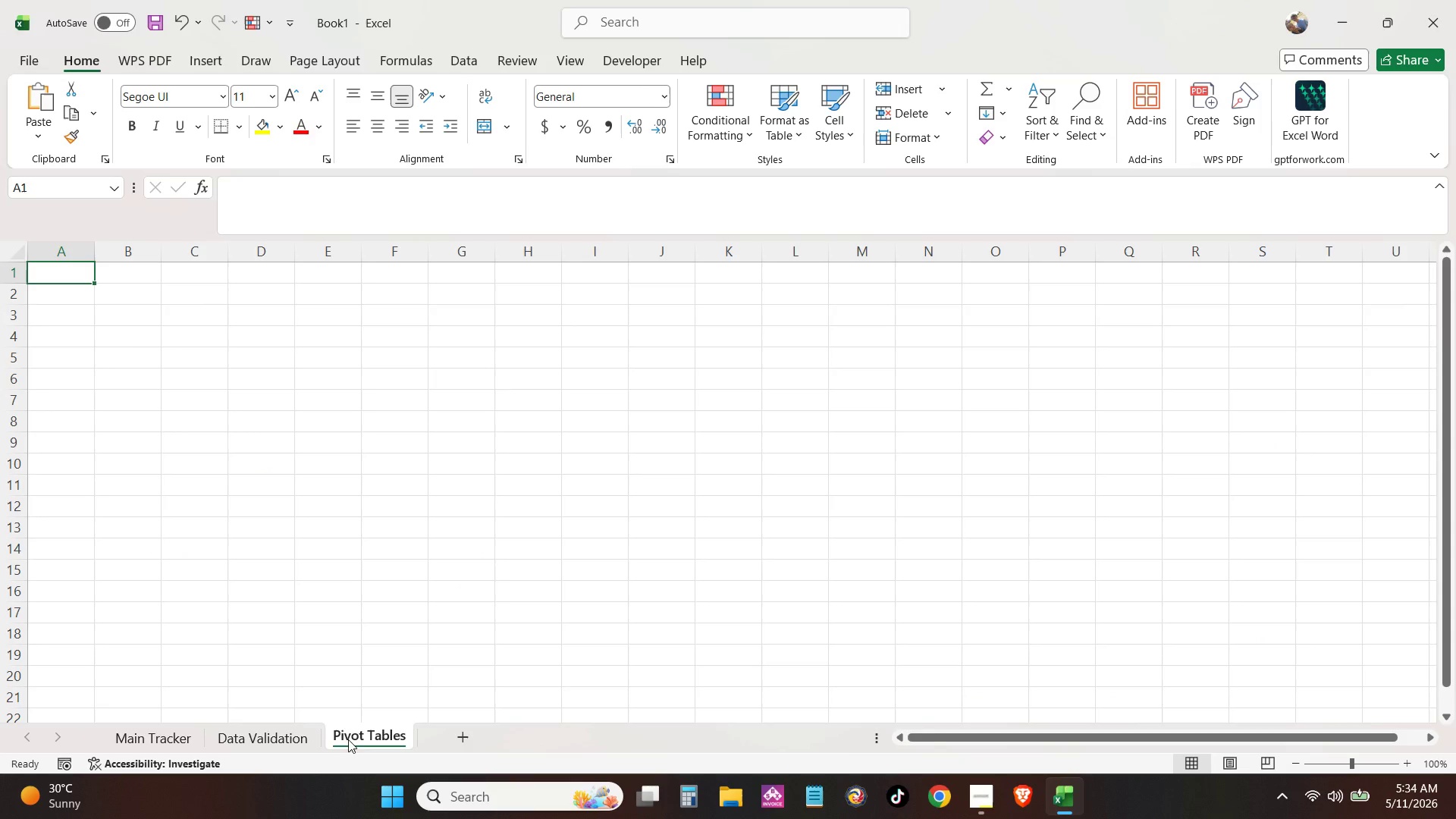 
left_click([300, 745])
 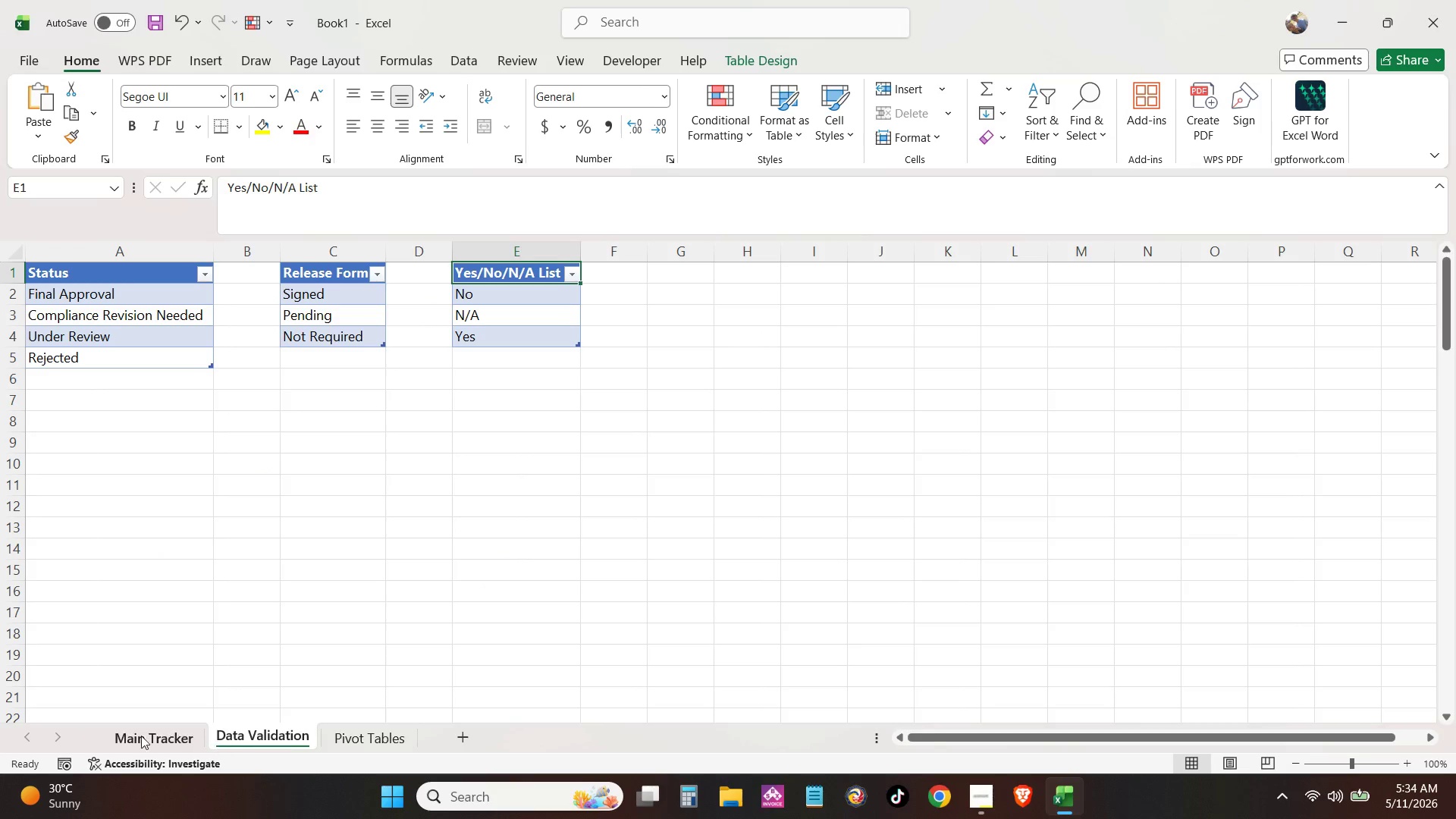 
left_click([136, 736])
 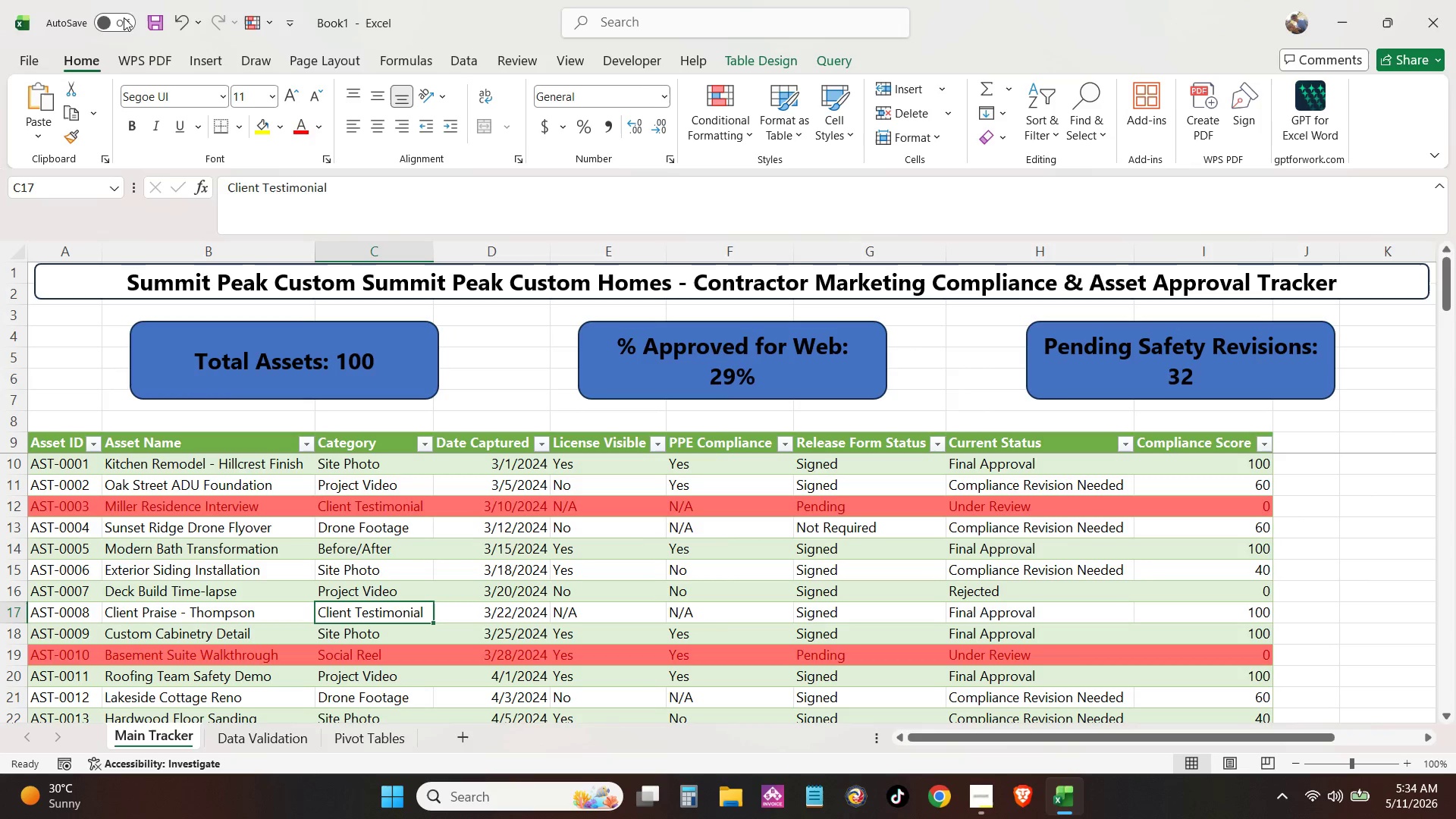 
left_click([205, 52])
 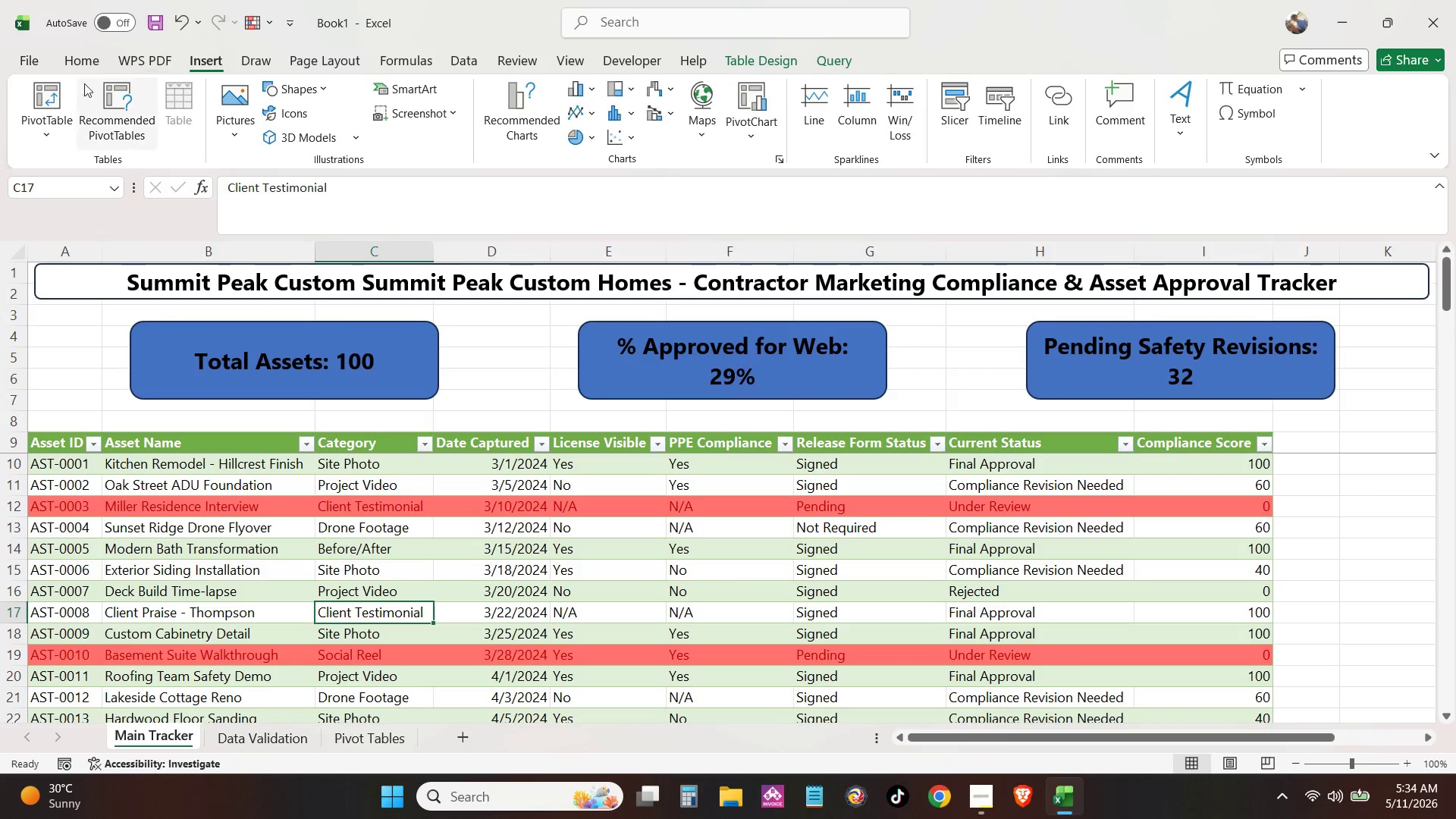 
left_click([51, 88])
 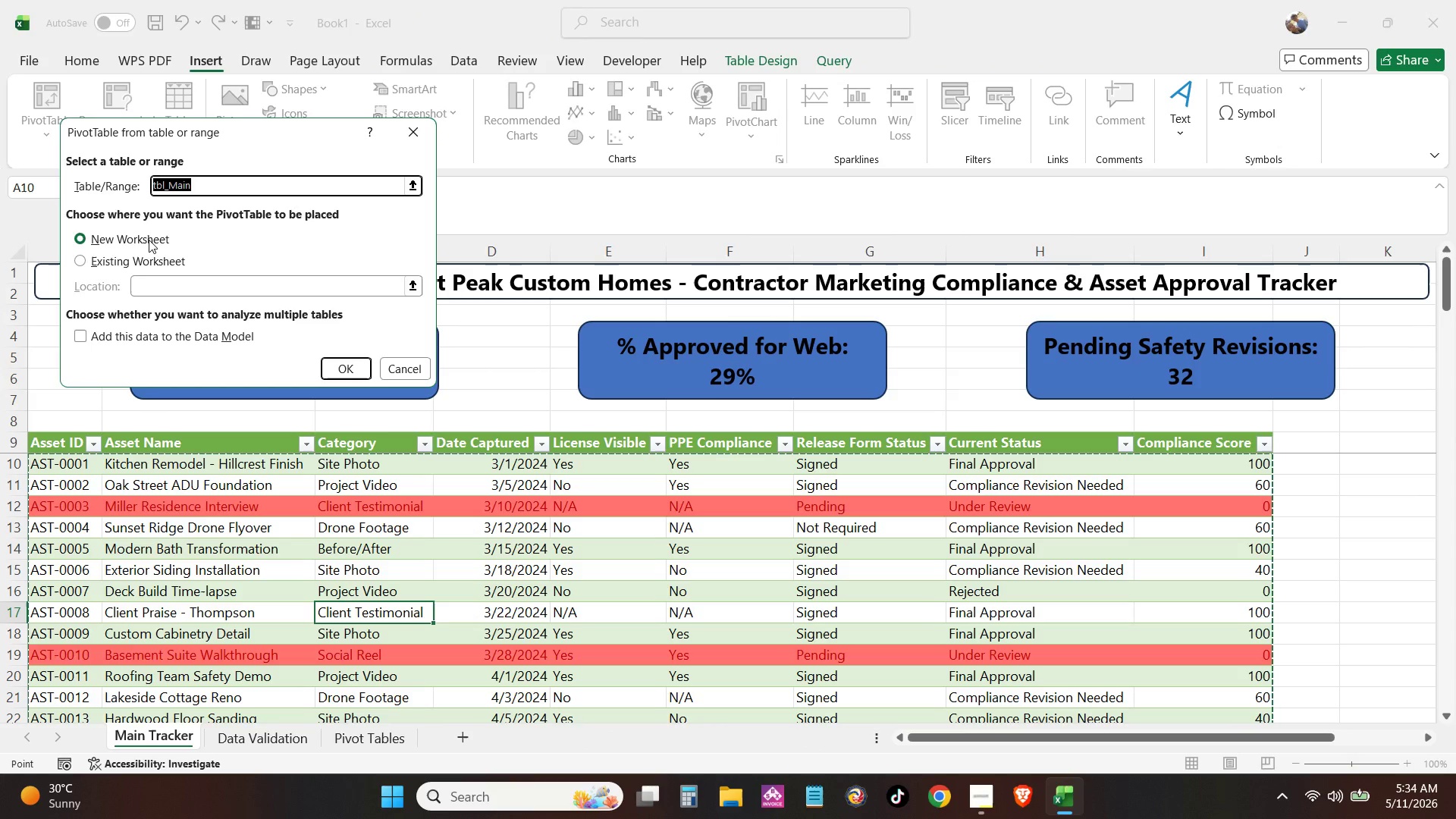 
left_click_drag(start_coordinate=[132, 248], to_coordinate=[128, 253])
 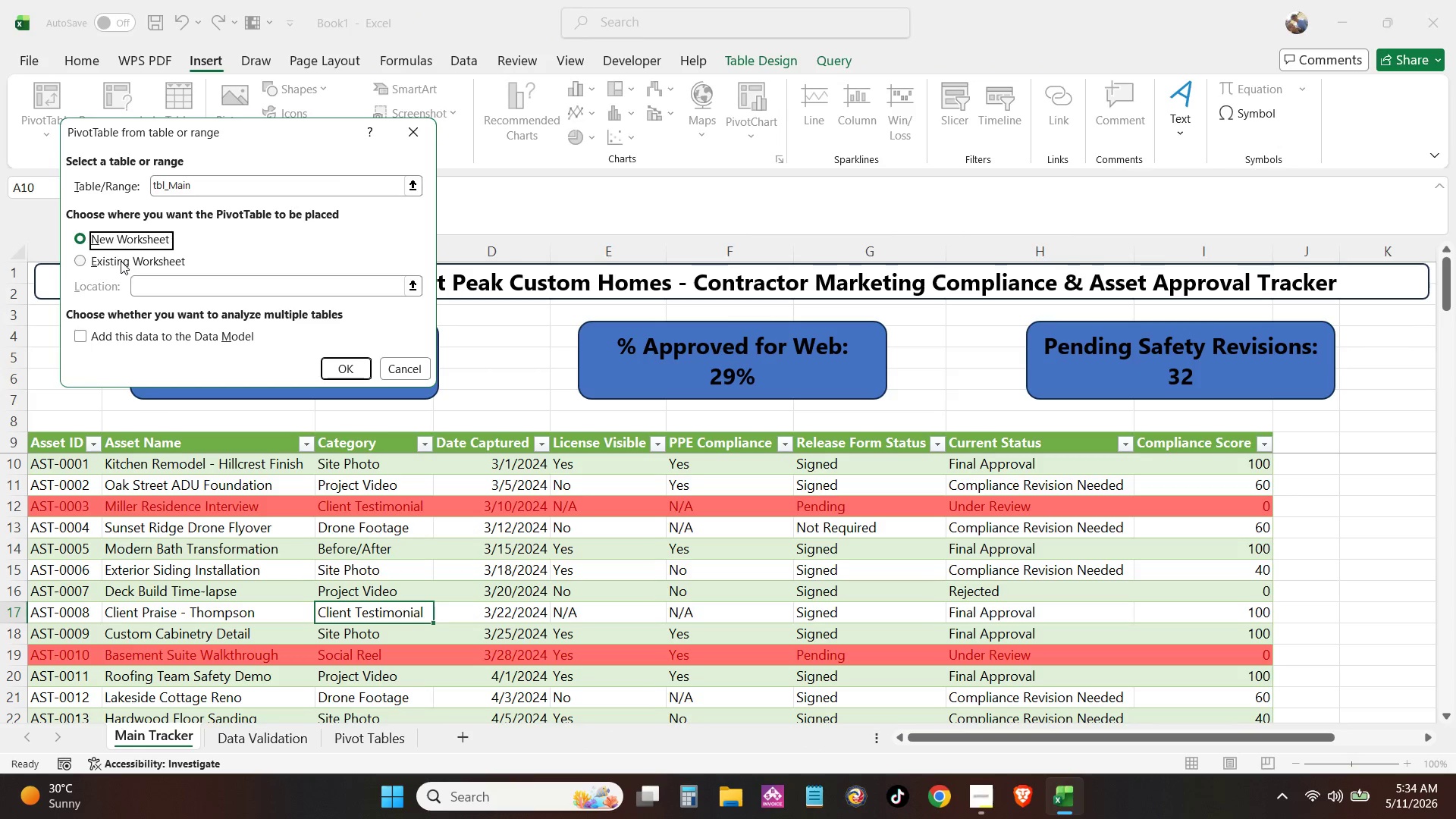 
double_click([121, 261])
 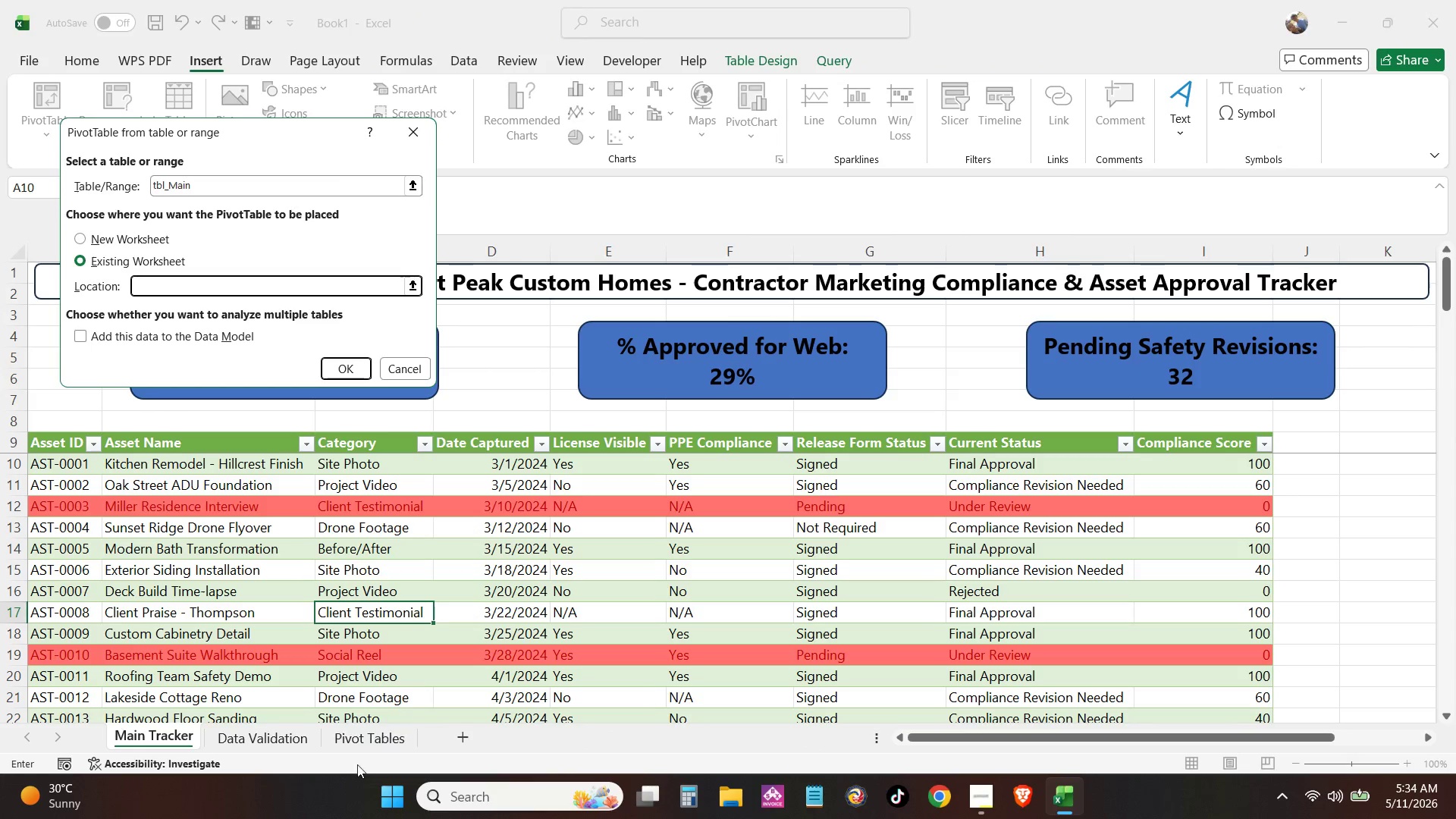 
left_click([357, 745])
 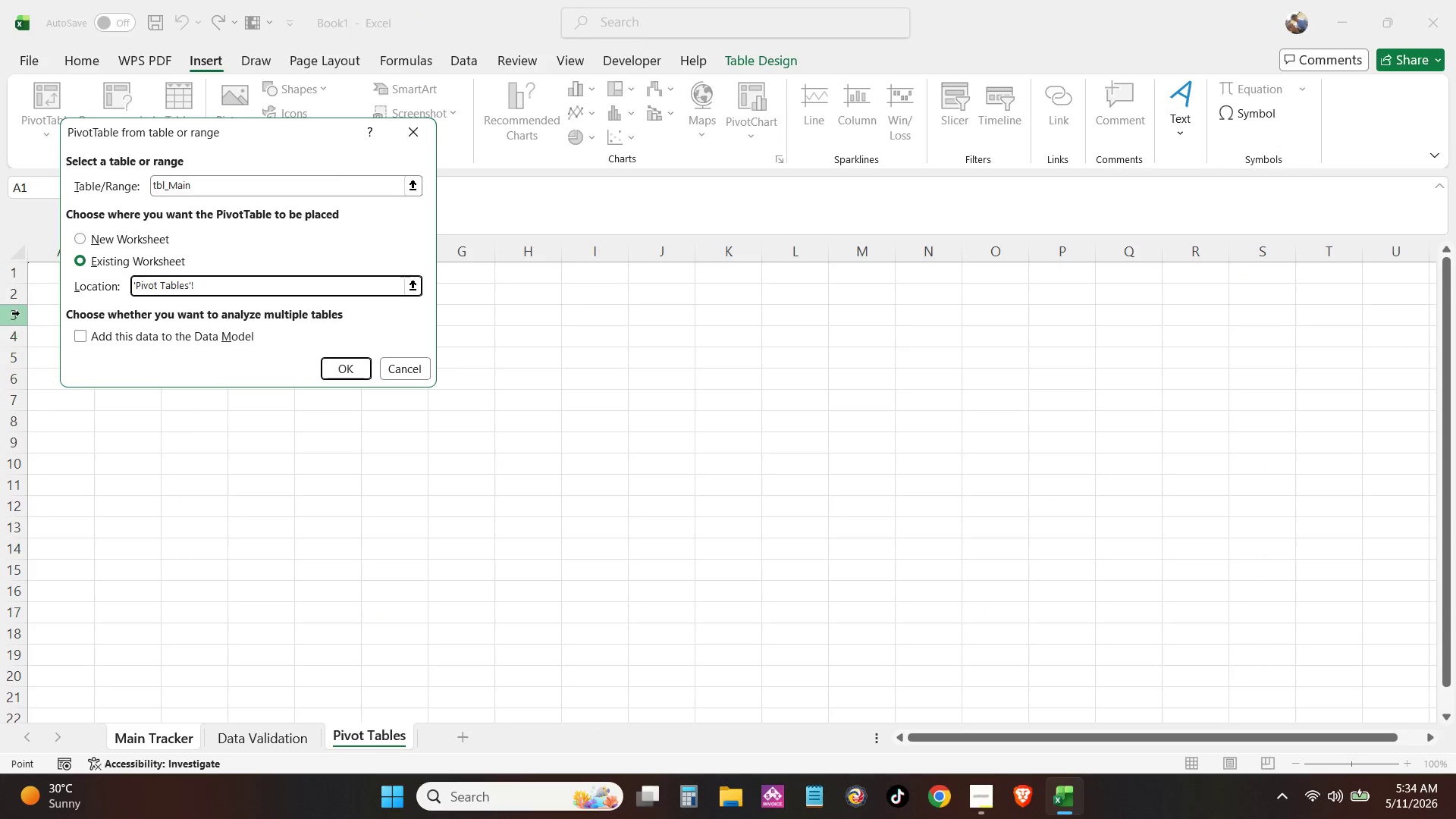 
left_click([43, 278])
 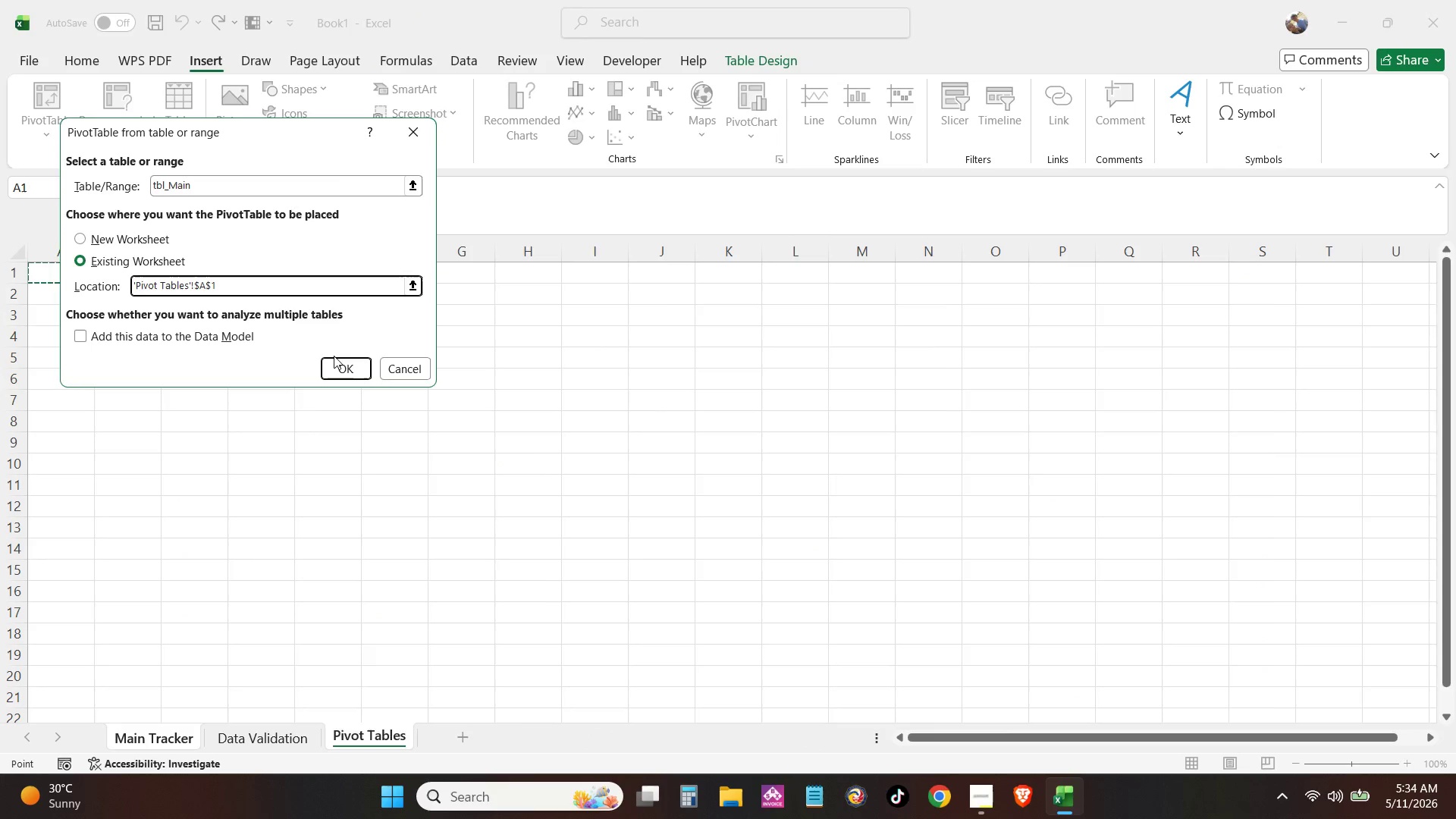 
left_click([337, 357])
 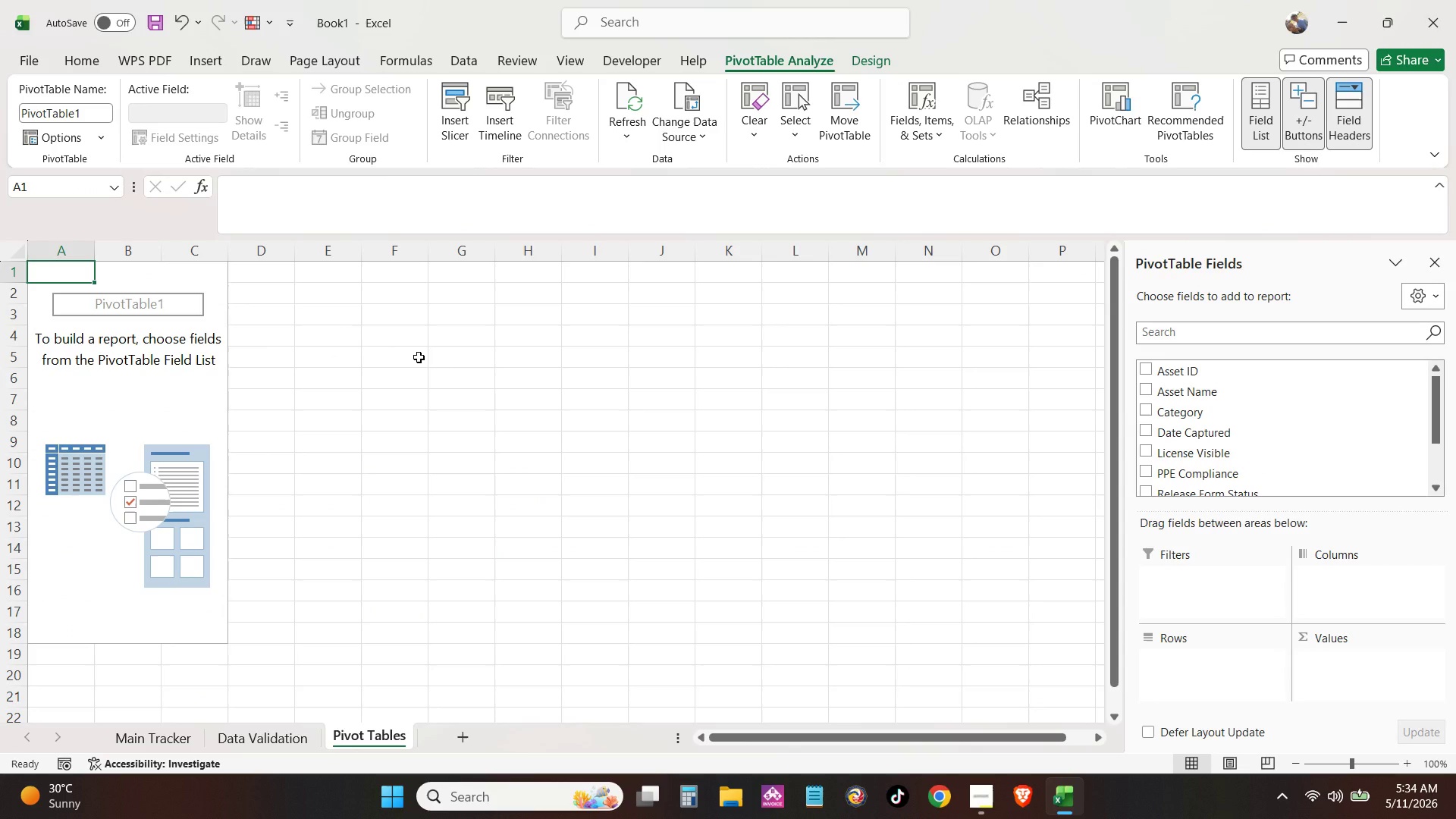 
wait(13.44)
 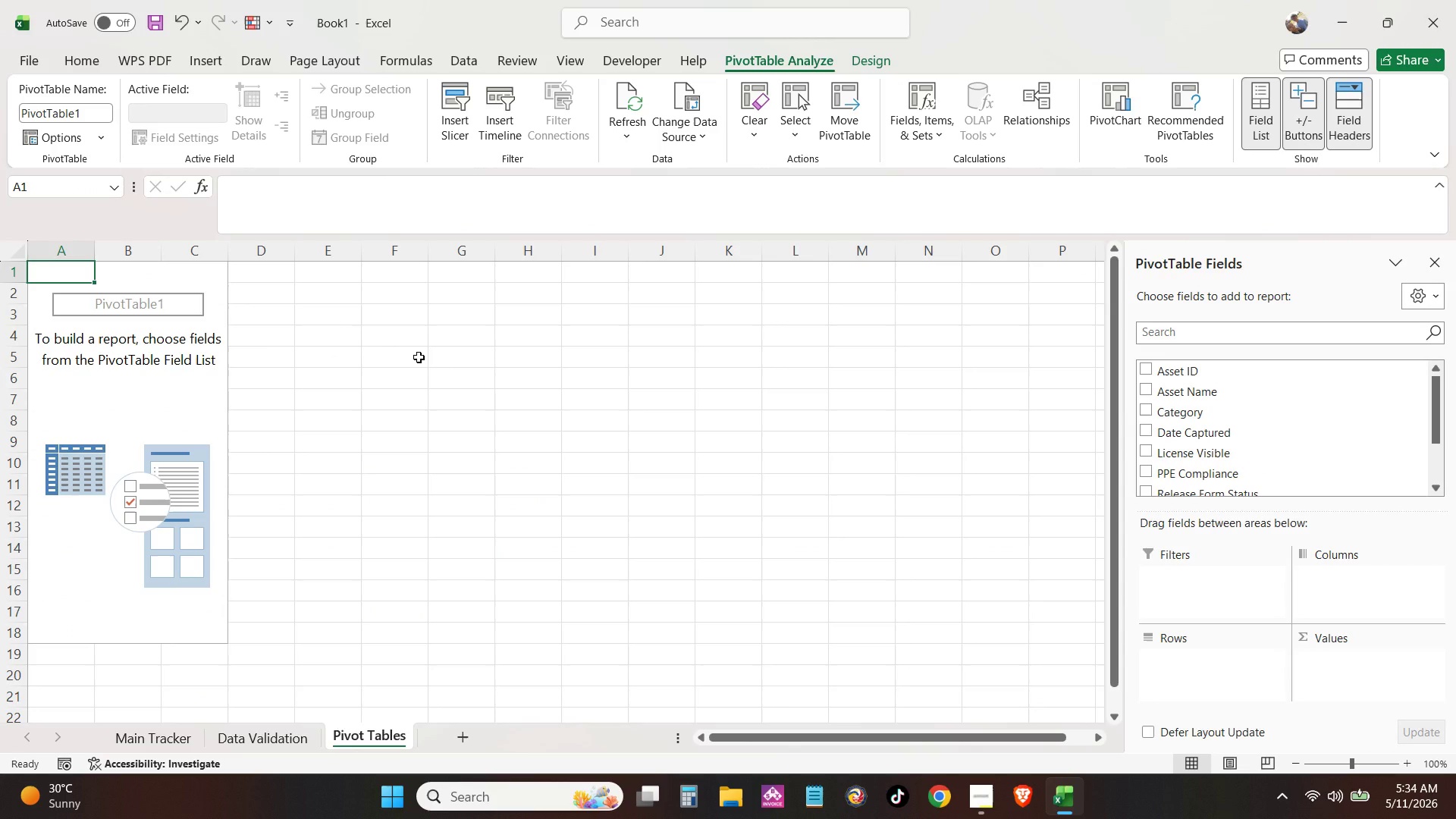 
left_click_drag(start_coordinate=[1186, 412], to_coordinate=[1225, 665])
 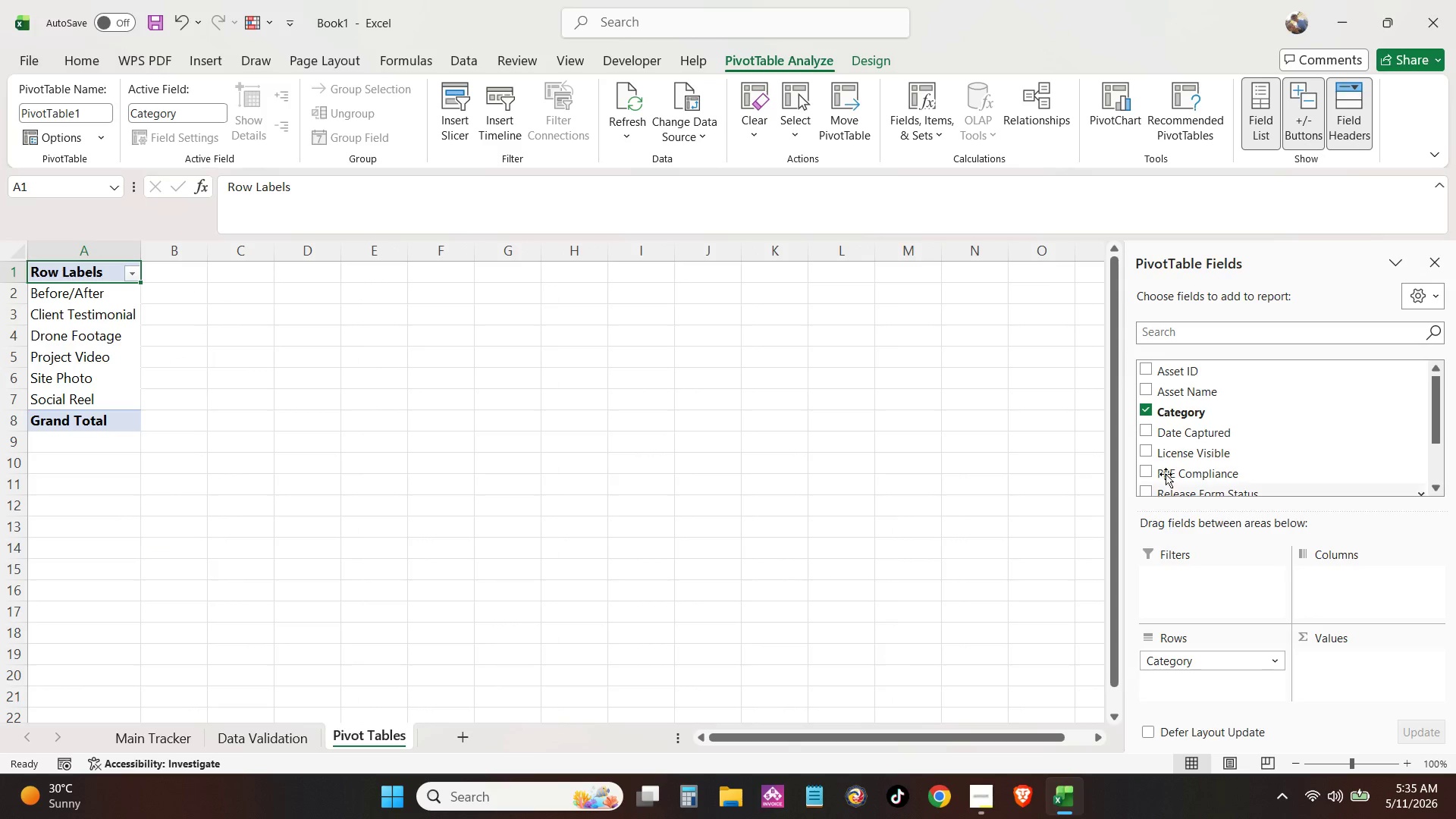 
left_click_drag(start_coordinate=[1200, 367], to_coordinate=[1355, 667])
 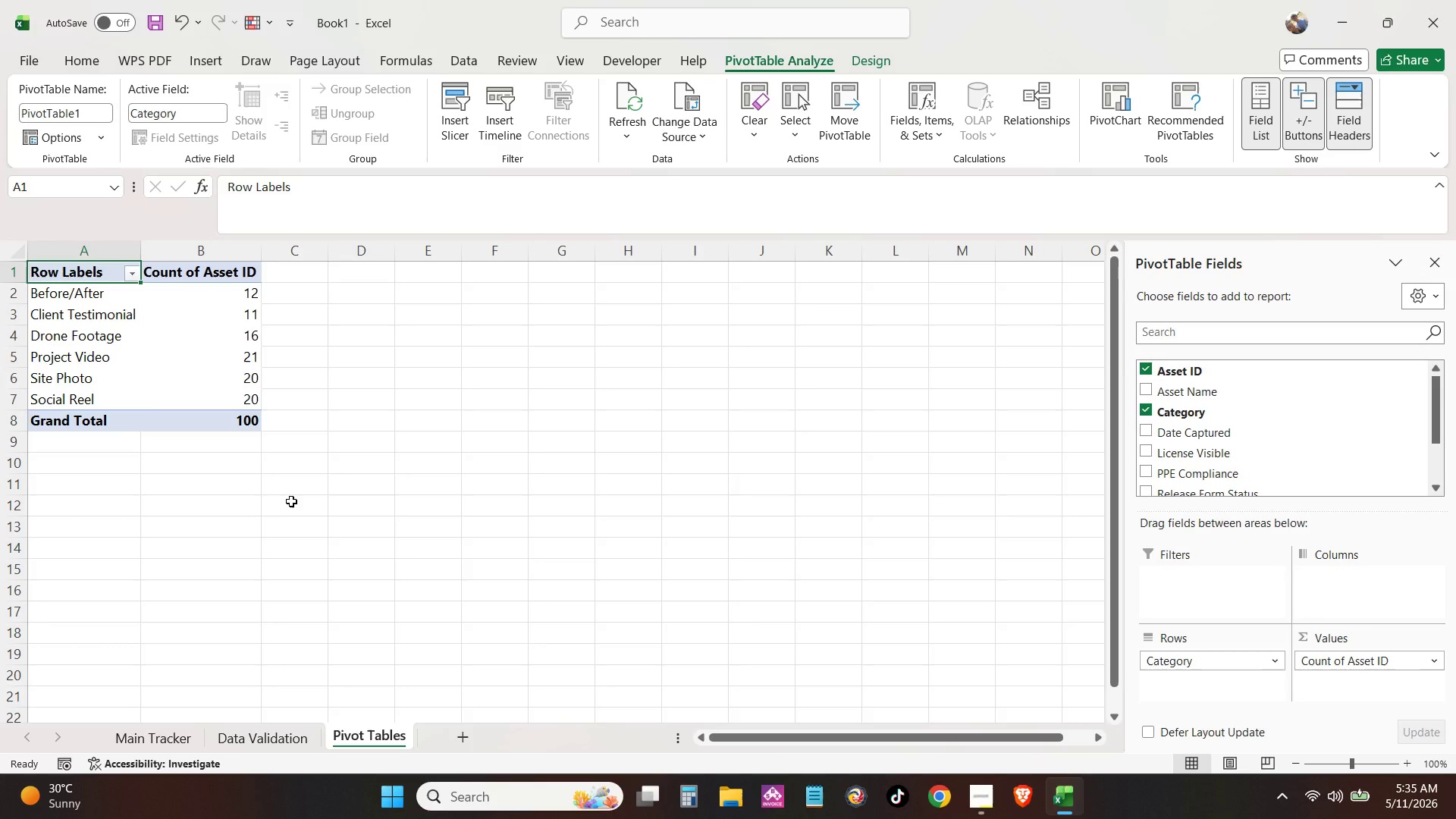 
wait(7.36)
 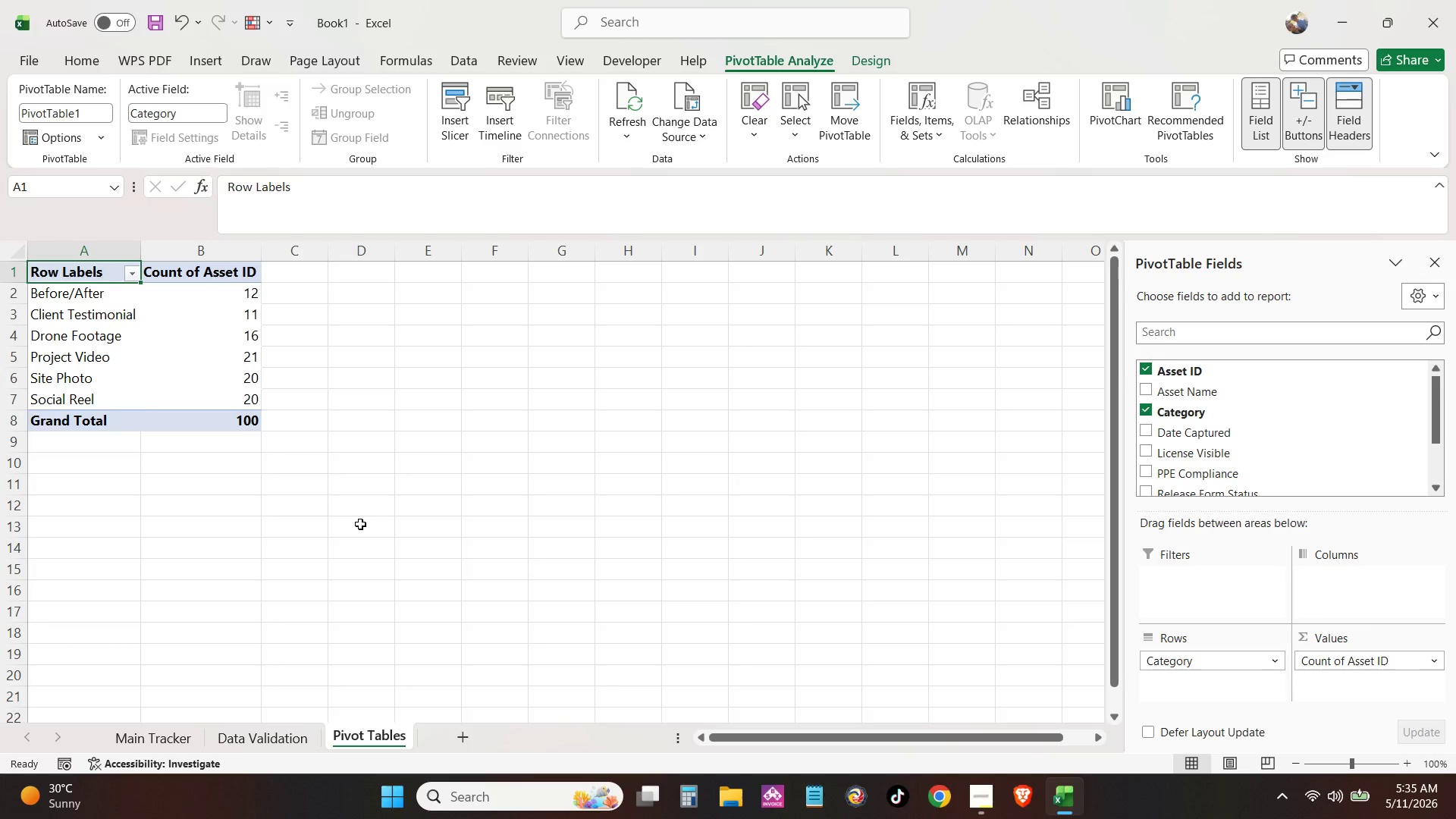 
left_click([179, 743])
 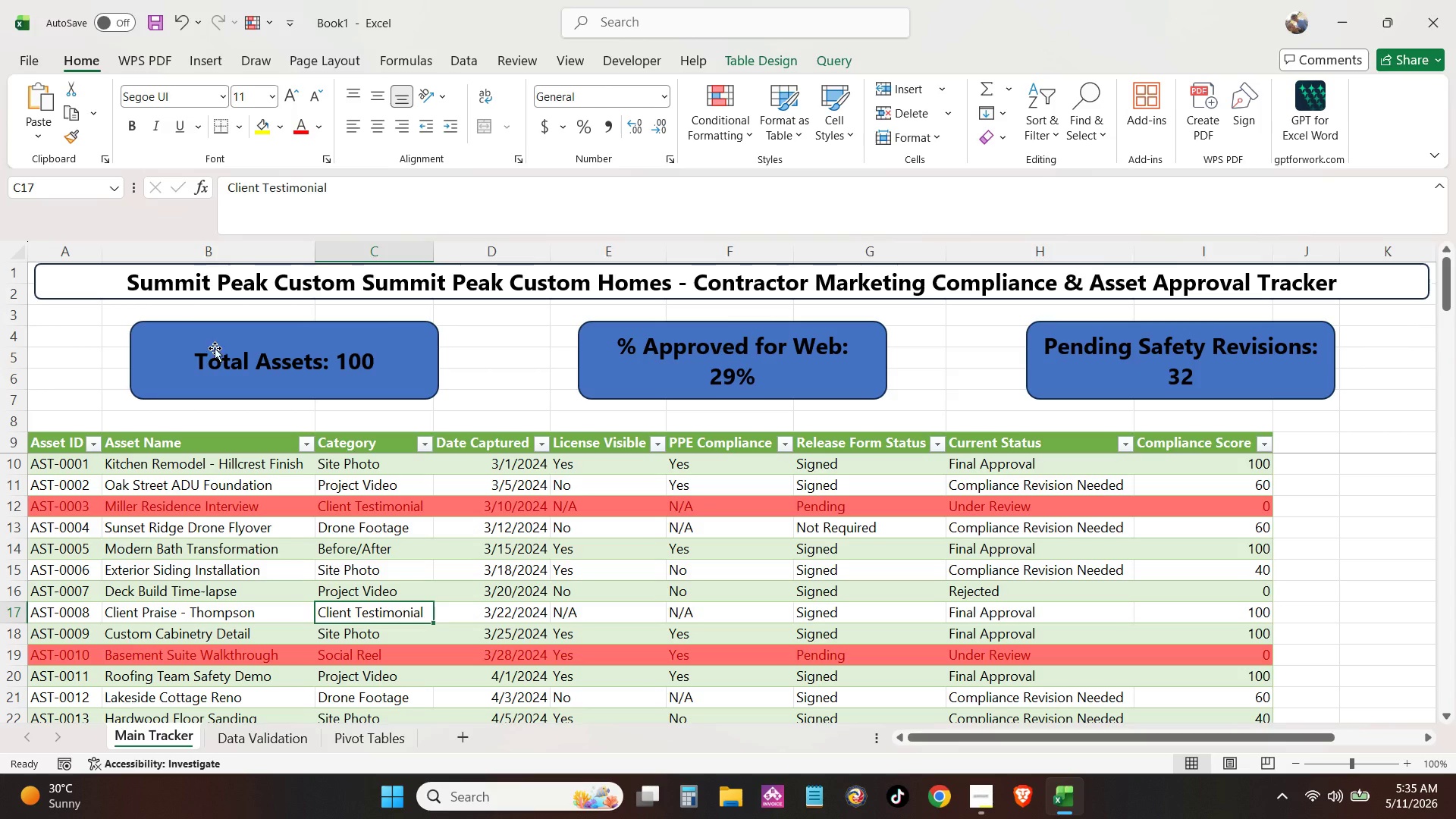 
left_click([206, 55])
 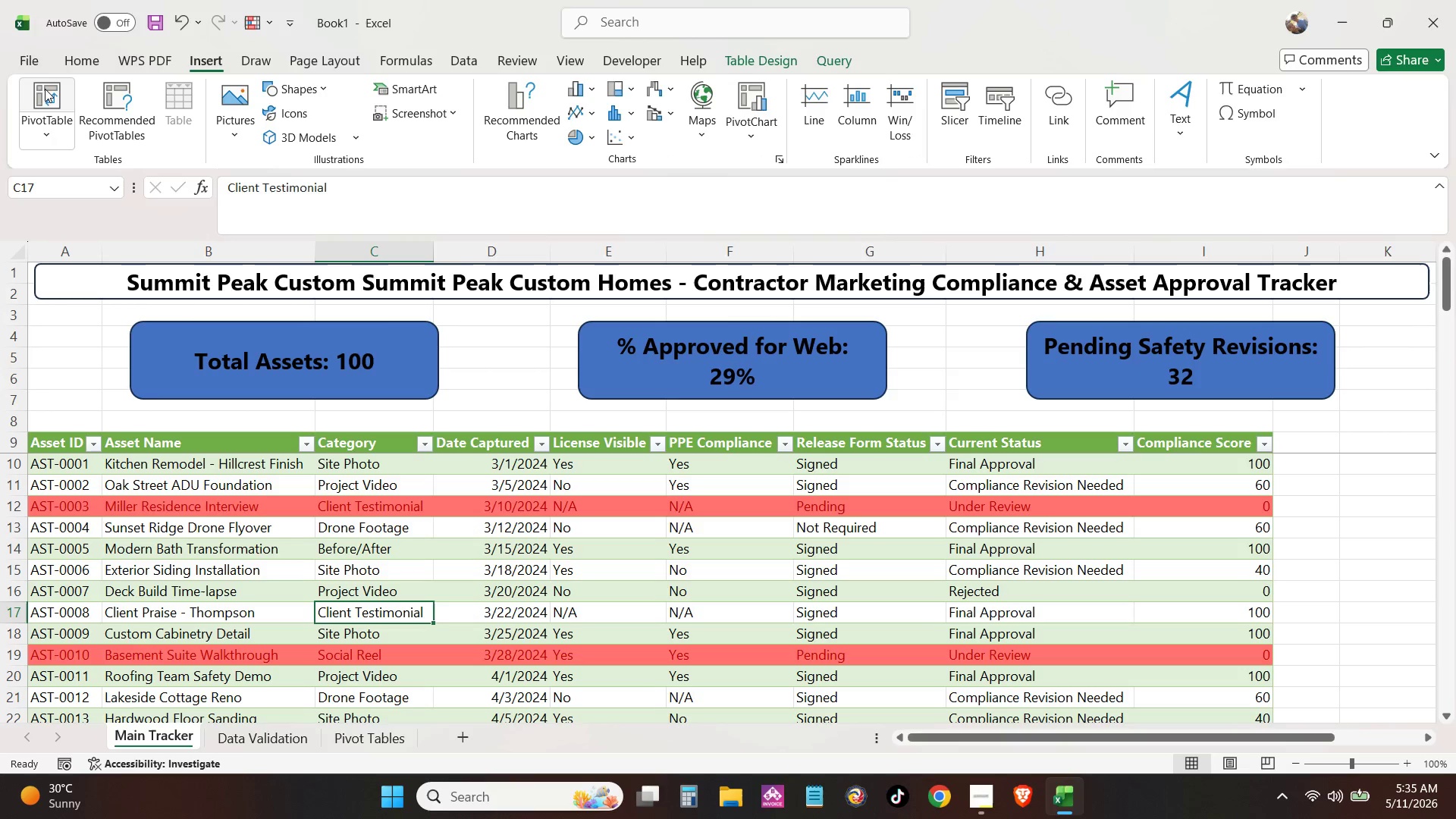 
left_click([47, 92])
 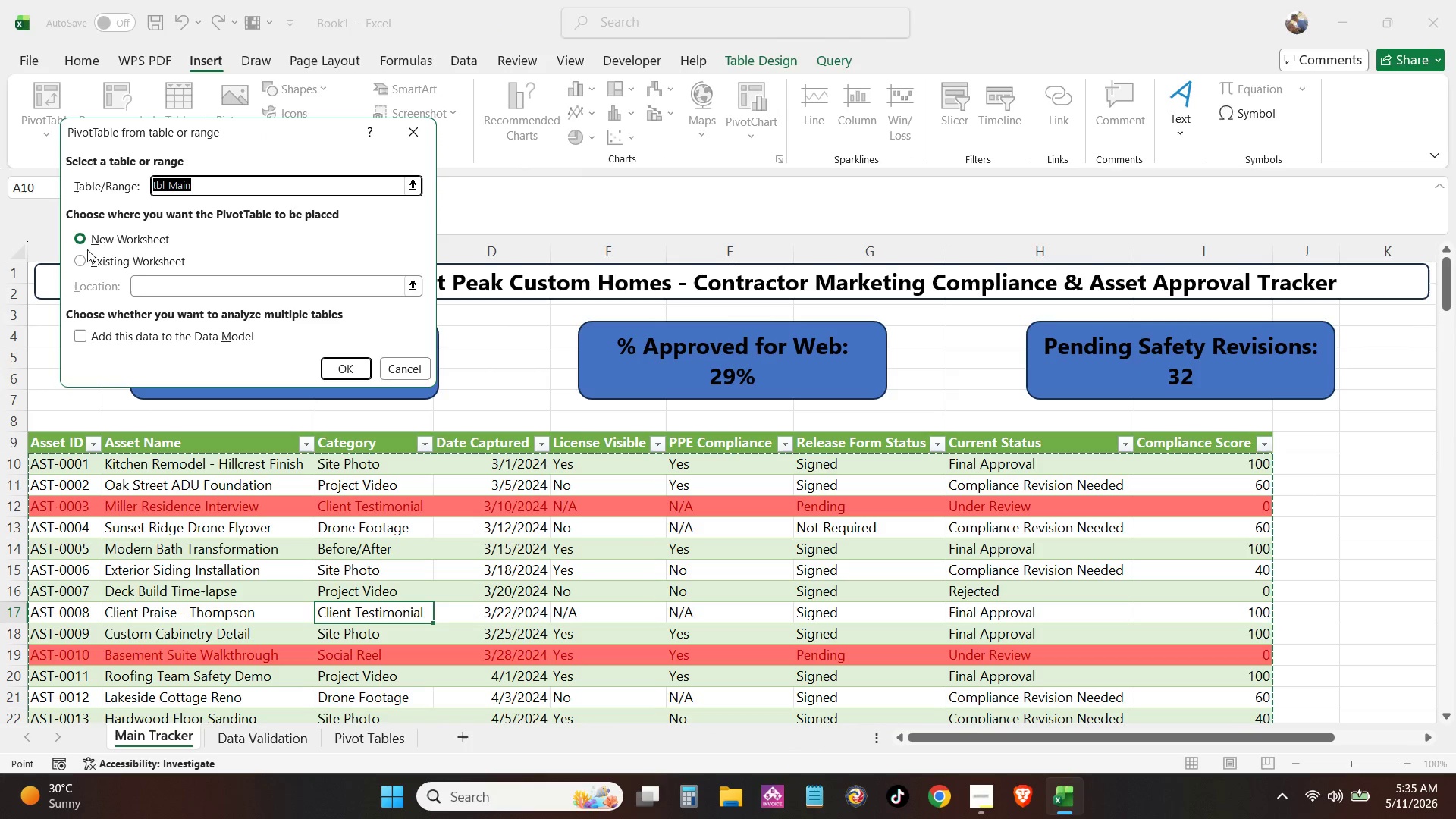 
left_click([84, 264])
 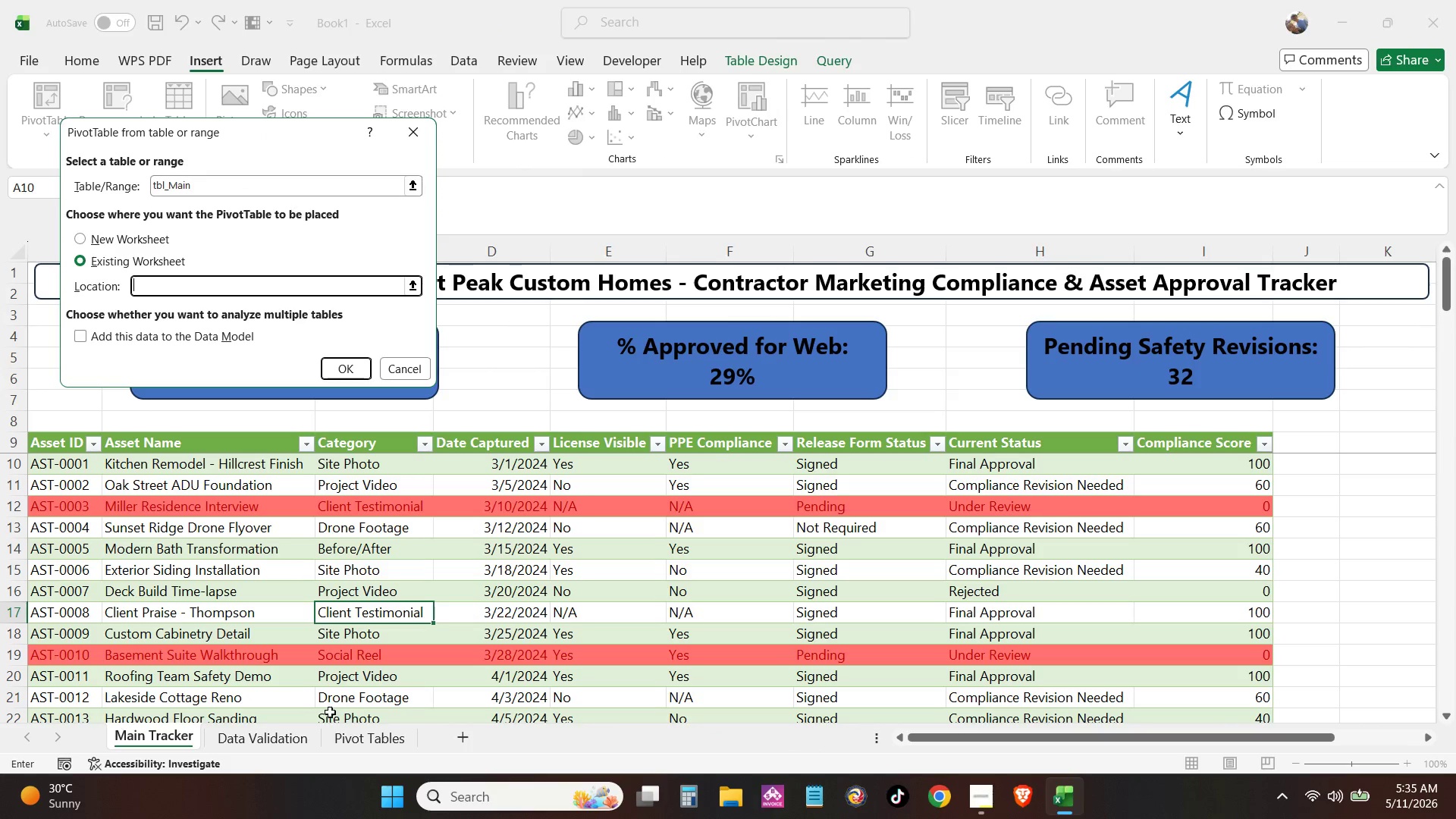 
left_click([353, 733])
 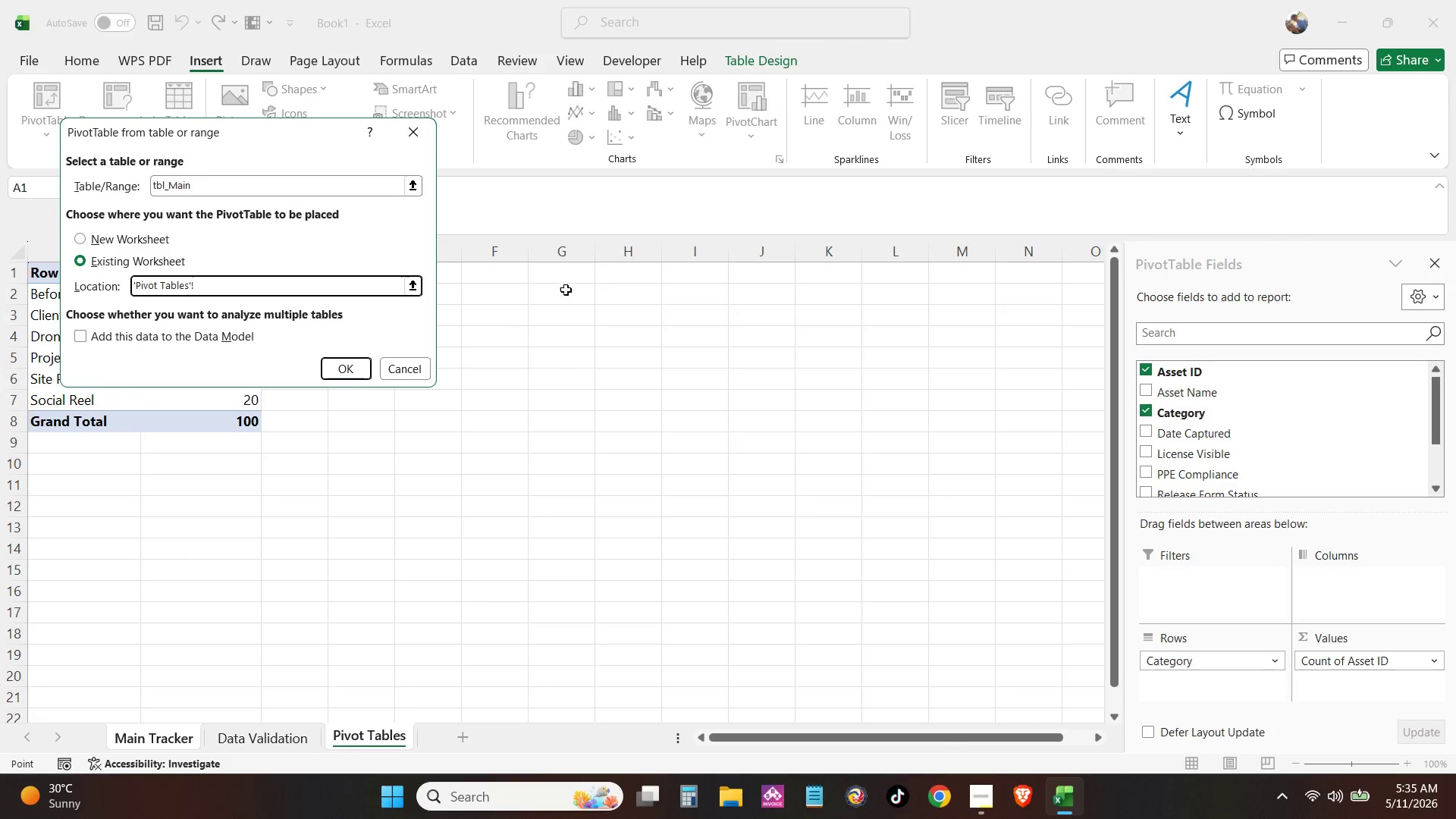 
left_click([562, 279])
 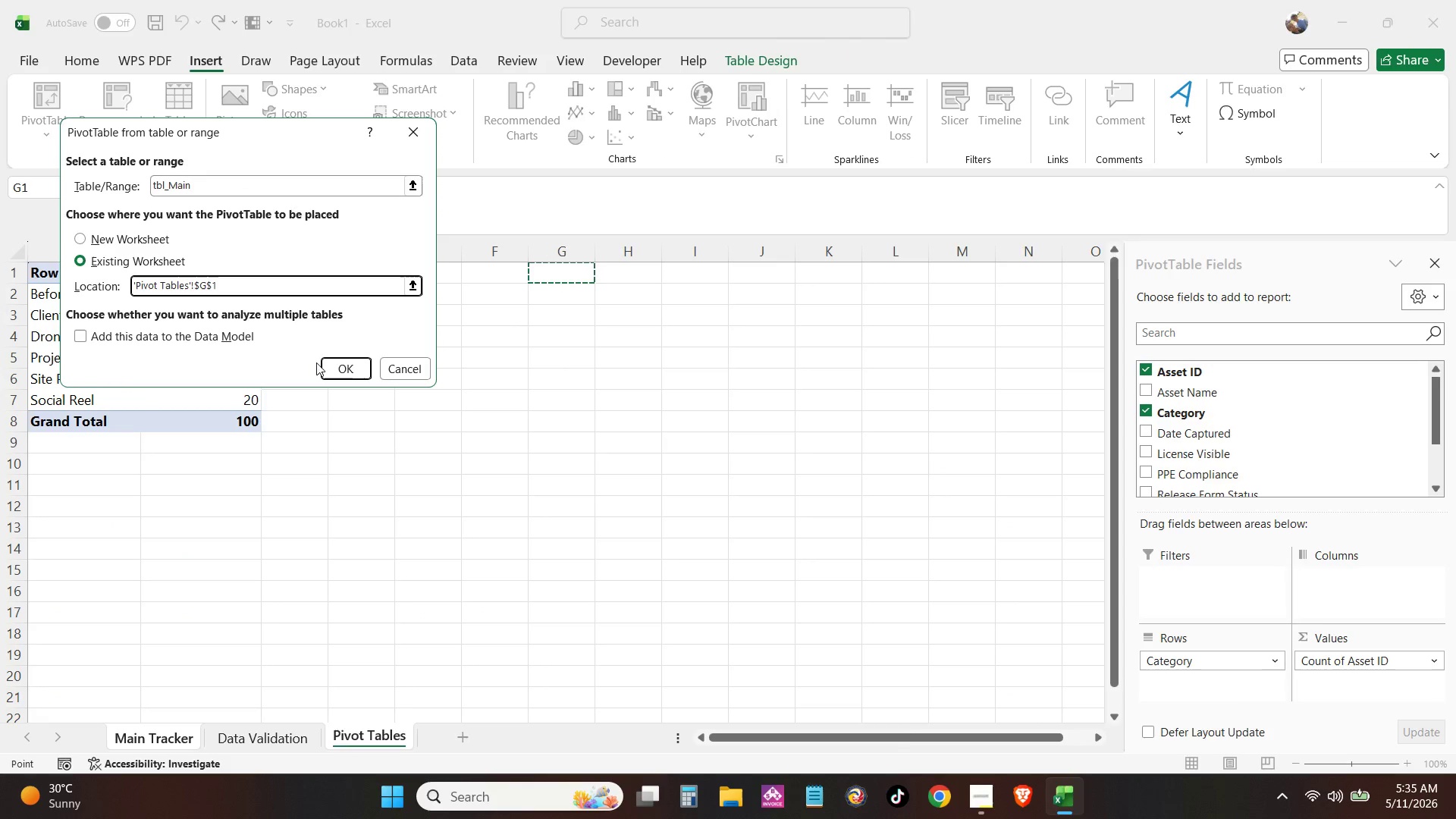 
left_click([336, 362])
 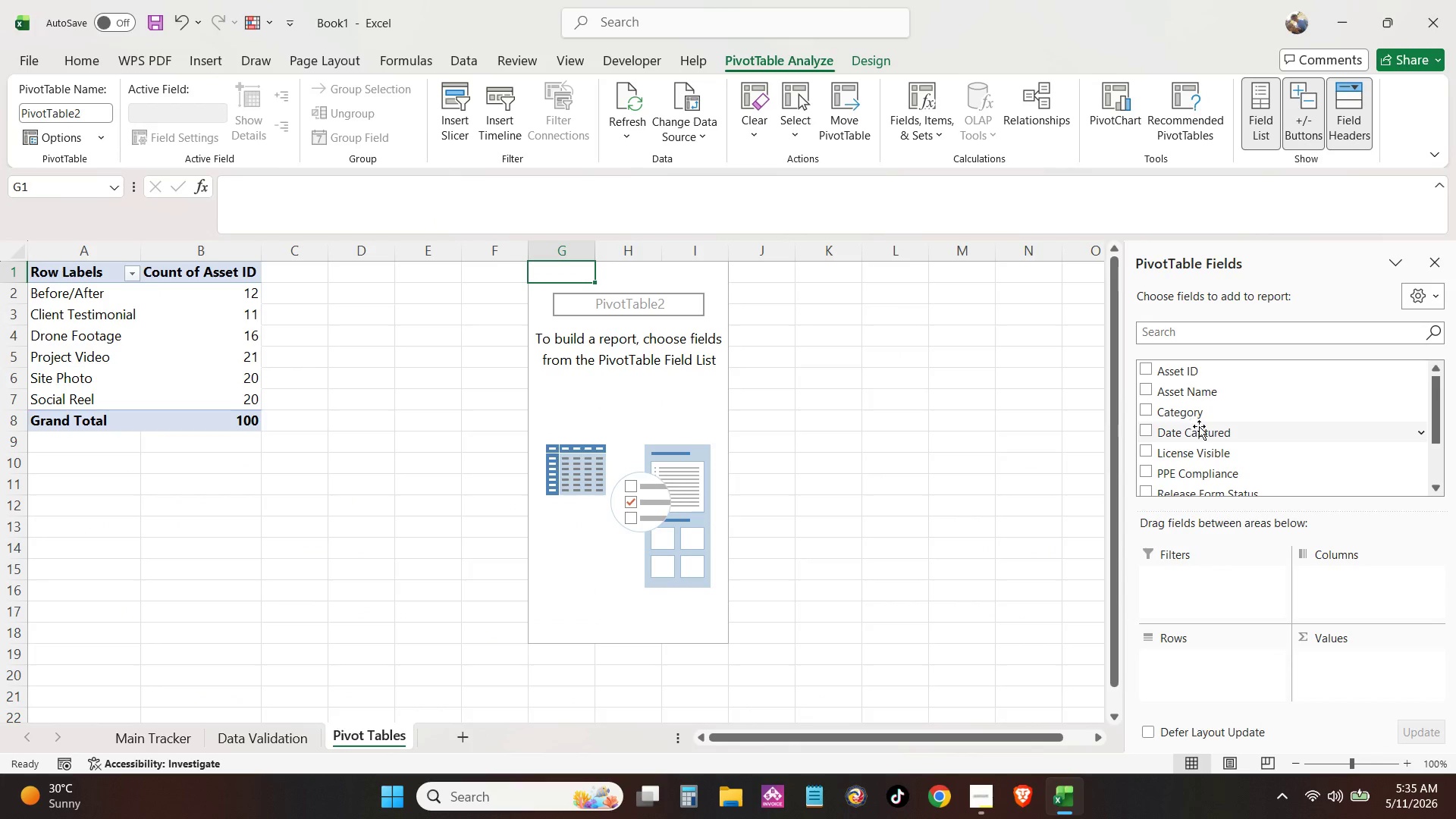 
scroll: coordinate [1254, 453], scroll_direction: down, amount: 2.0
 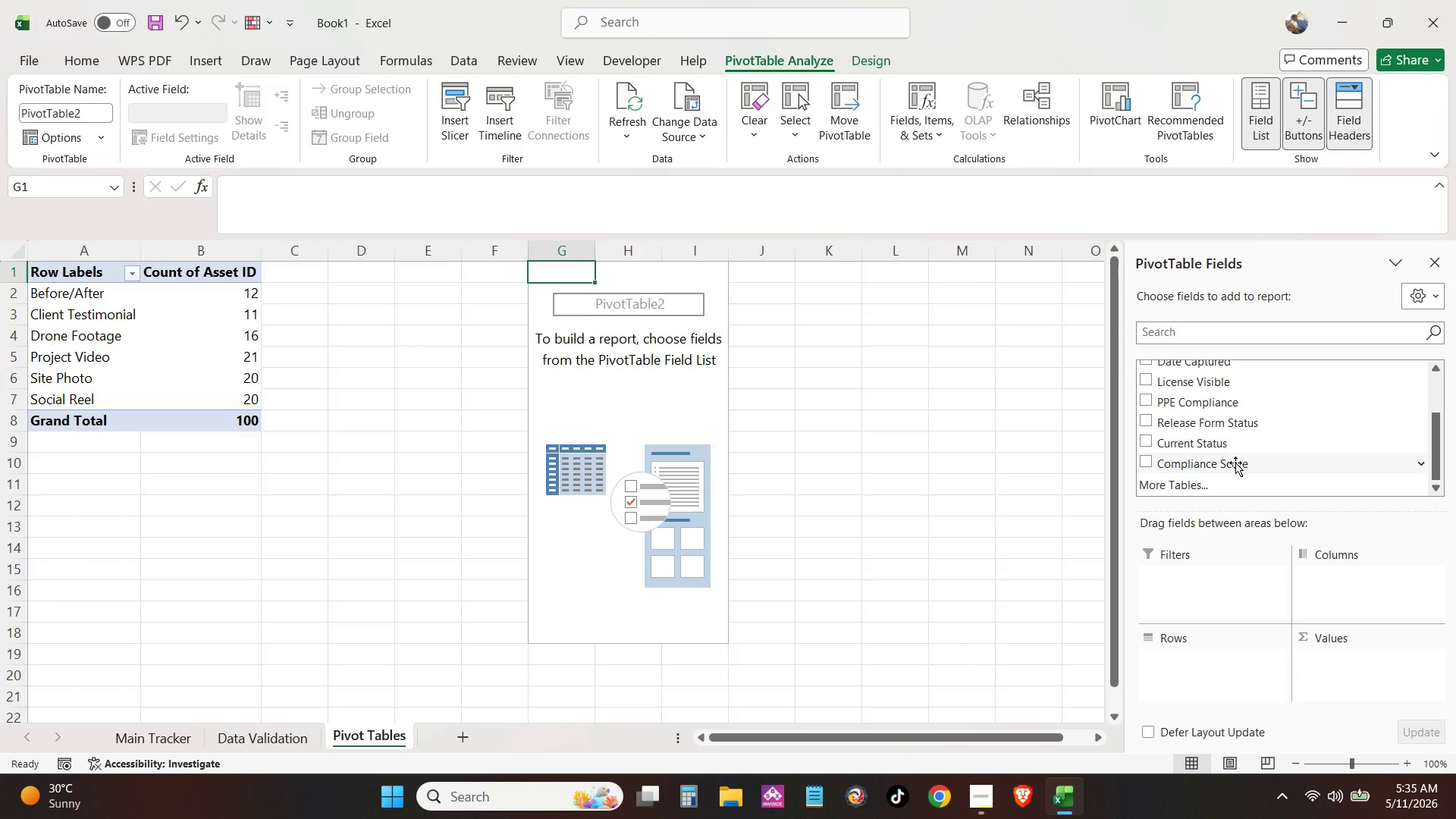 
left_click_drag(start_coordinate=[1235, 463], to_coordinate=[1194, 654])
 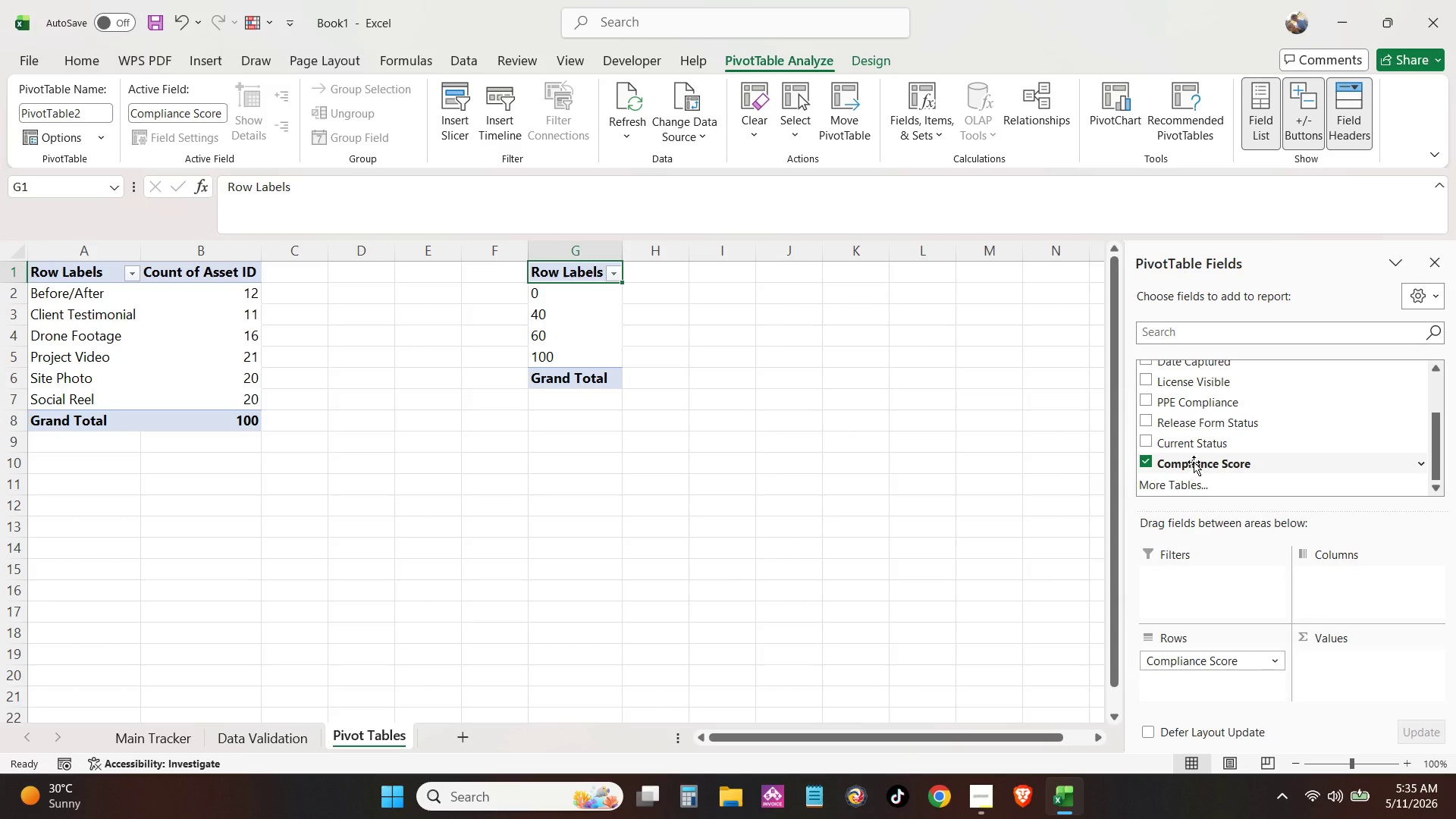 
left_click_drag(start_coordinate=[1194, 462], to_coordinate=[1242, 472])
 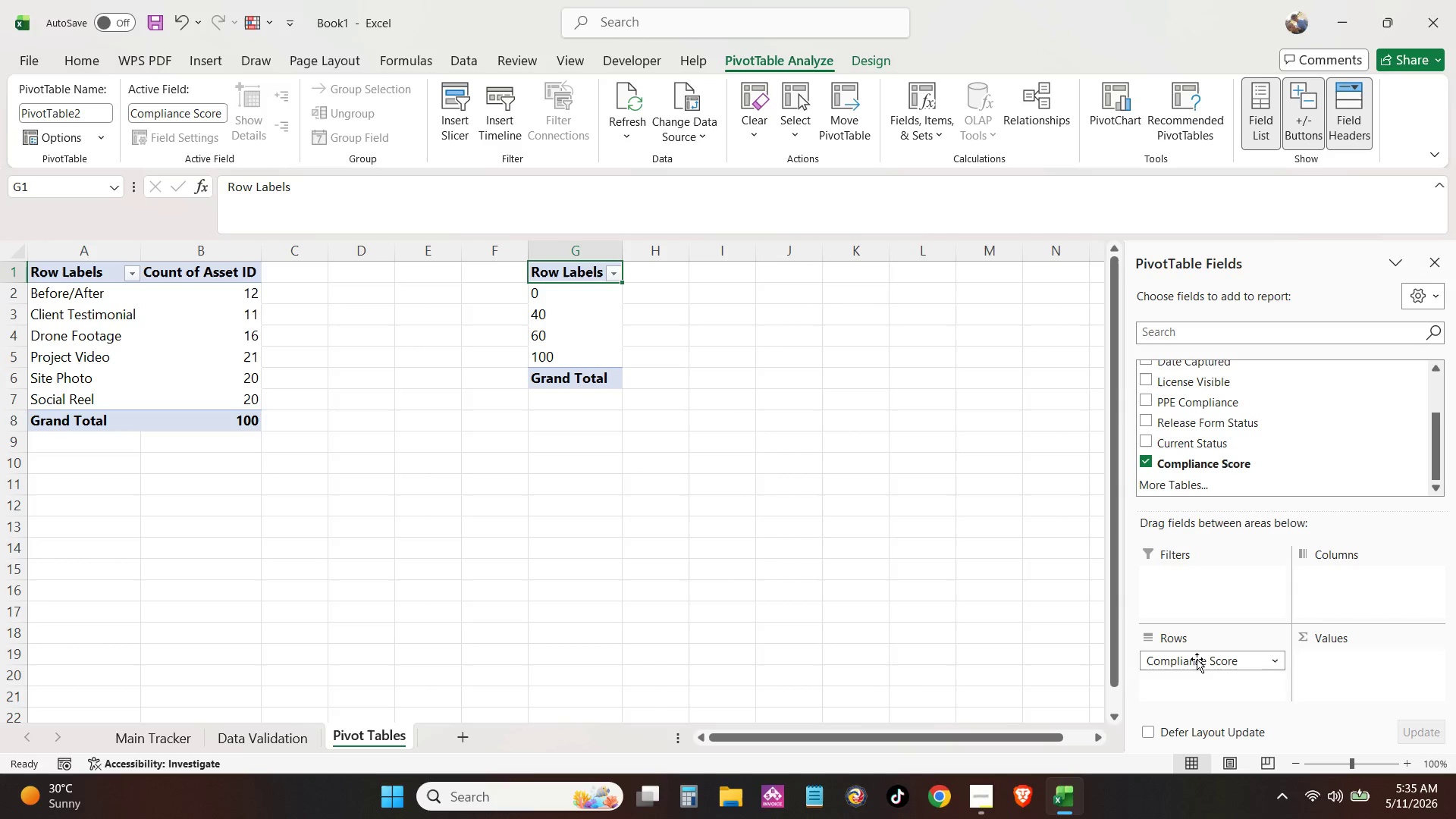 
left_click_drag(start_coordinate=[1197, 659], to_coordinate=[1242, 453])
 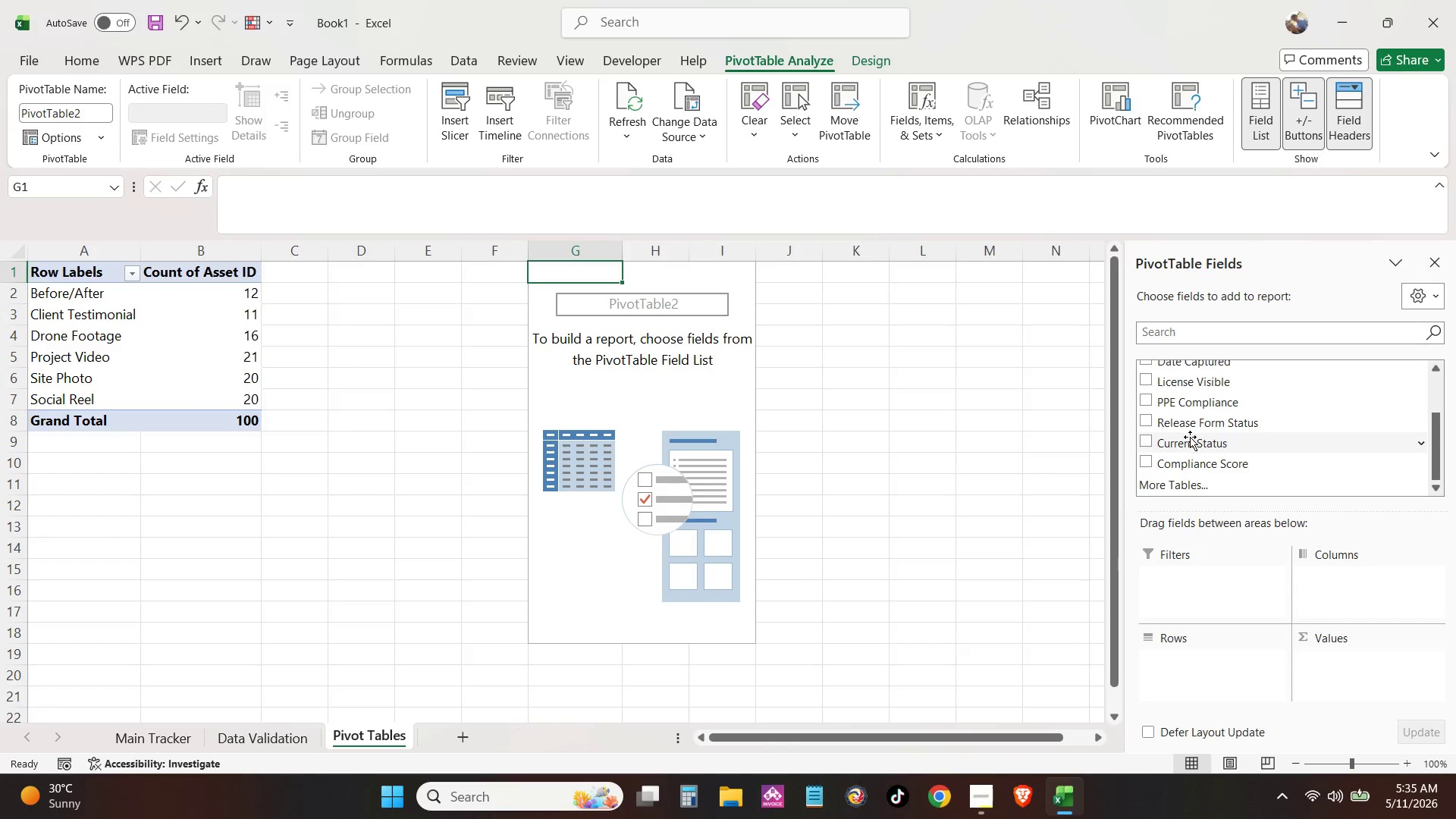 
scroll: coordinate [1194, 436], scroll_direction: up, amount: 2.0
 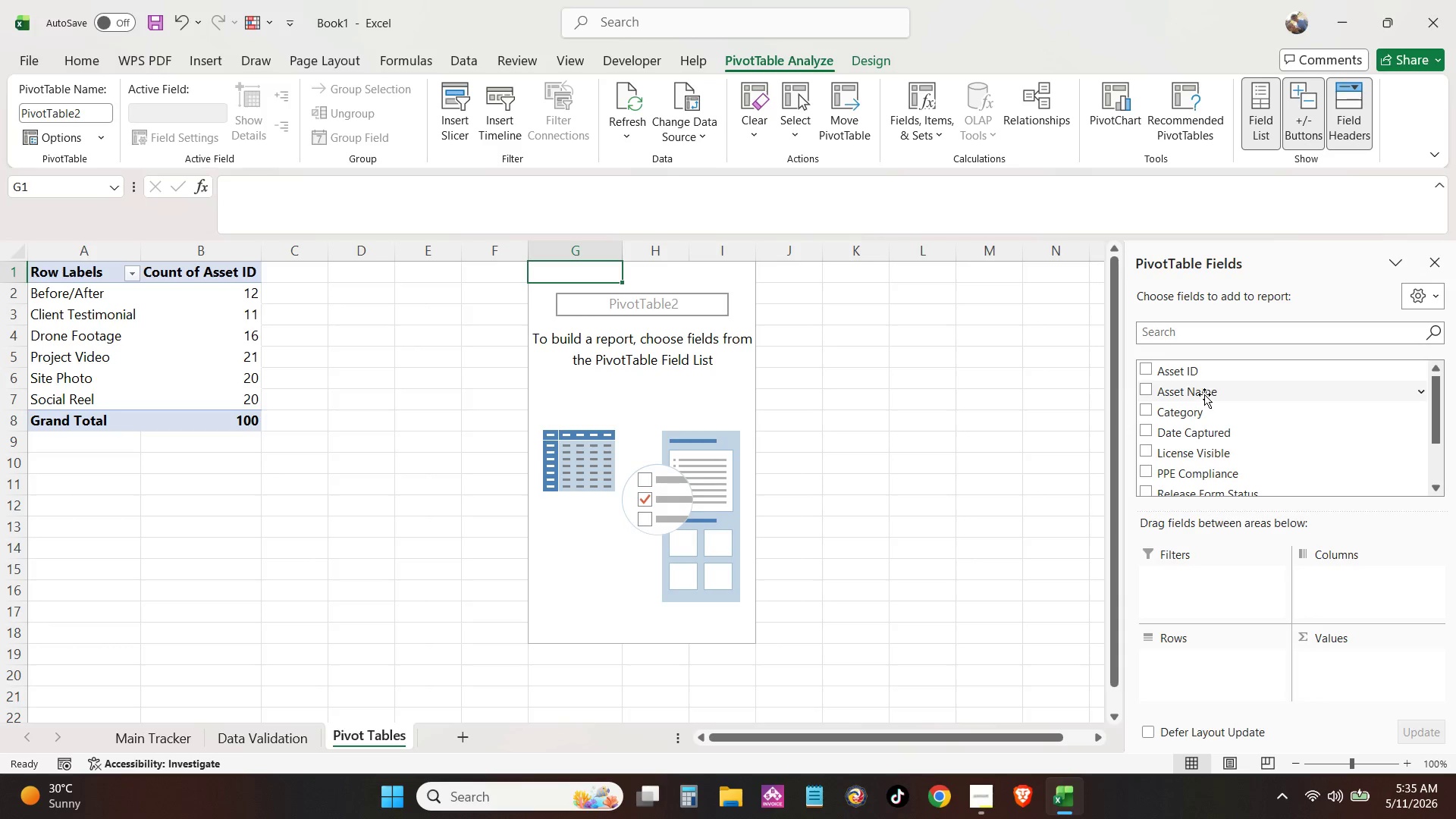 
wait(6.65)
 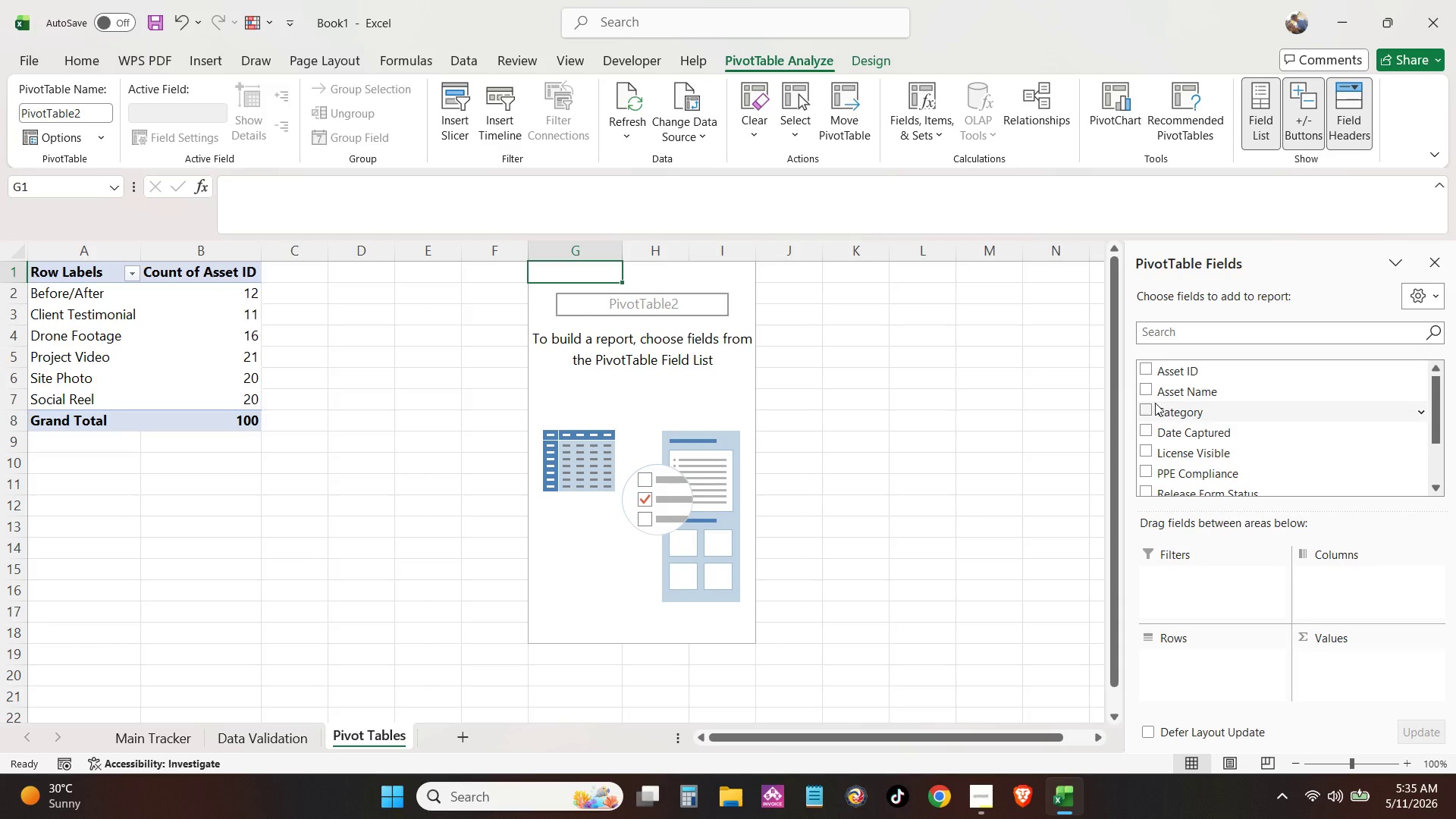 
left_click_drag(start_coordinate=[1205, 391], to_coordinate=[1198, 657])
 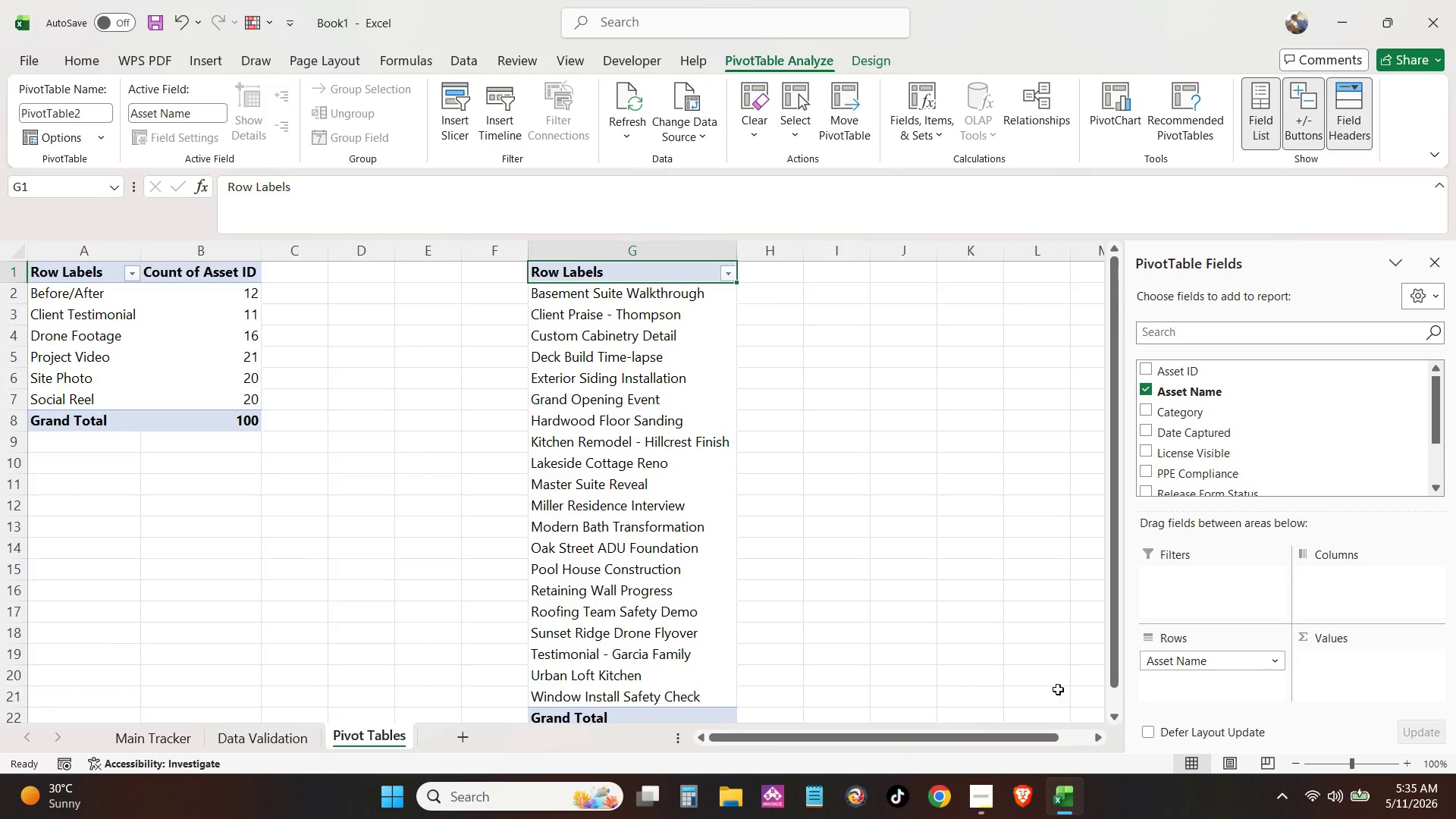 
left_click_drag(start_coordinate=[1179, 664], to_coordinate=[1202, 394])
 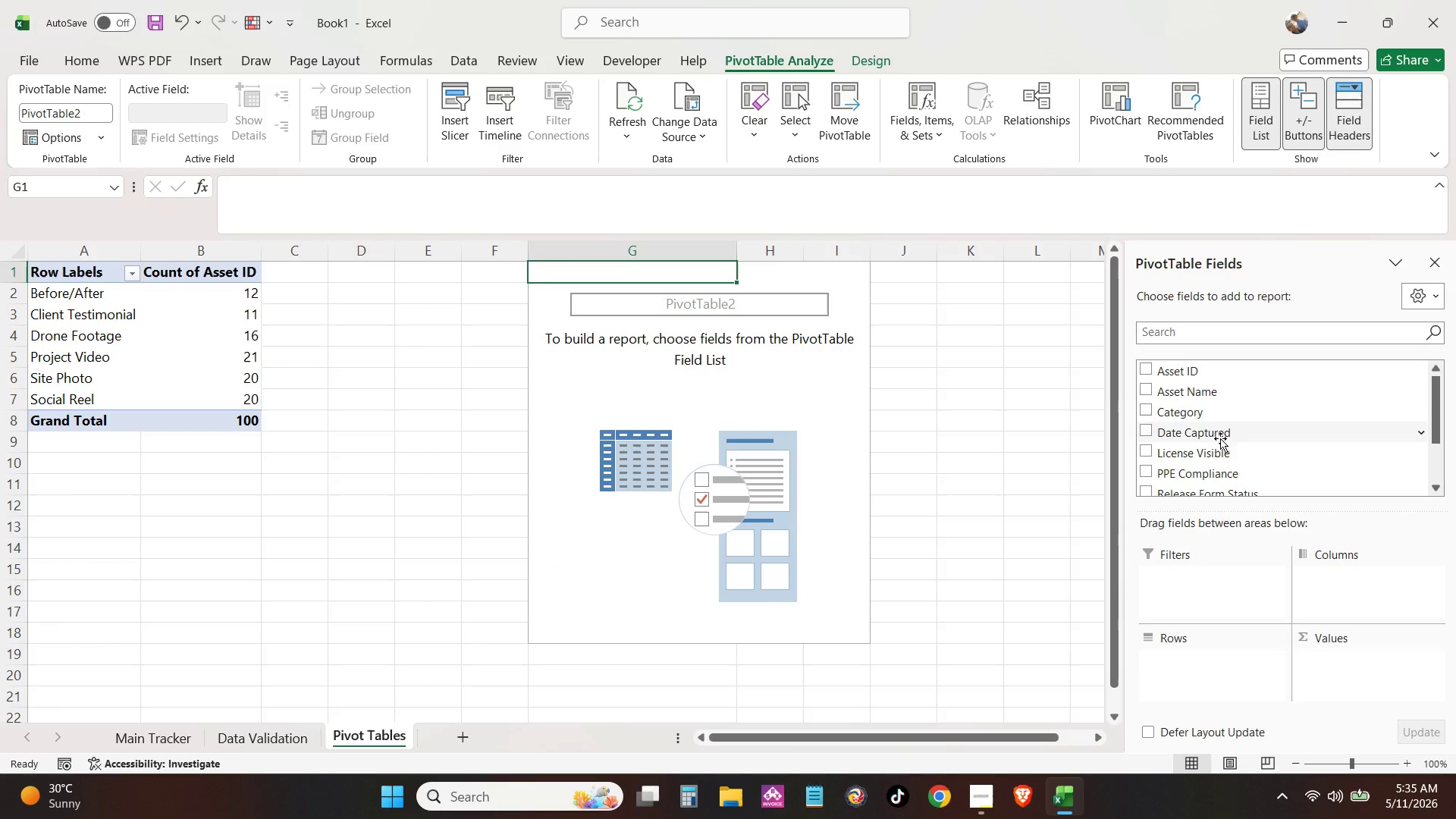 
scroll: coordinate [1226, 452], scroll_direction: down, amount: 2.0
 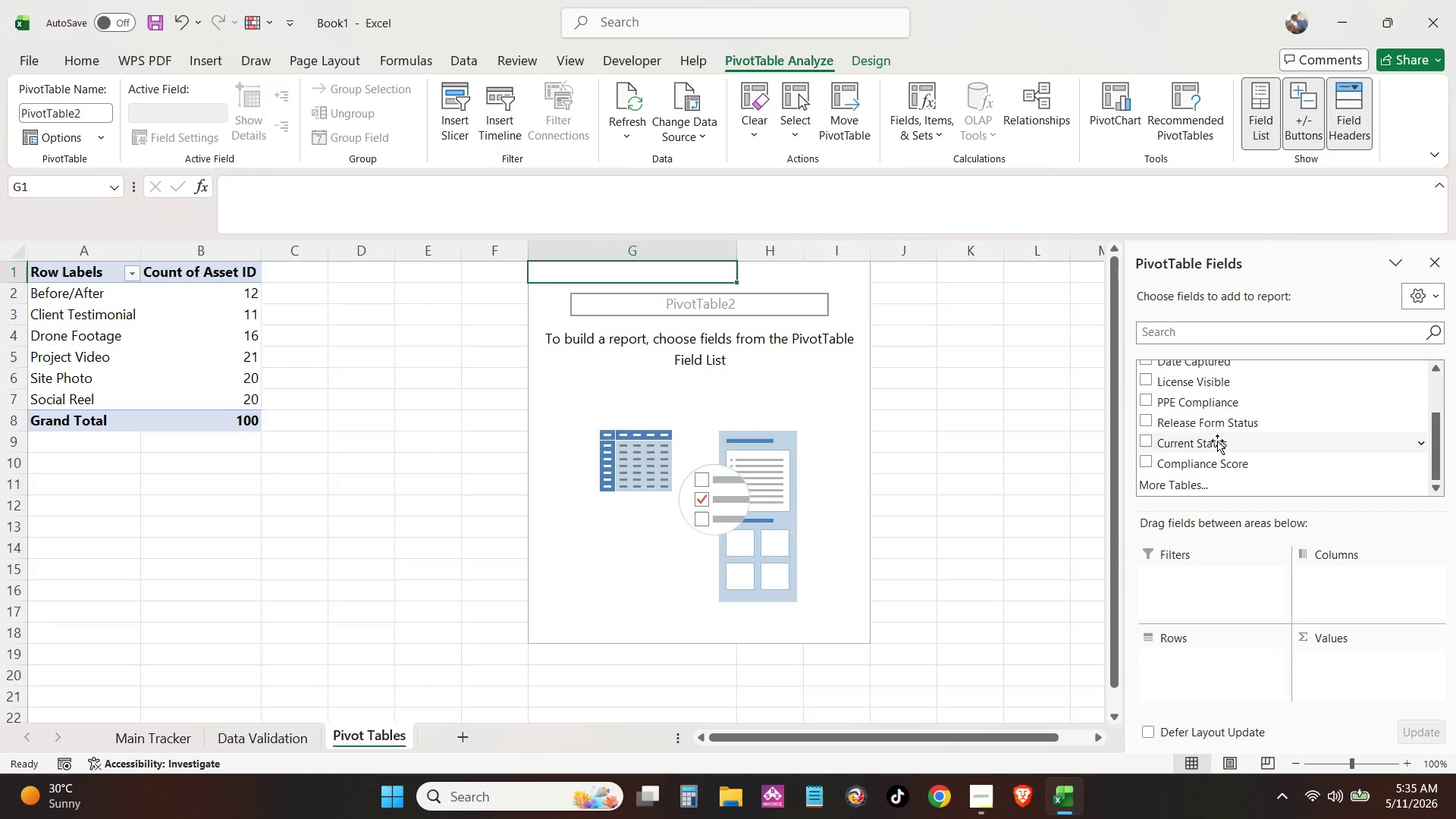 
left_click_drag(start_coordinate=[1216, 439], to_coordinate=[1207, 651])
 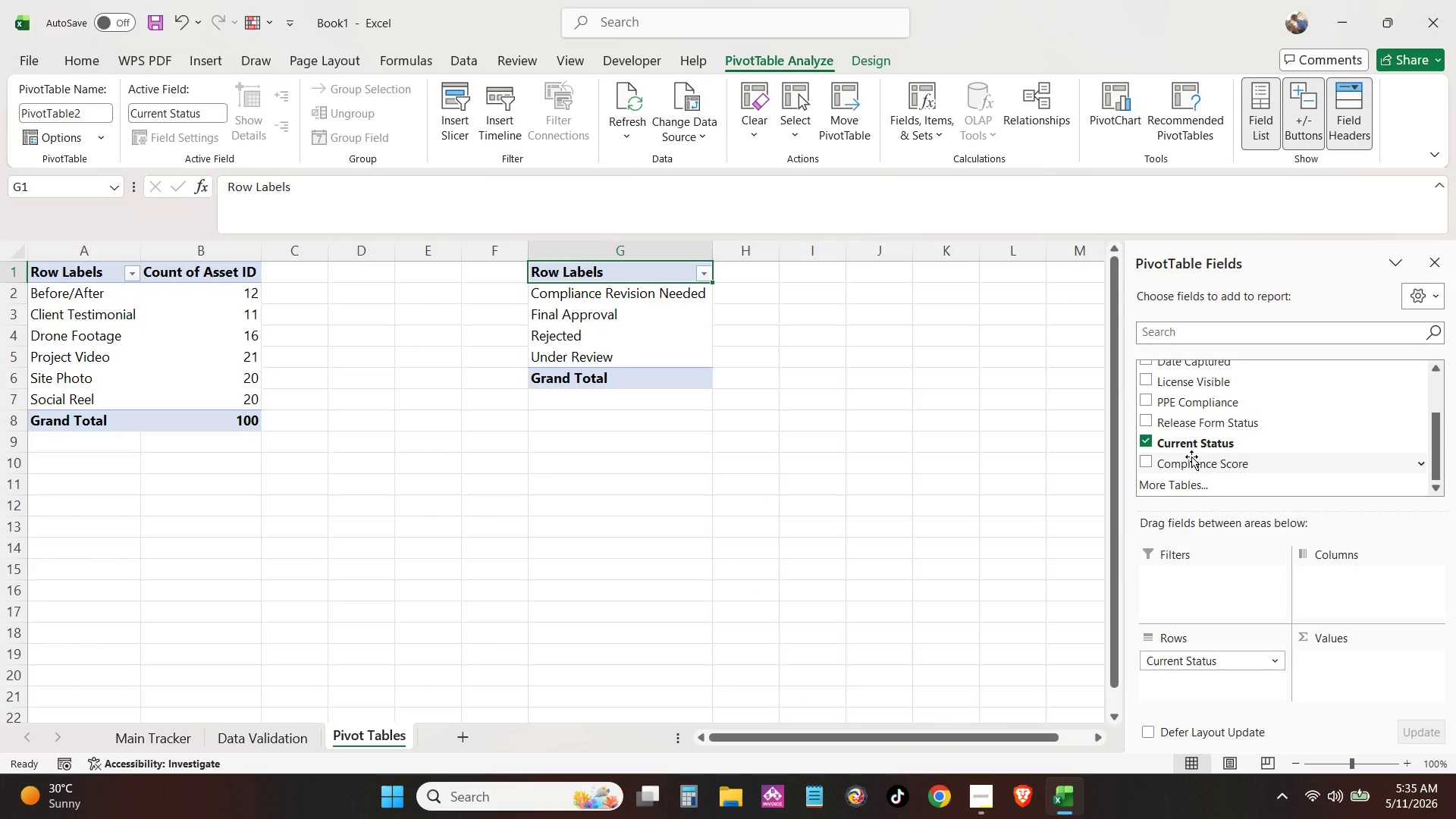 
left_click_drag(start_coordinate=[1200, 464], to_coordinate=[1340, 660])
 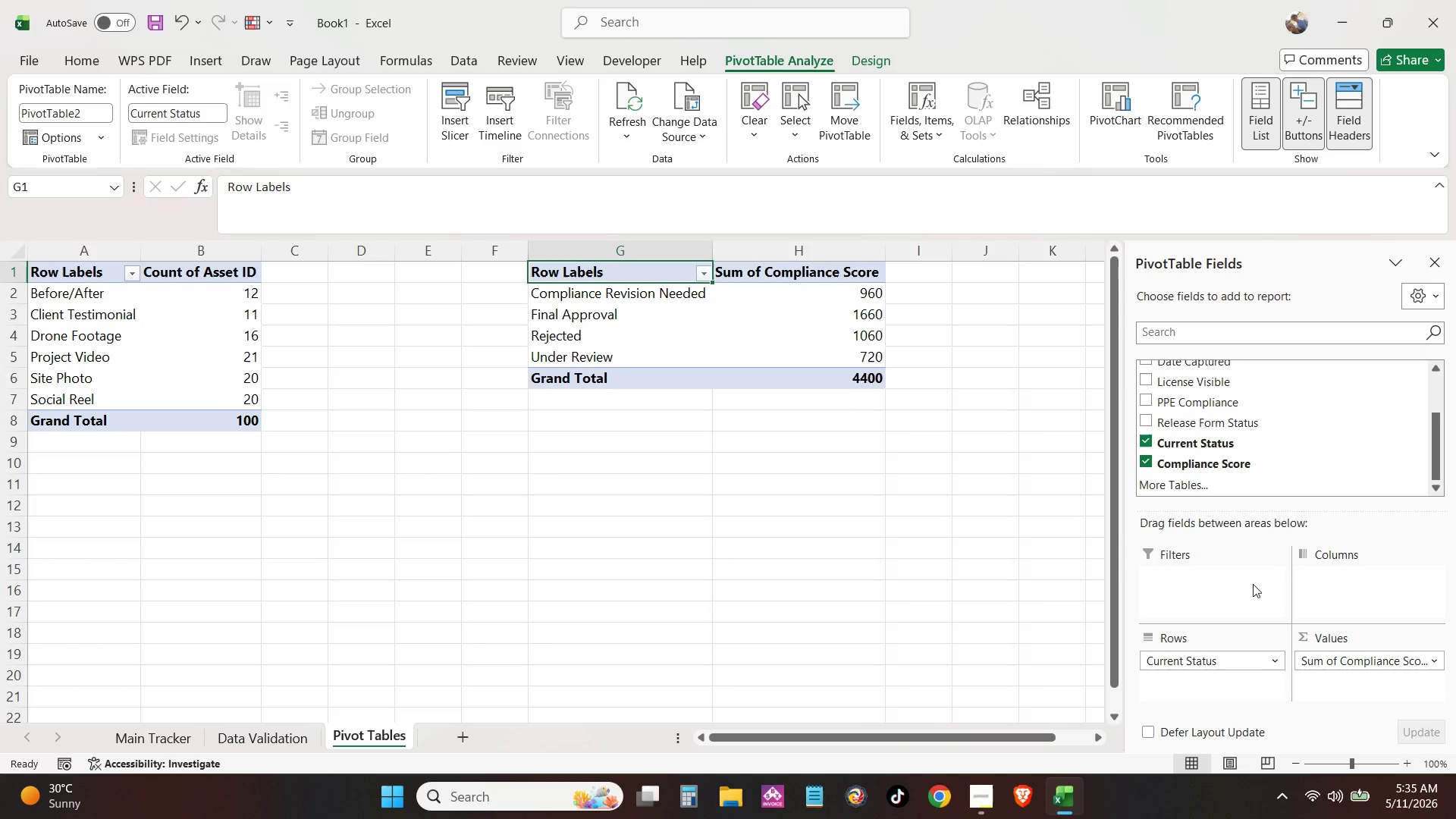 
right_click([1328, 661])
 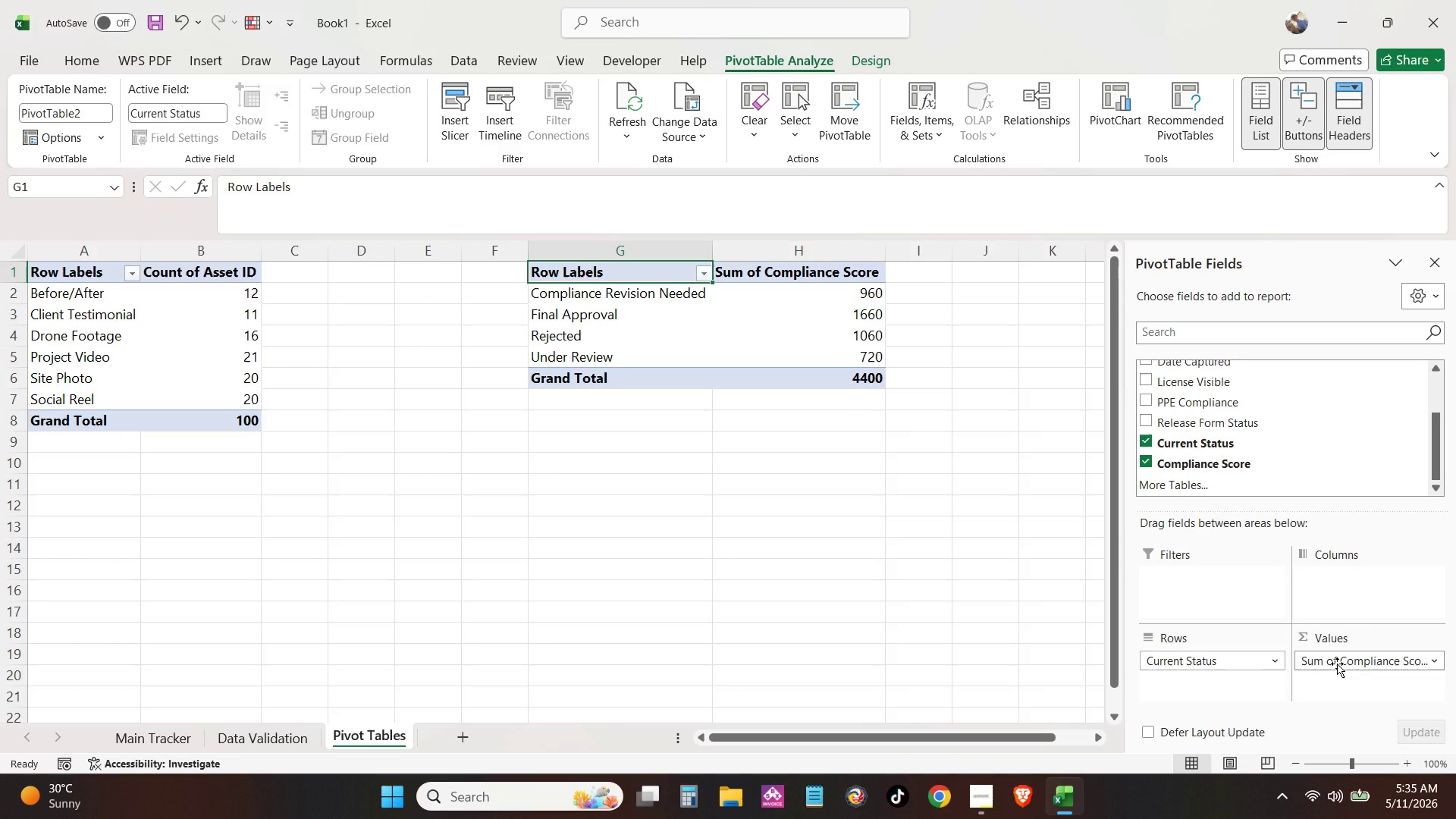 
right_click([1337, 664])
 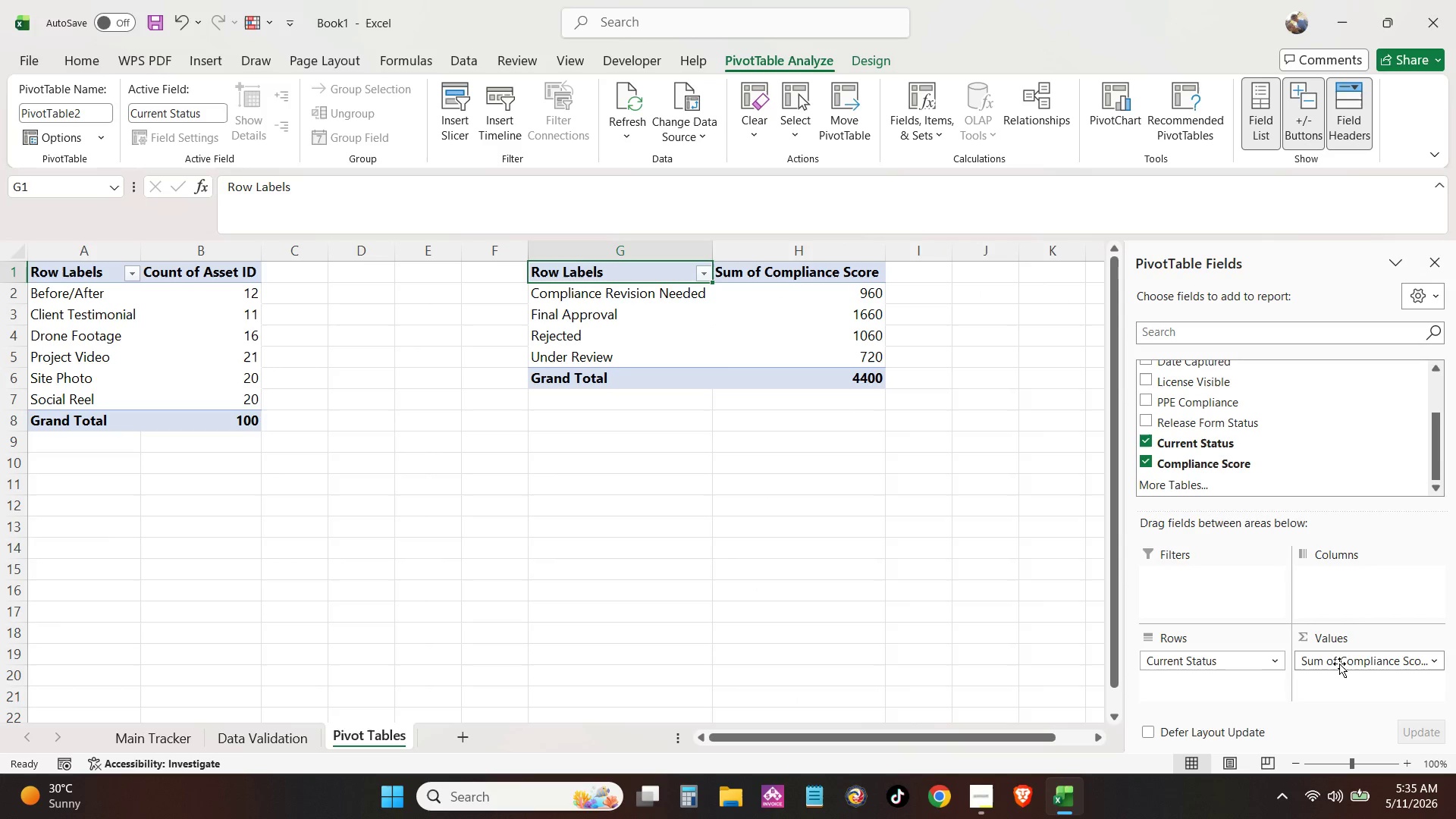 
left_click([1339, 664])
 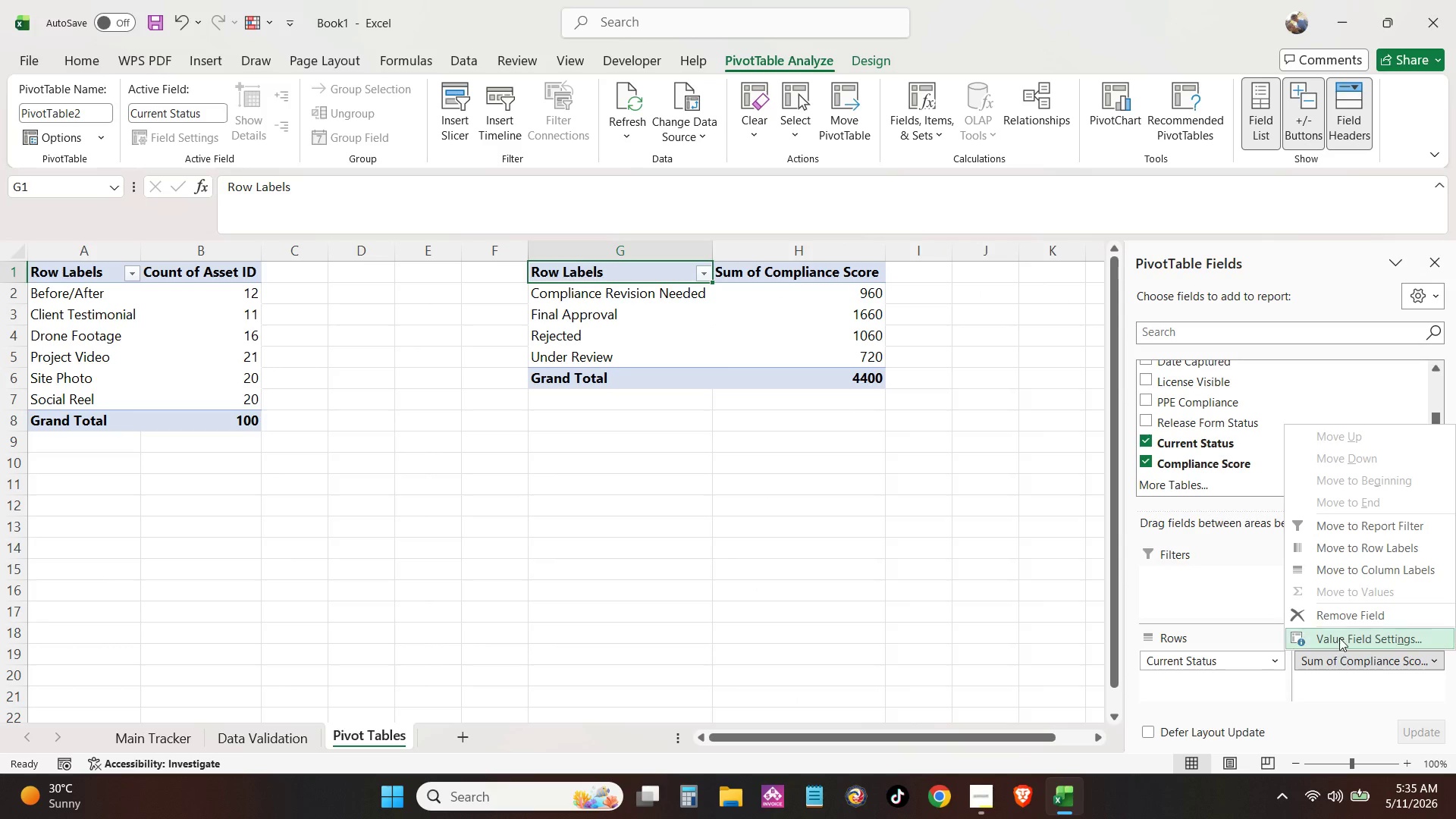 
left_click([1339, 638])
 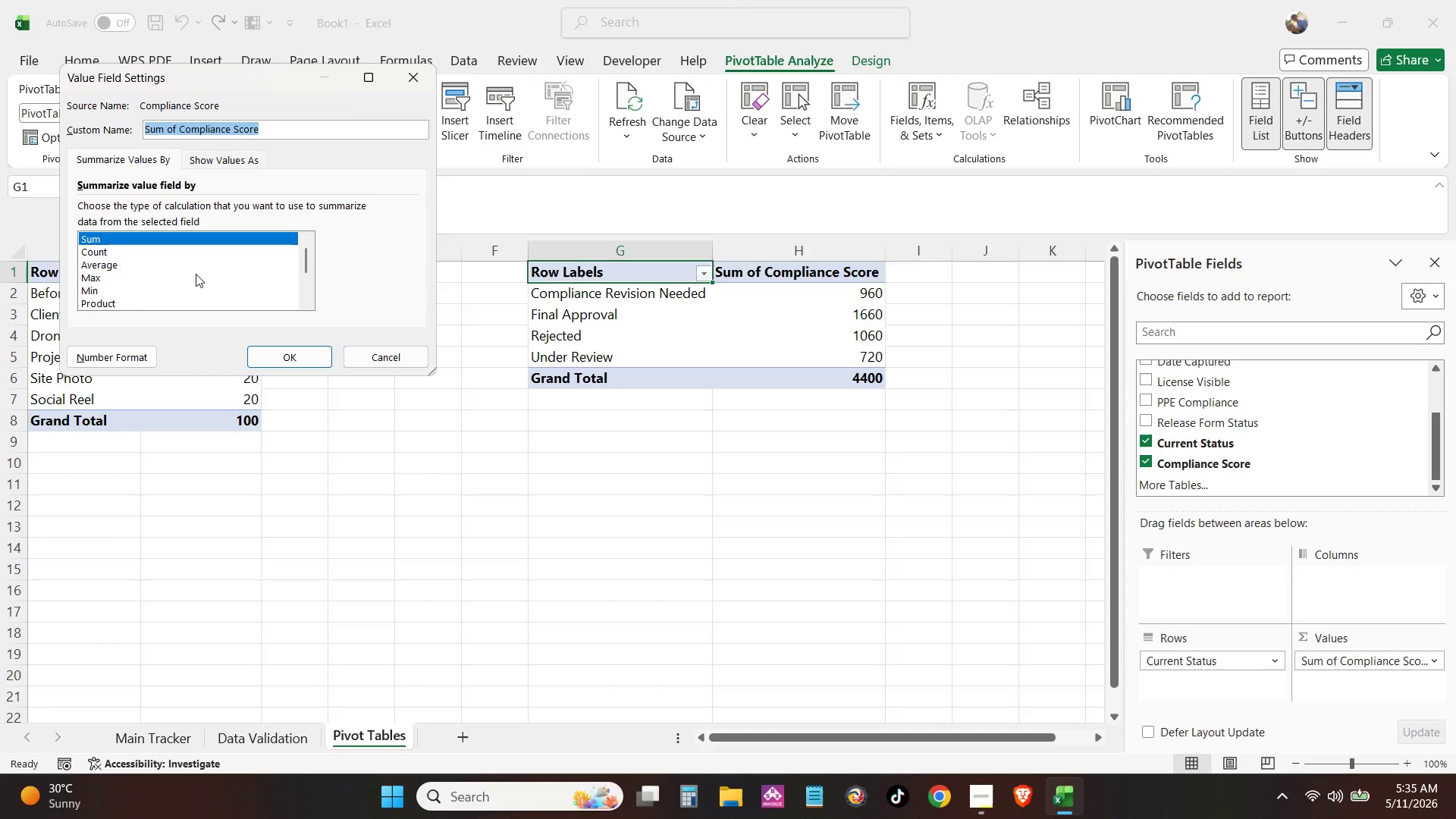 
left_click([170, 262])
 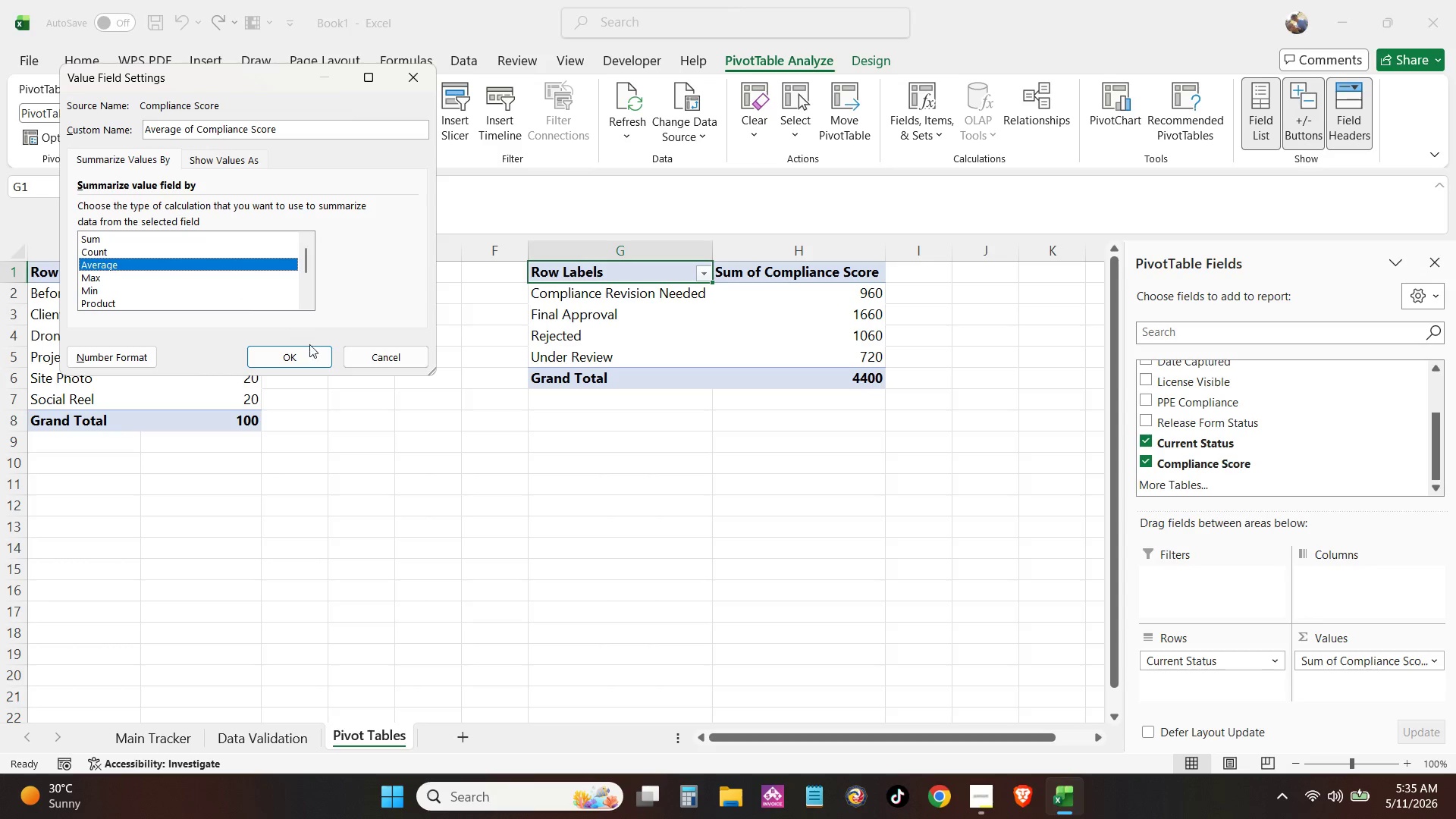 
left_click([313, 348])
 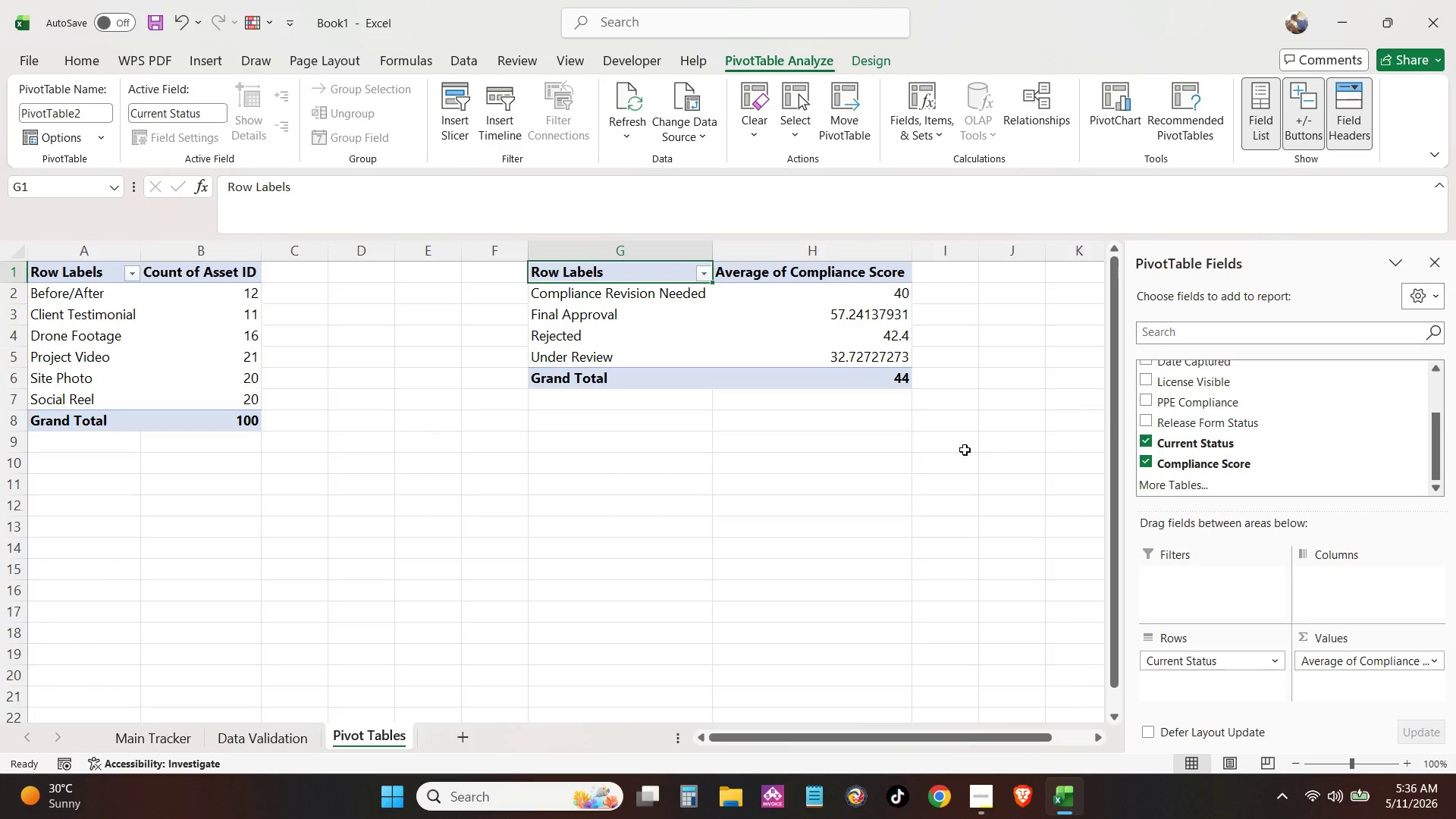 
left_click([990, 457])
 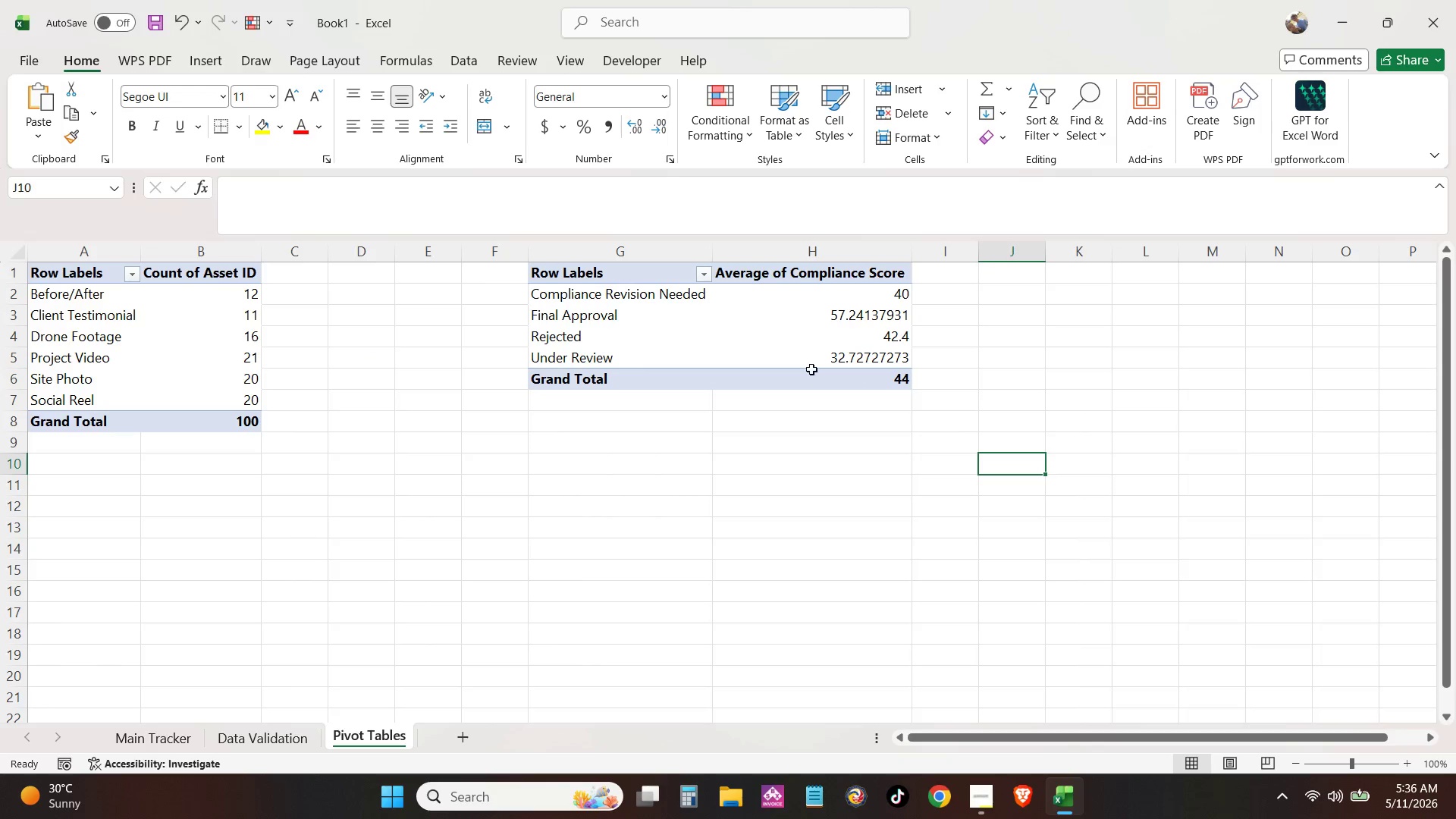 
left_click([772, 337])
 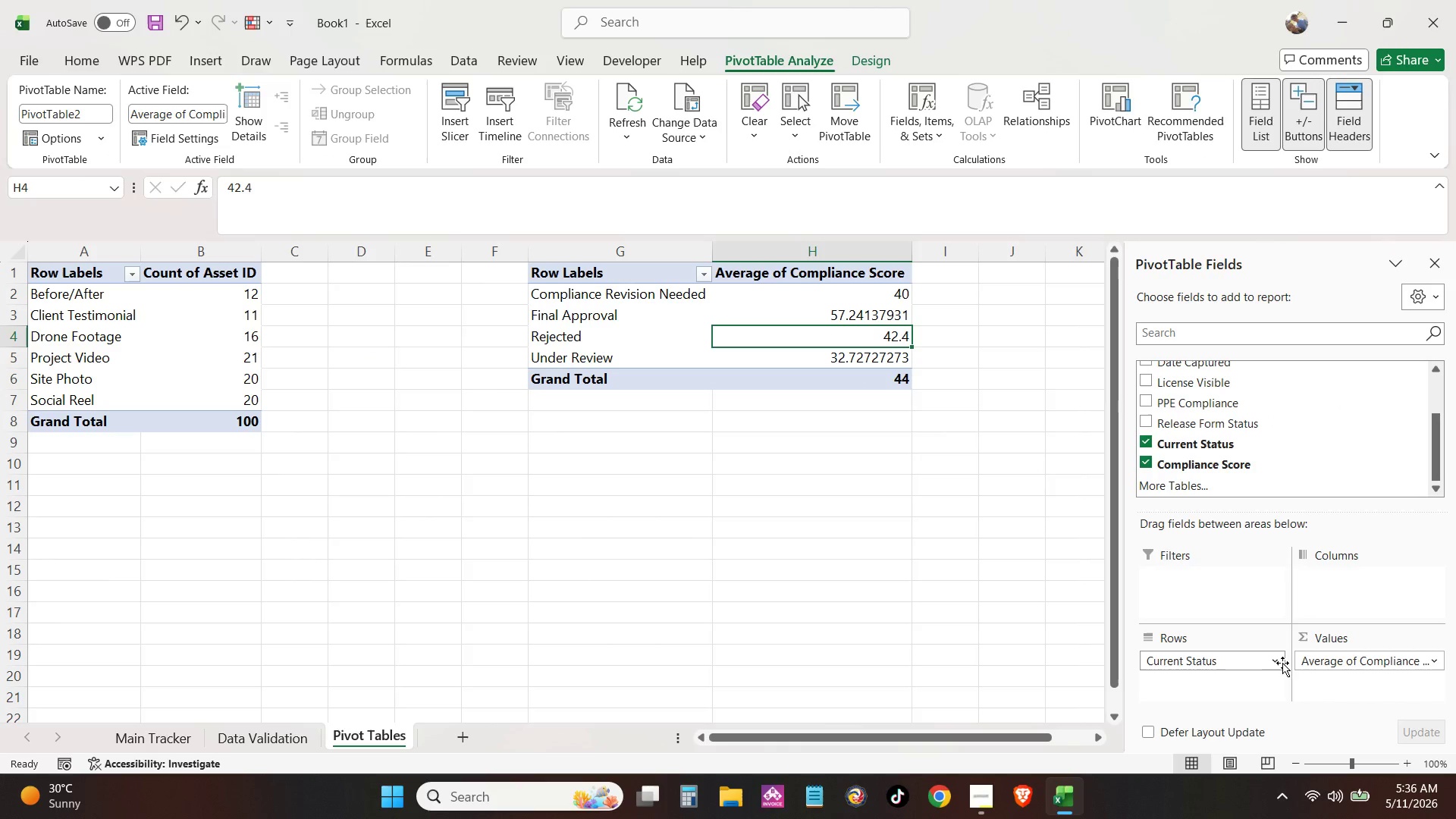 
left_click_drag(start_coordinate=[1313, 660], to_coordinate=[1191, 680])
 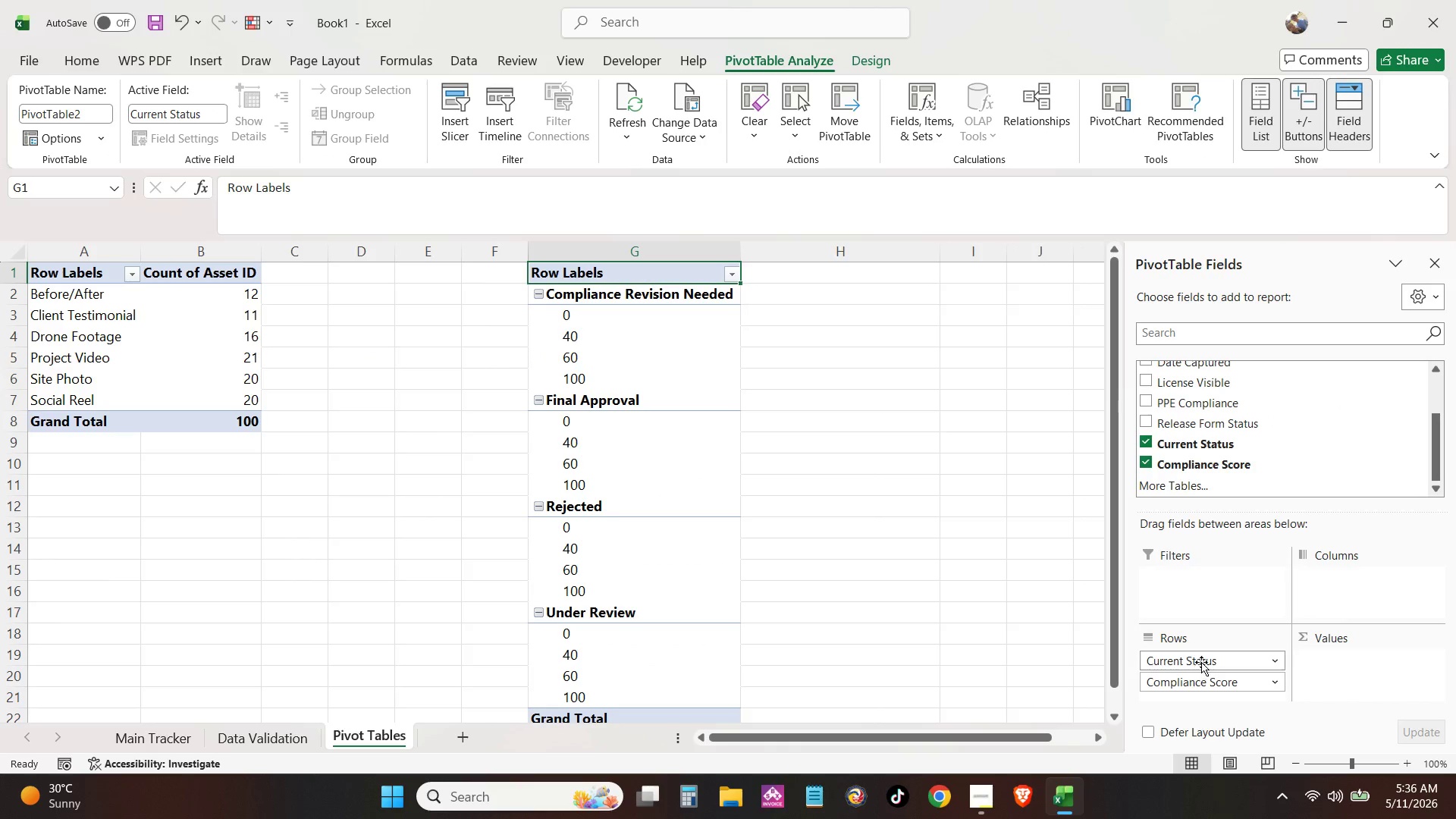 
left_click_drag(start_coordinate=[1201, 662], to_coordinate=[1211, 421])
 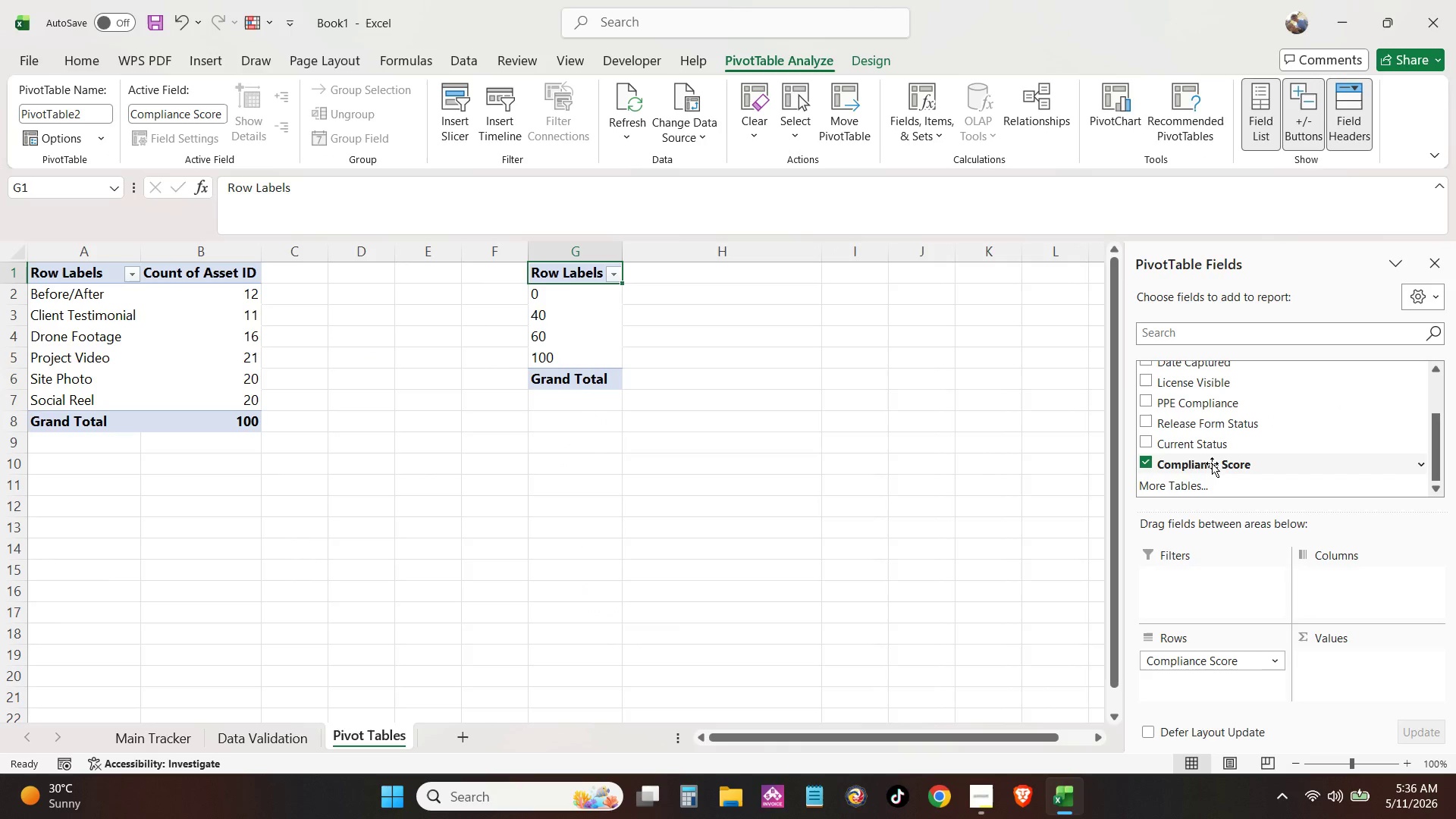 
left_click_drag(start_coordinate=[1212, 463], to_coordinate=[1360, 665])
 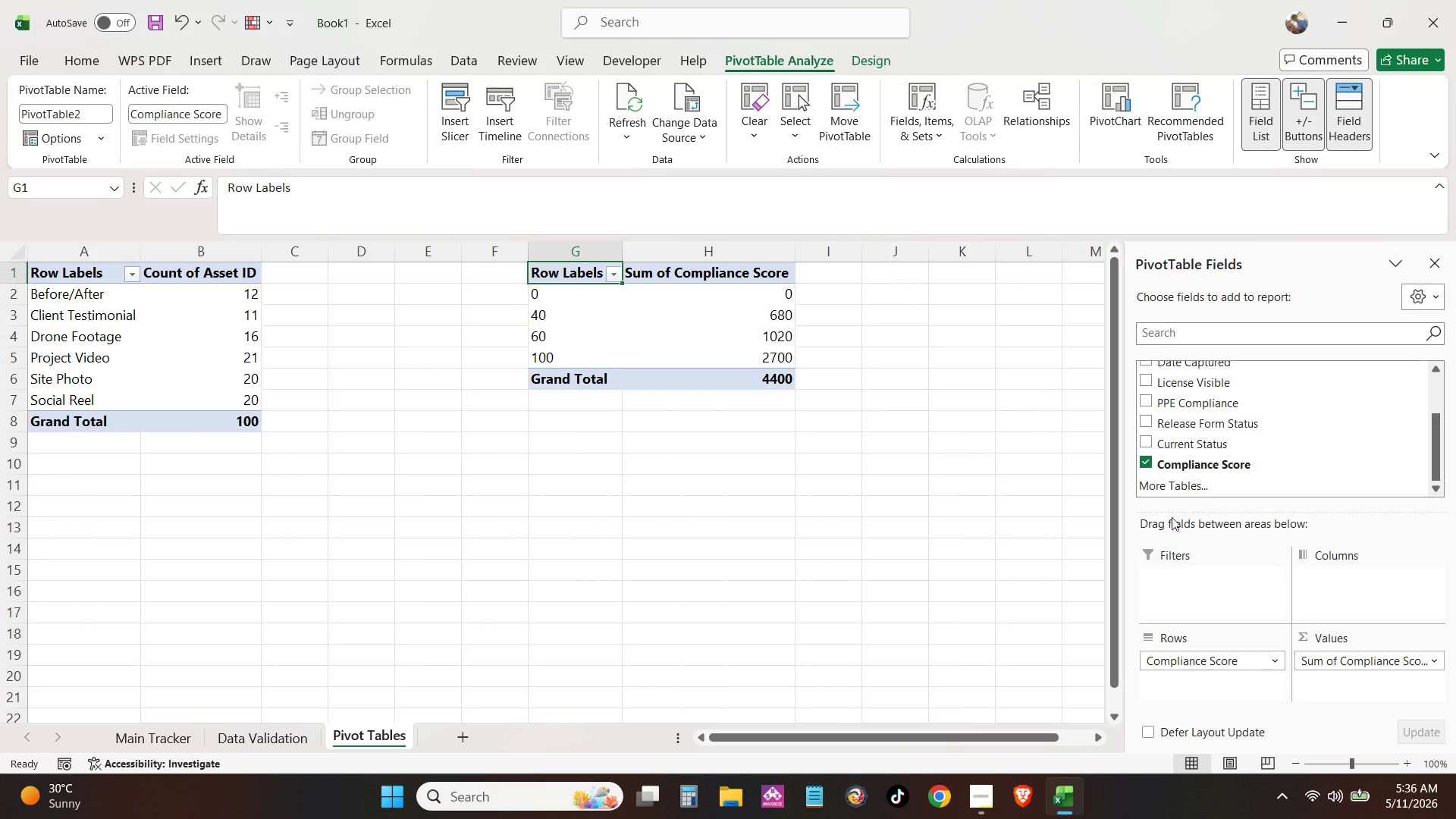 
left_click_drag(start_coordinate=[1355, 658], to_coordinate=[1356, 670])
 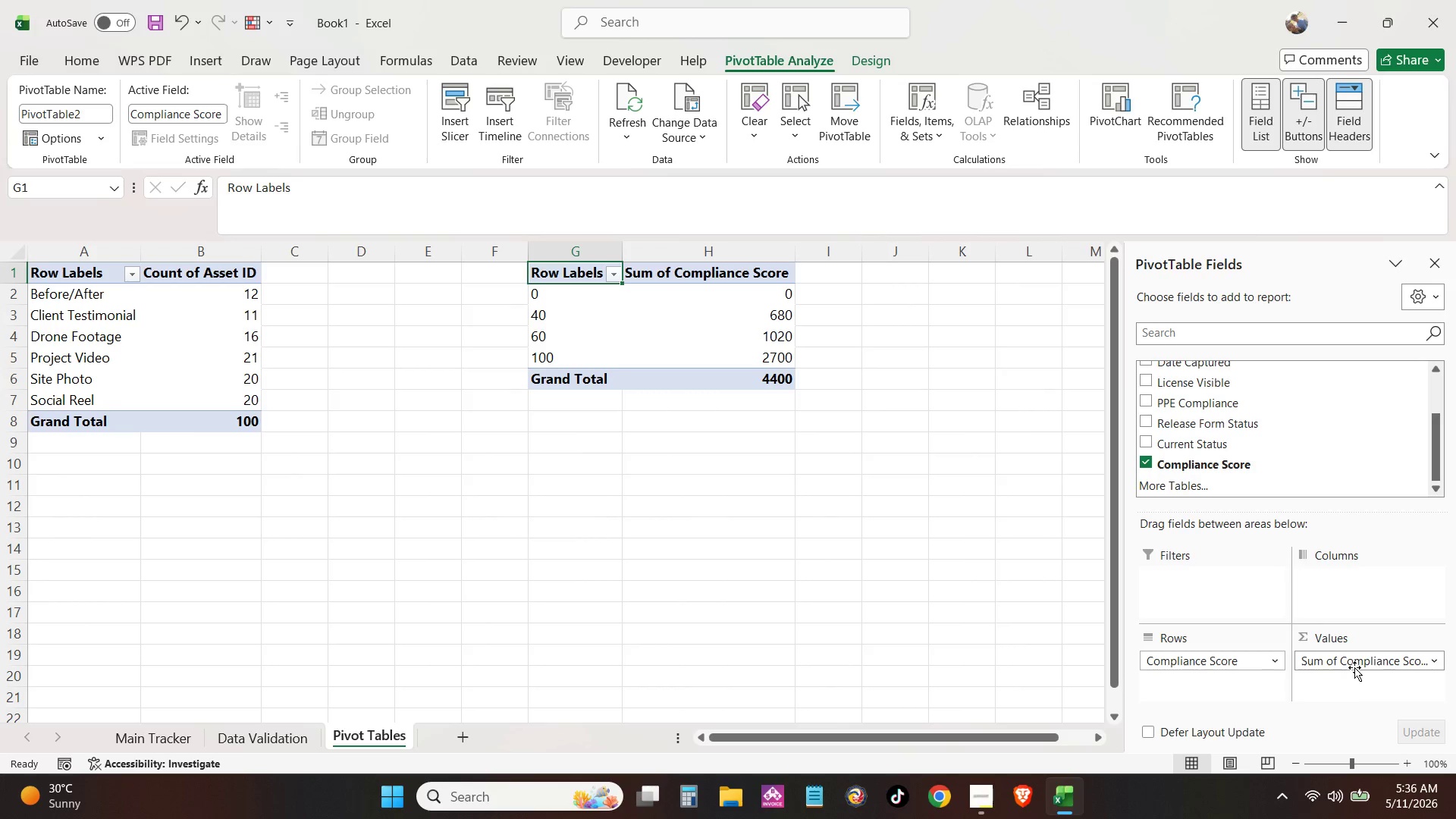 
double_click([1354, 667])
 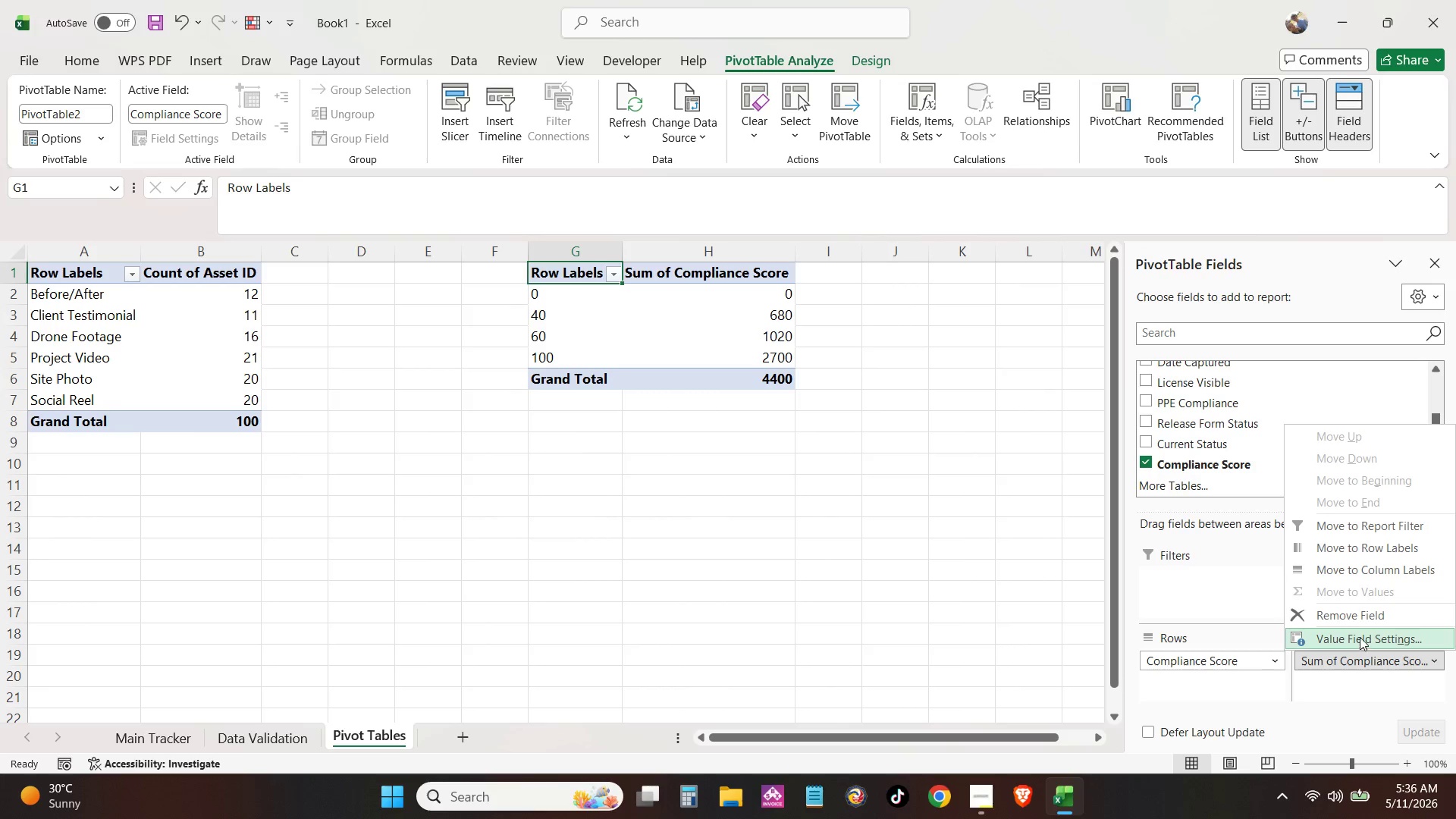 
left_click([1360, 635])
 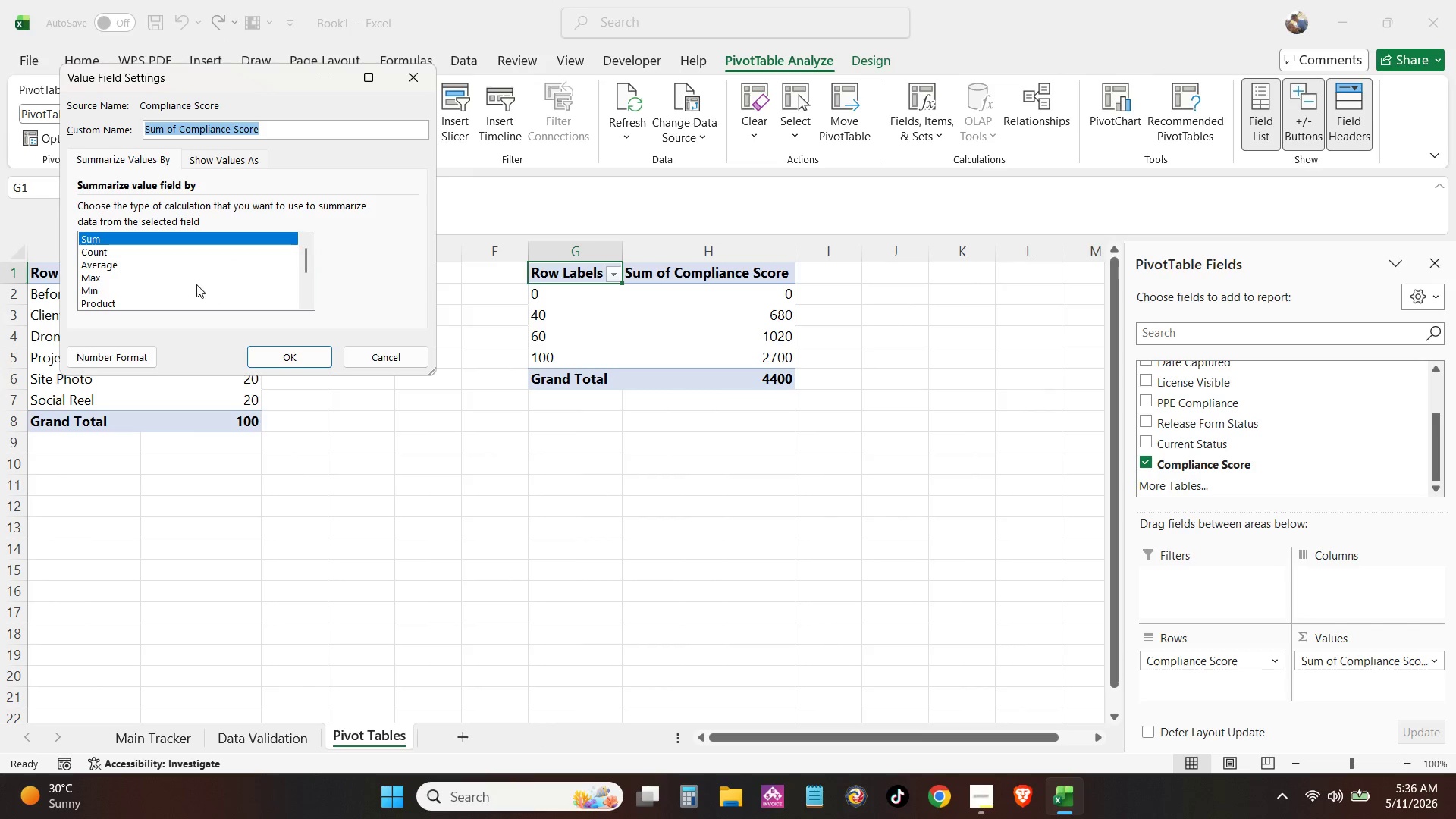 
left_click([181, 270])
 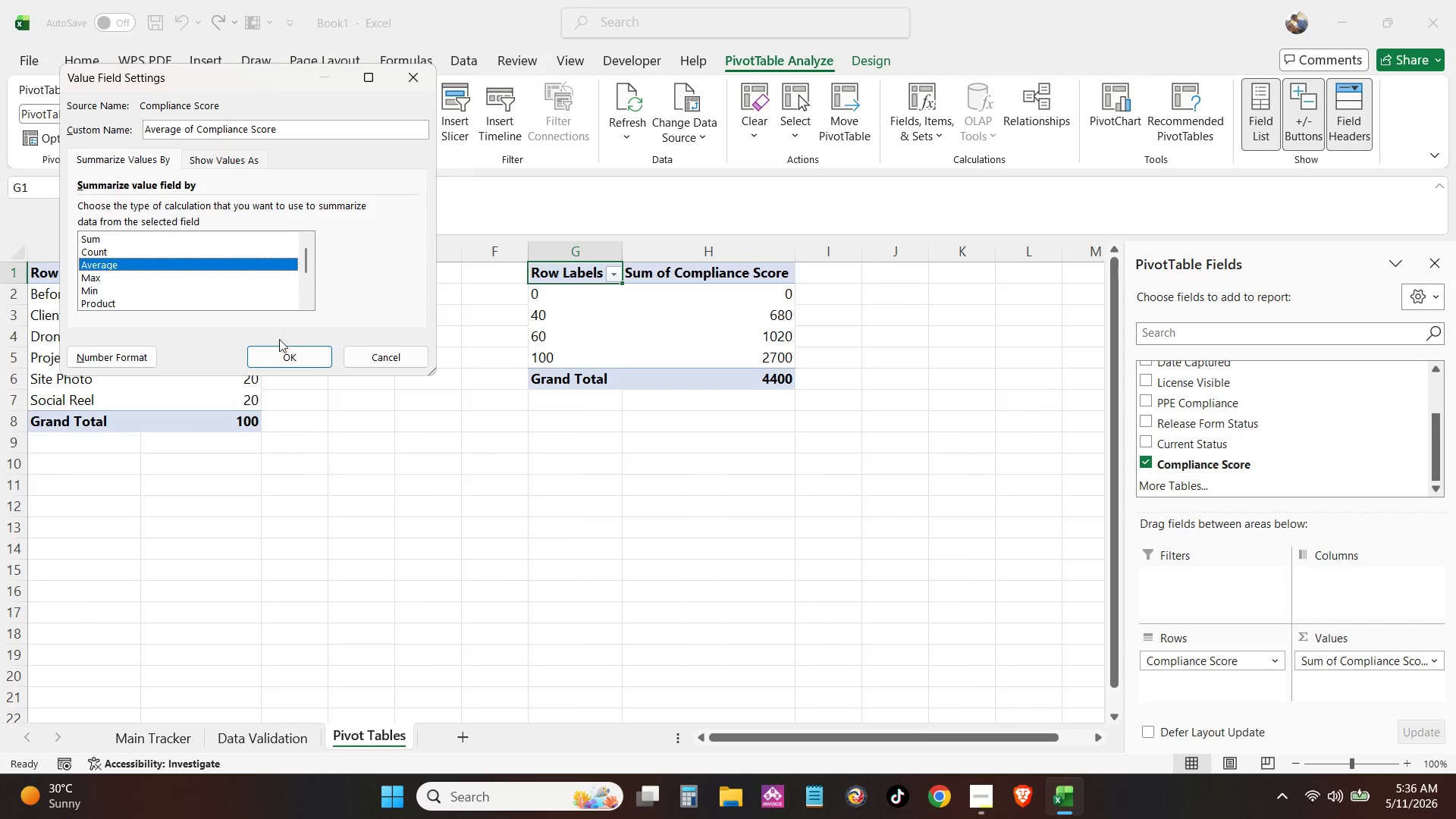 
left_click([293, 353])
 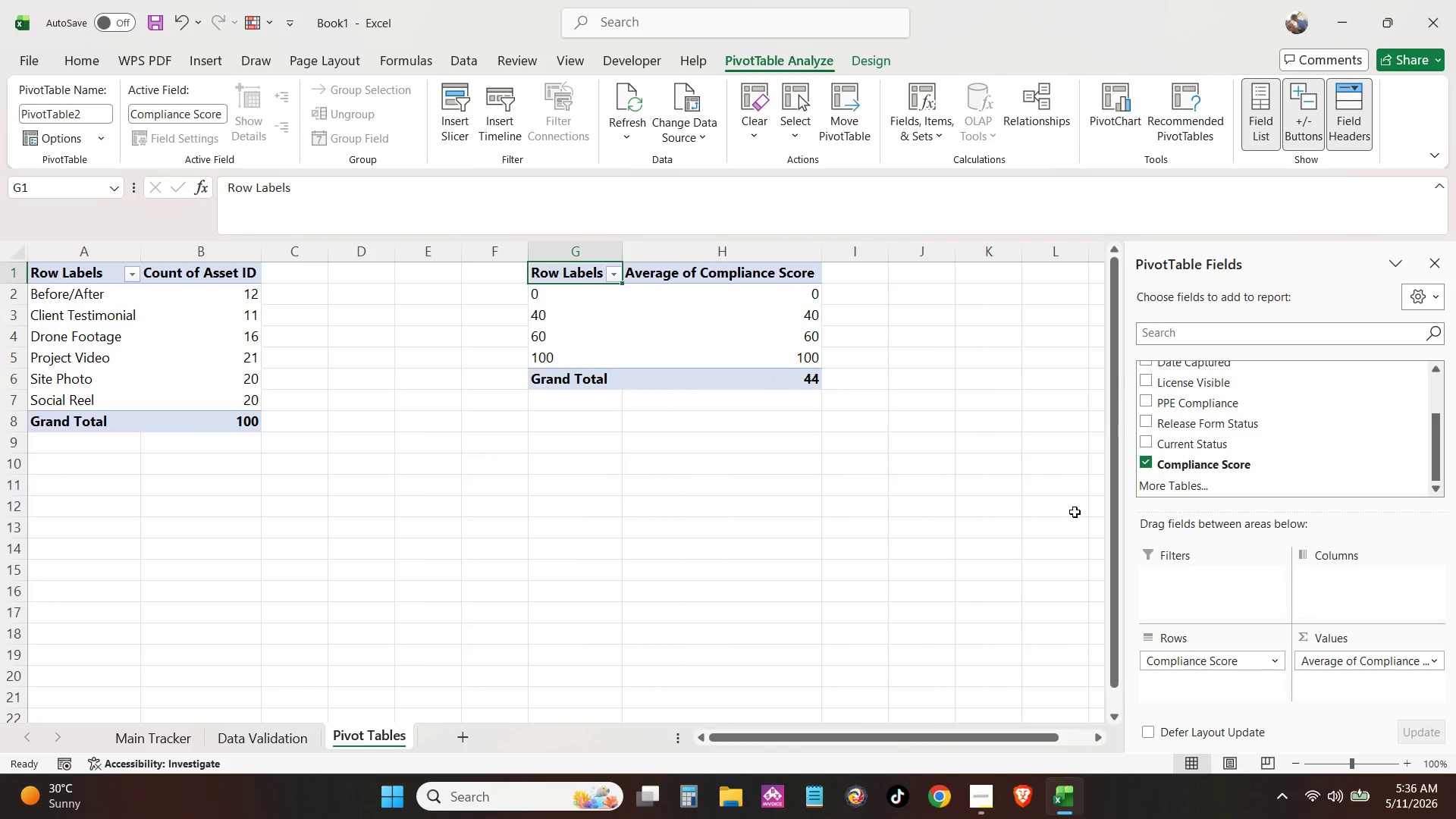 
left_click_drag(start_coordinate=[1347, 651], to_coordinate=[1346, 657])
 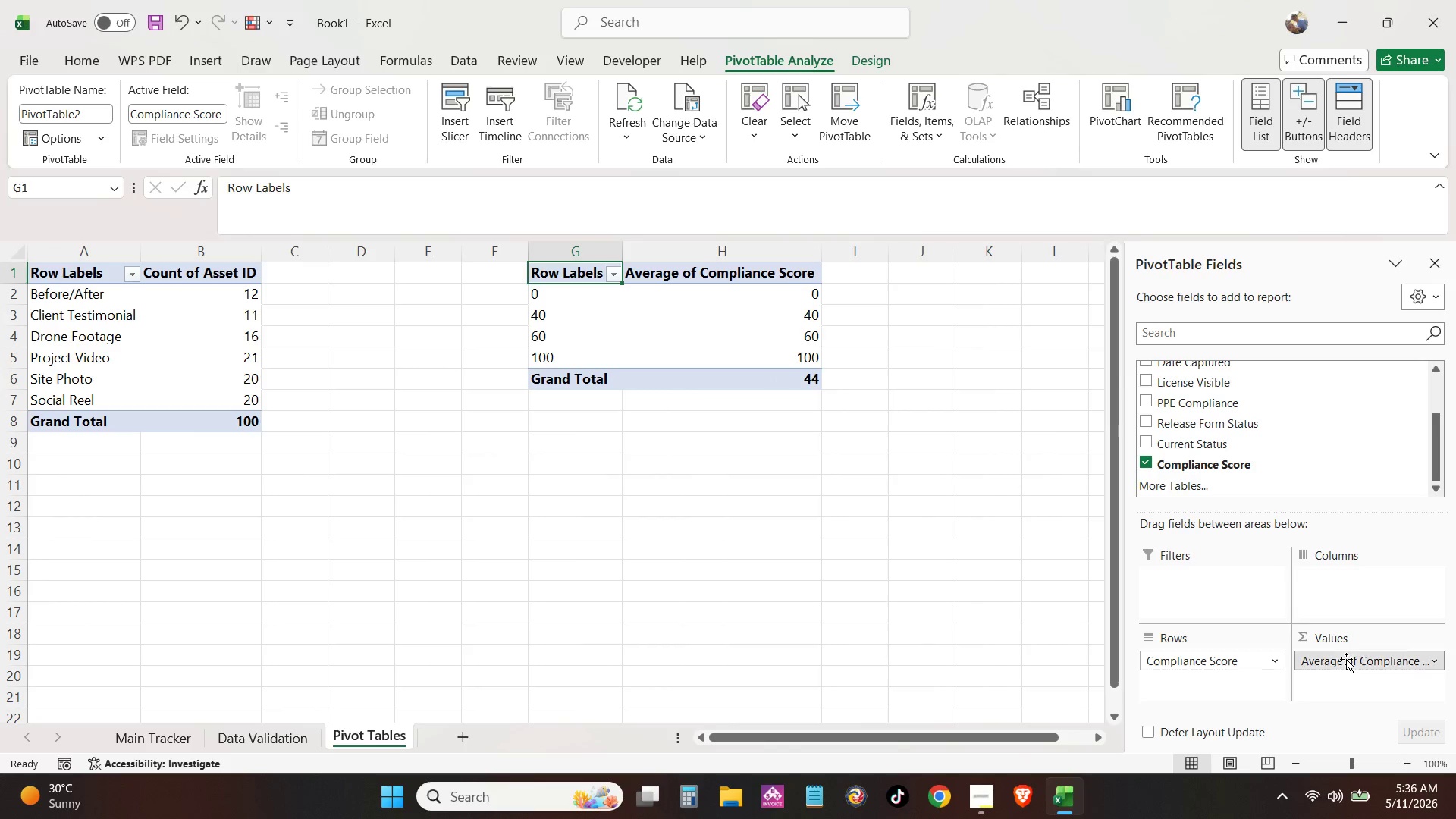 
double_click([1346, 659])
 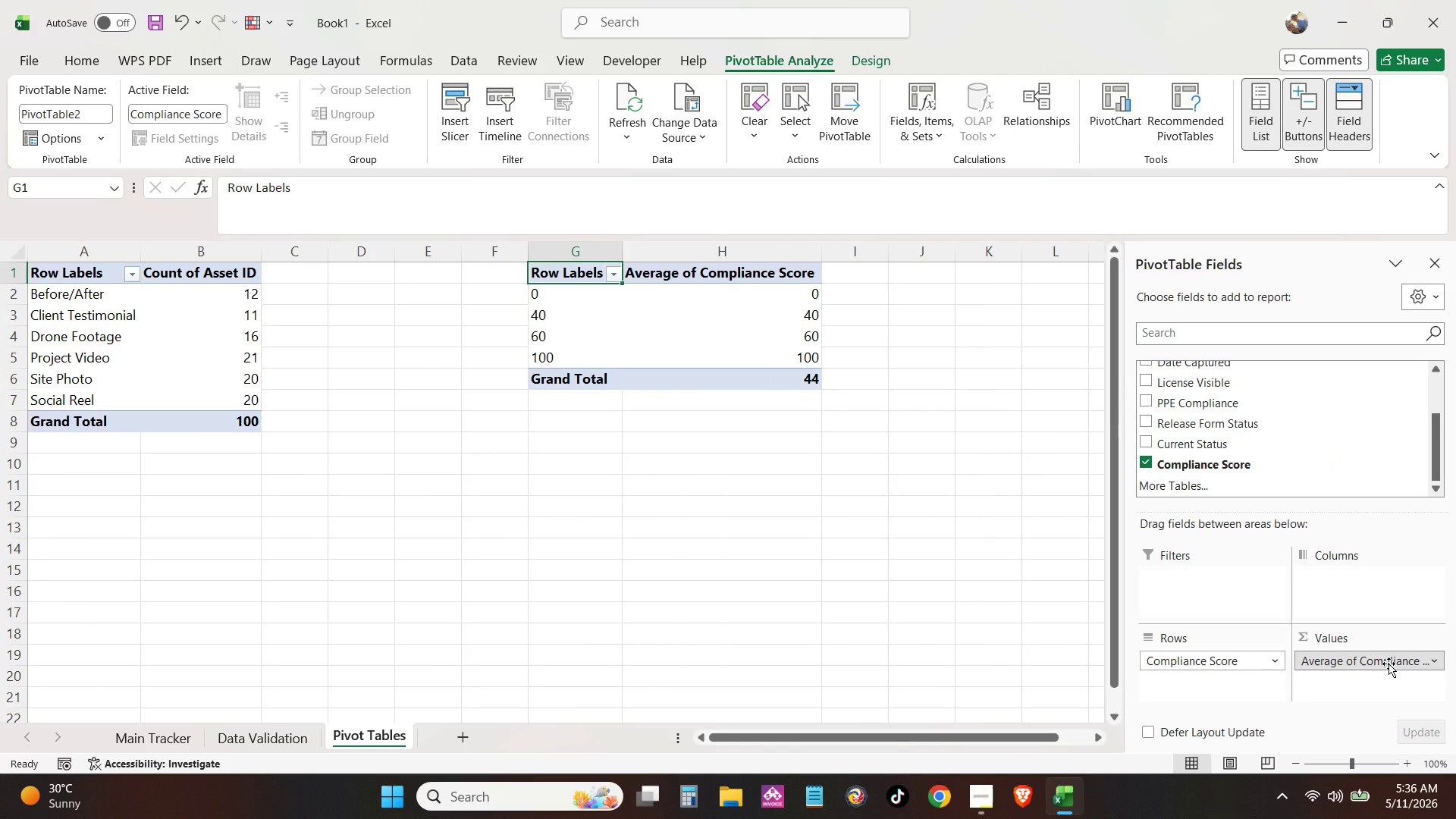 
double_click([1388, 663])
 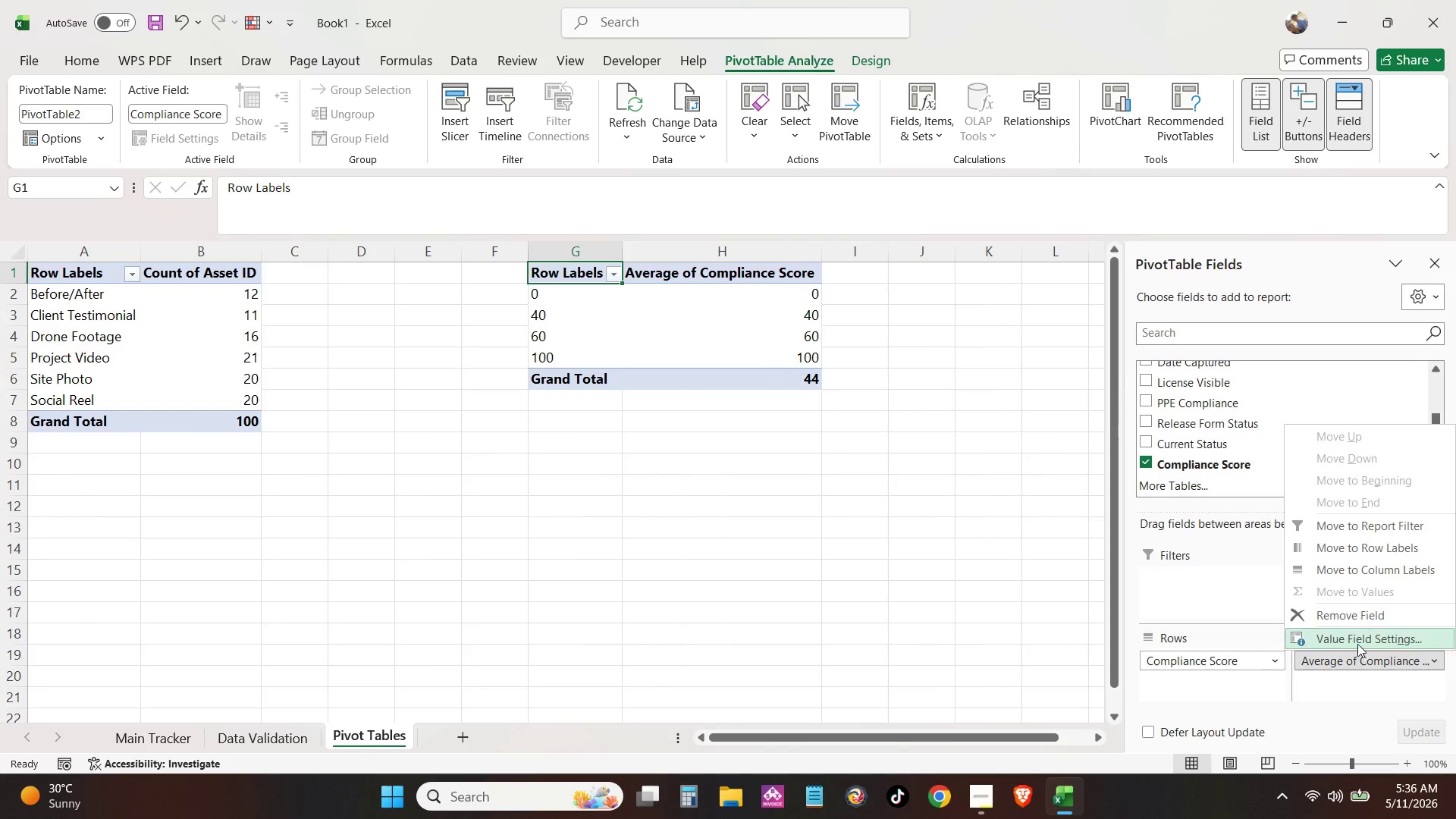 
left_click([1357, 641])
 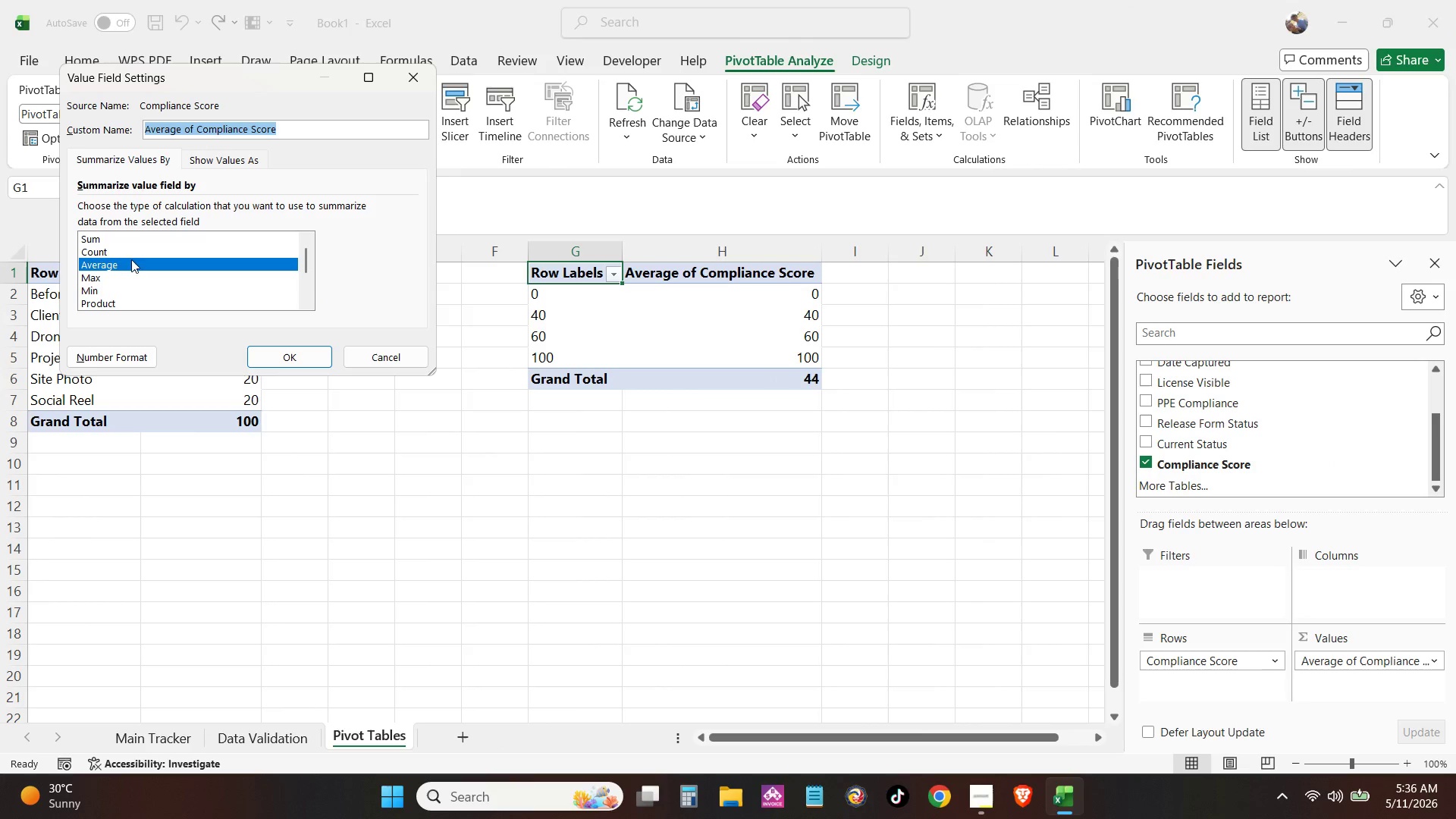 
left_click([132, 248])
 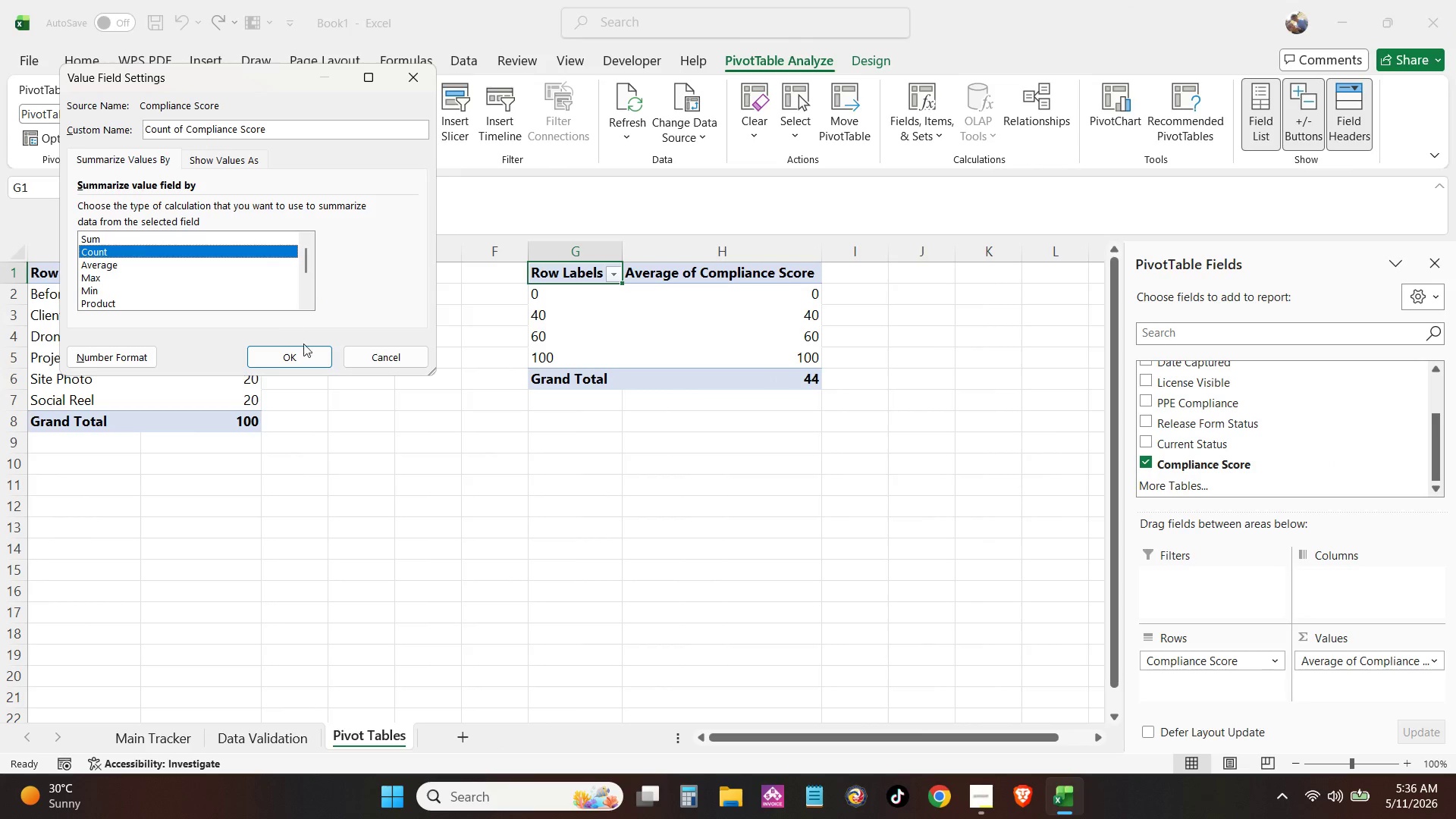 
left_click([307, 357])
 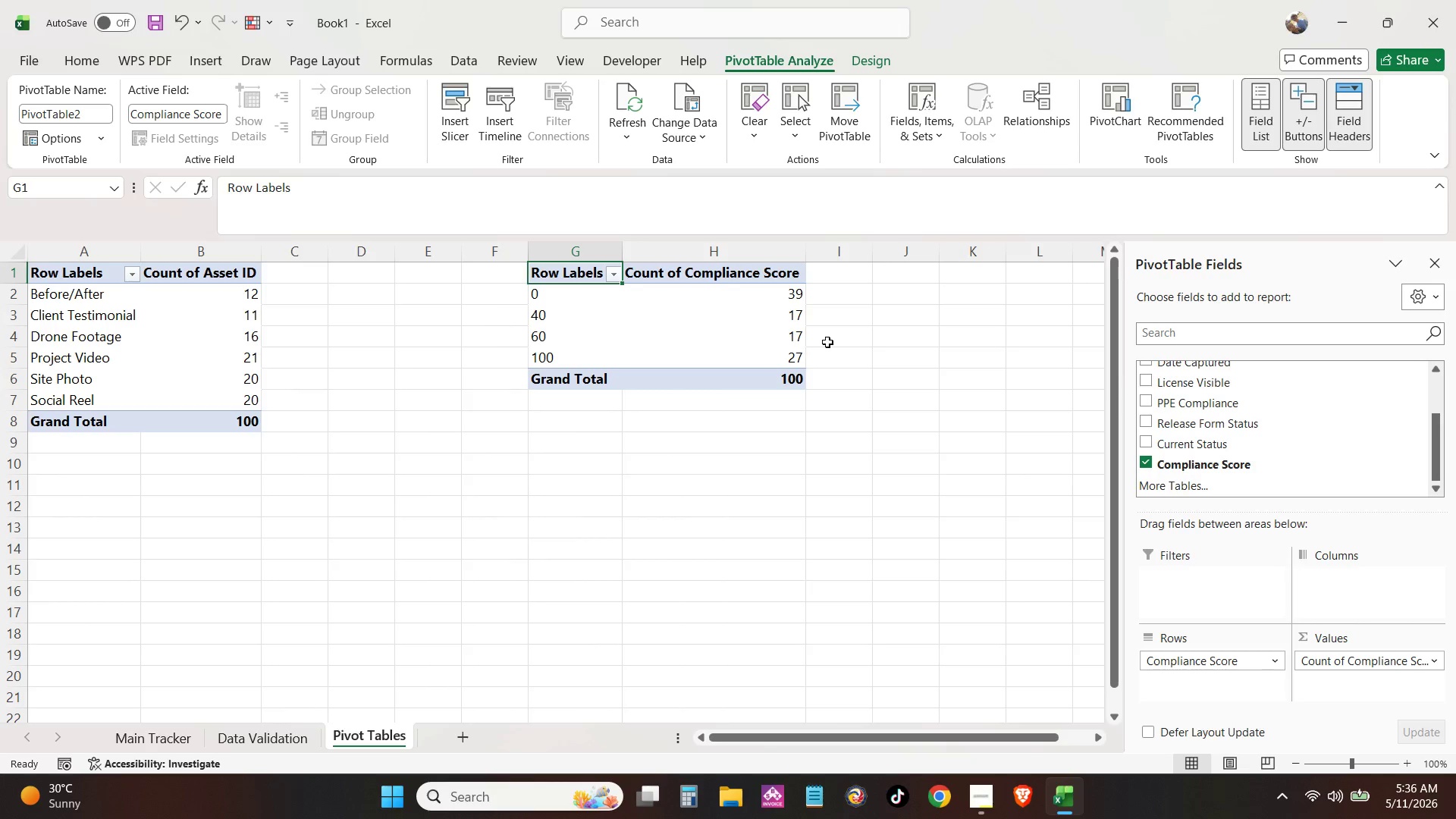 
left_click([841, 334])
 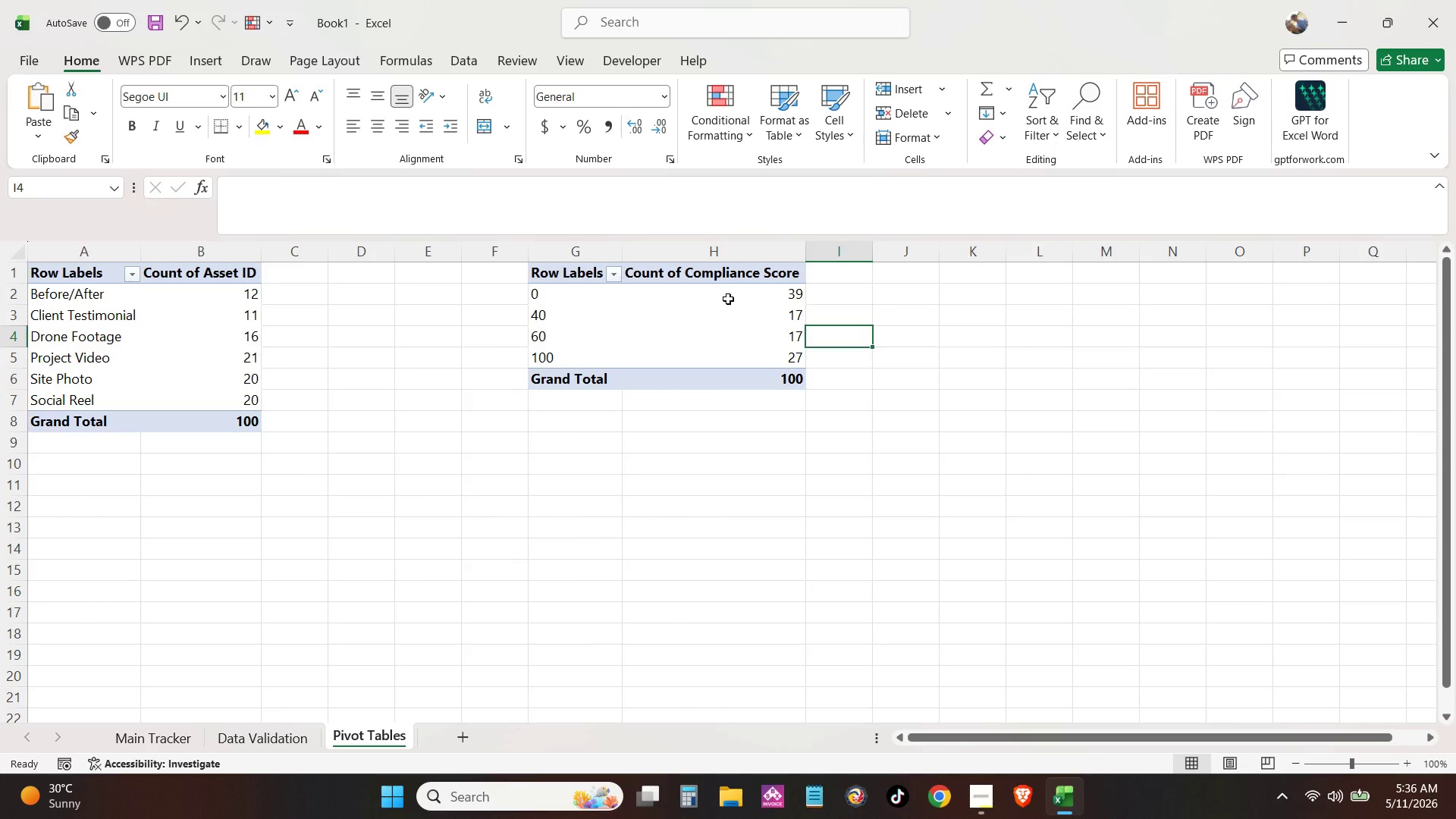 
left_click([728, 299])
 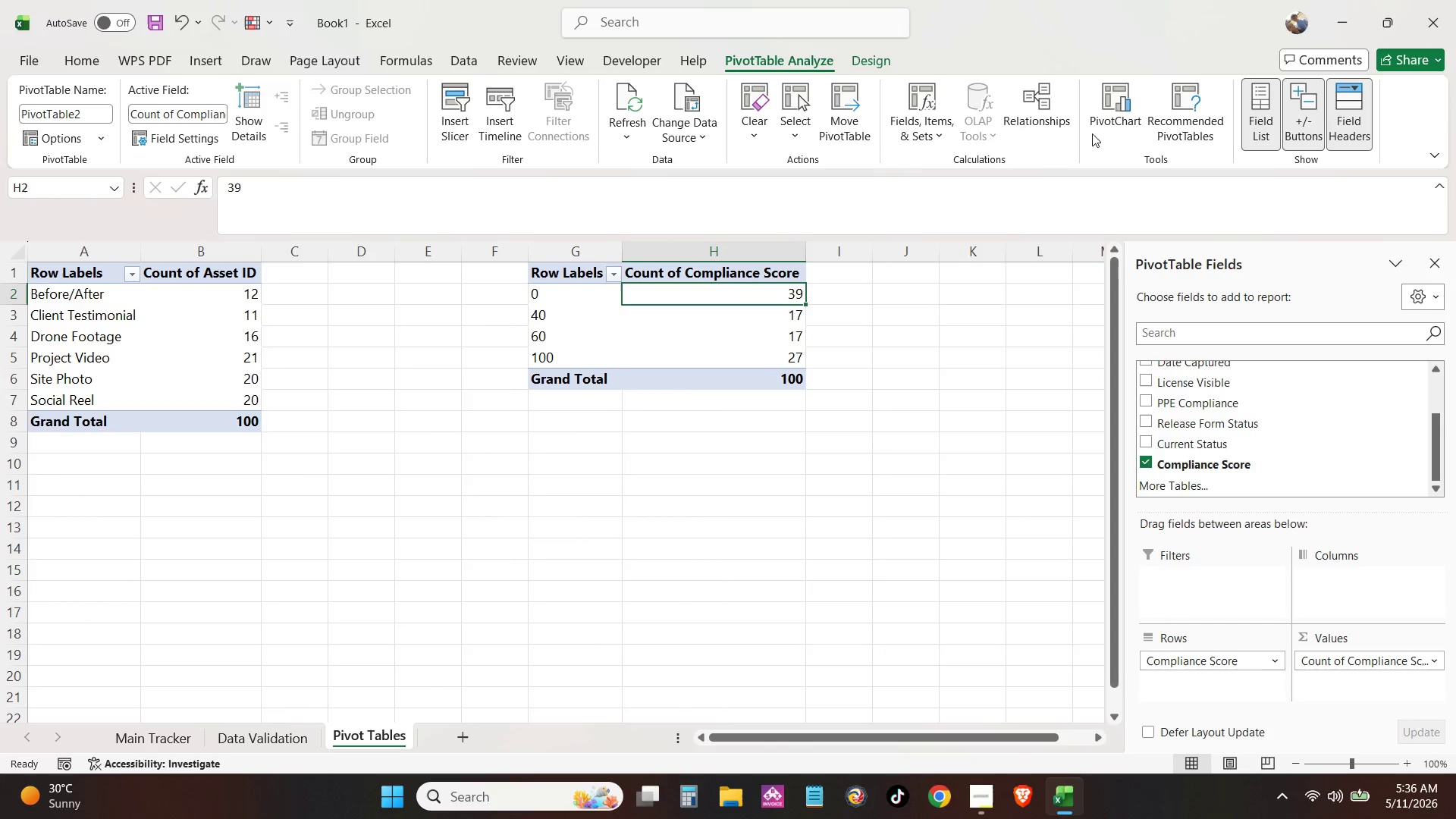 
left_click([1124, 94])
 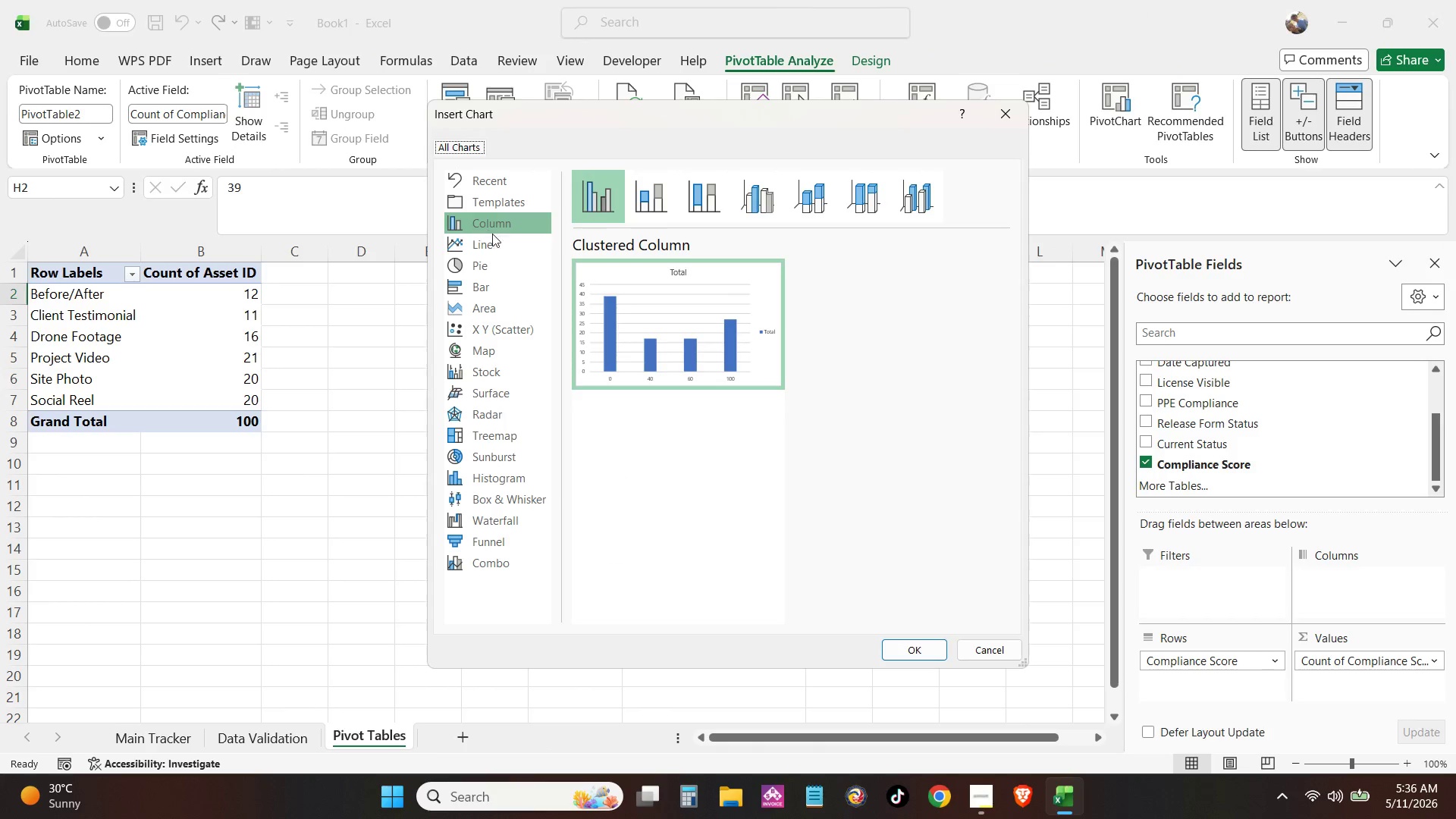 
left_click([500, 268])
 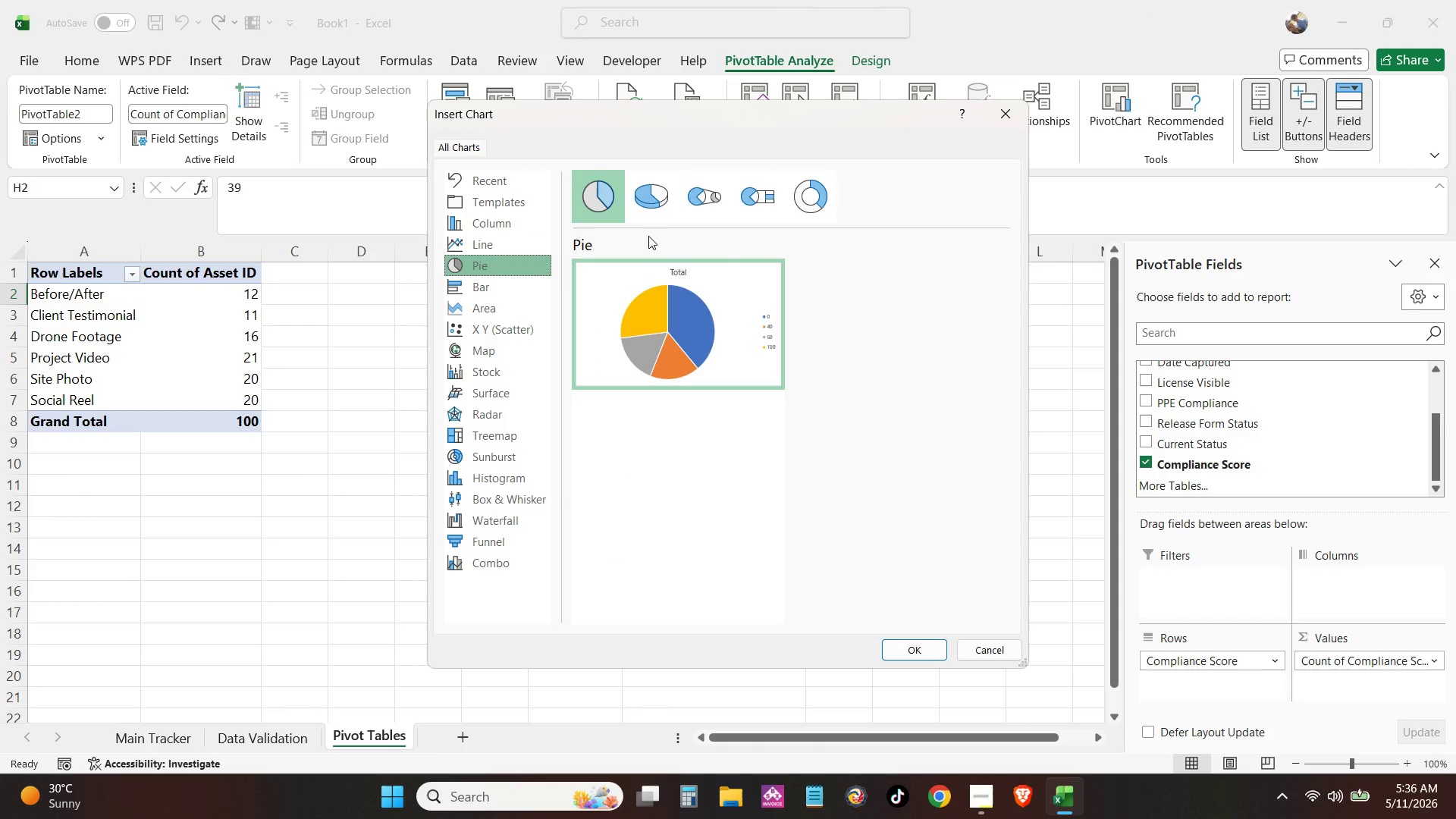 
left_click([827, 196])
 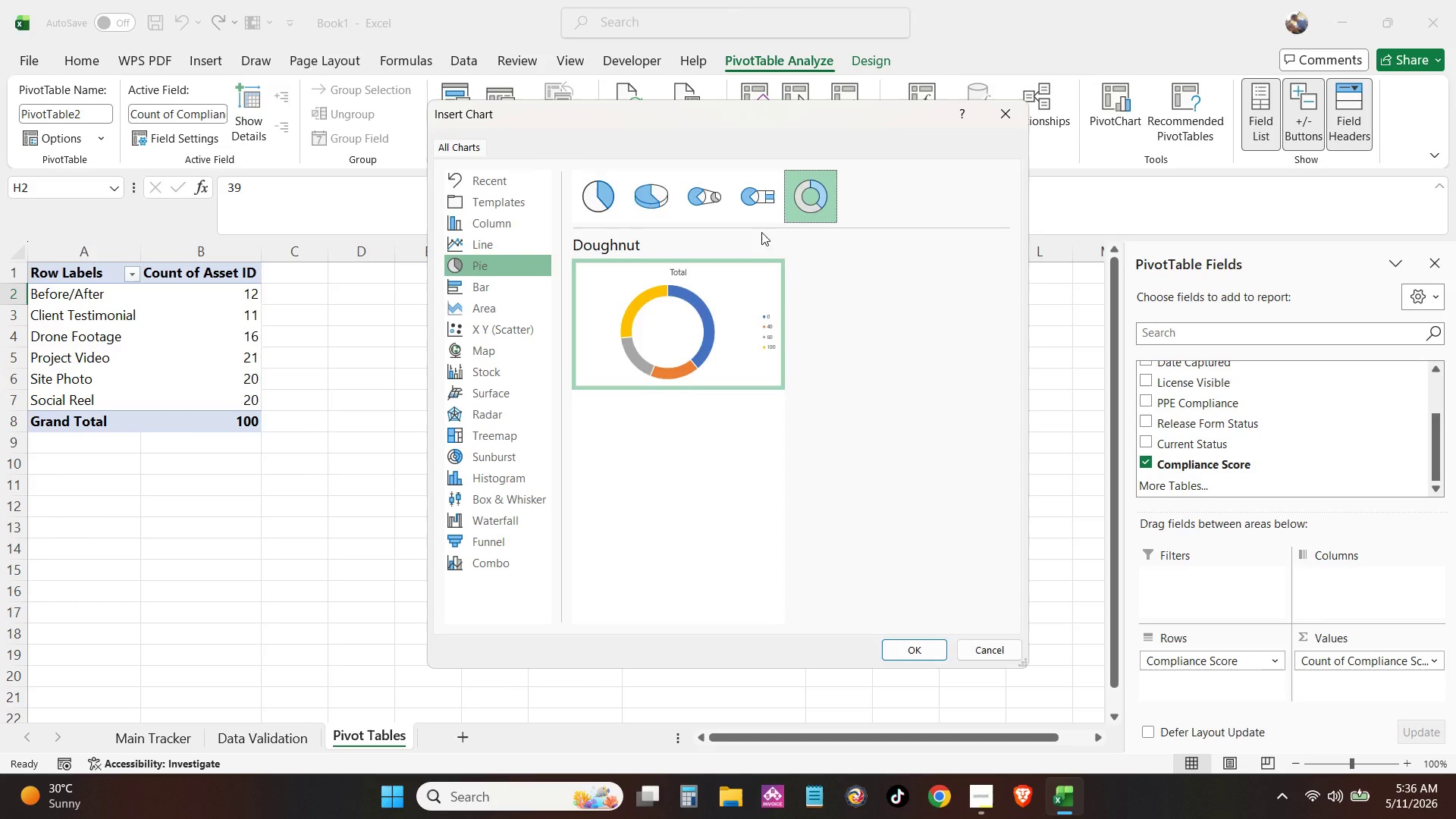 
left_click([714, 318])
 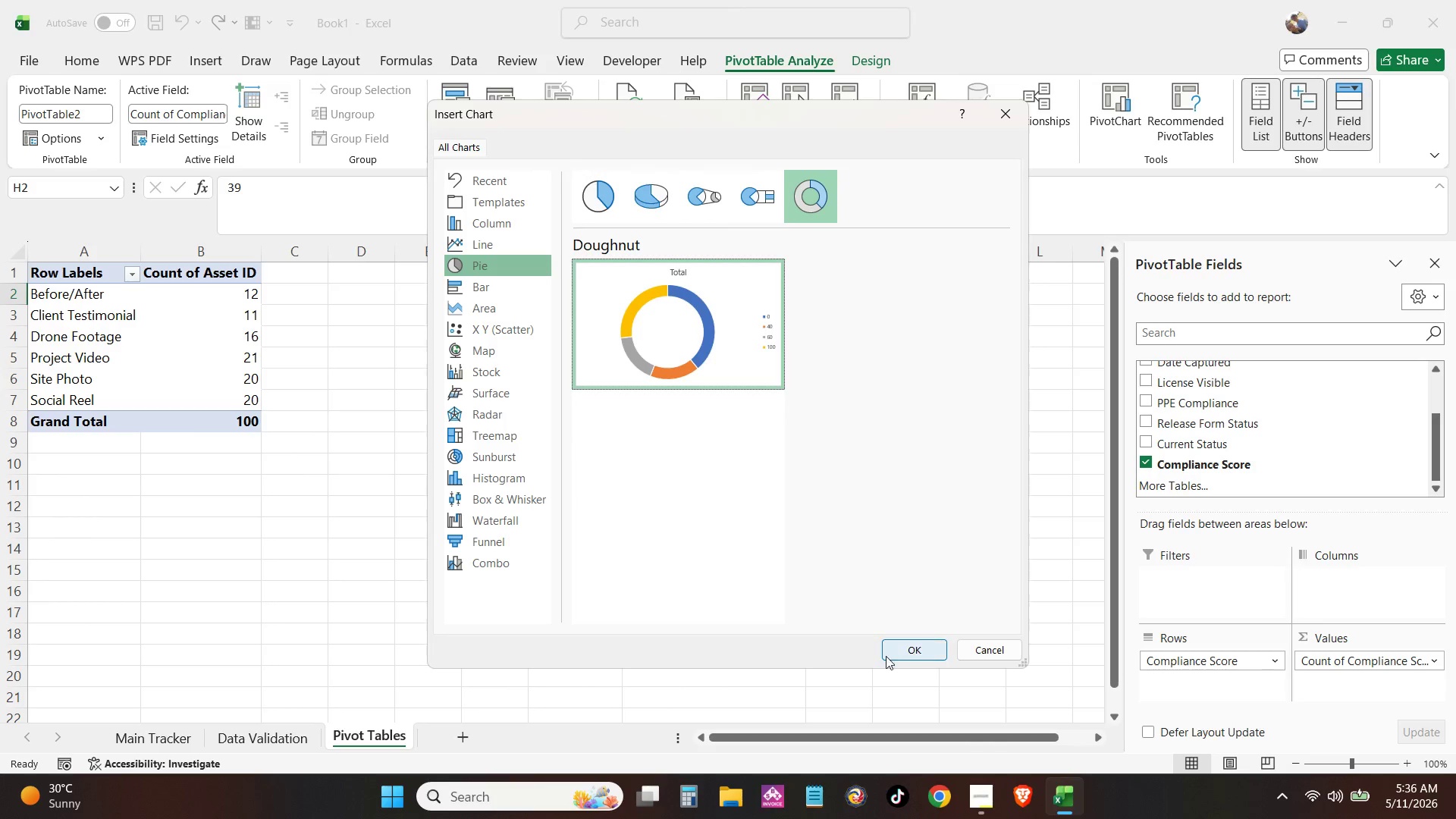 
left_click([899, 662])
 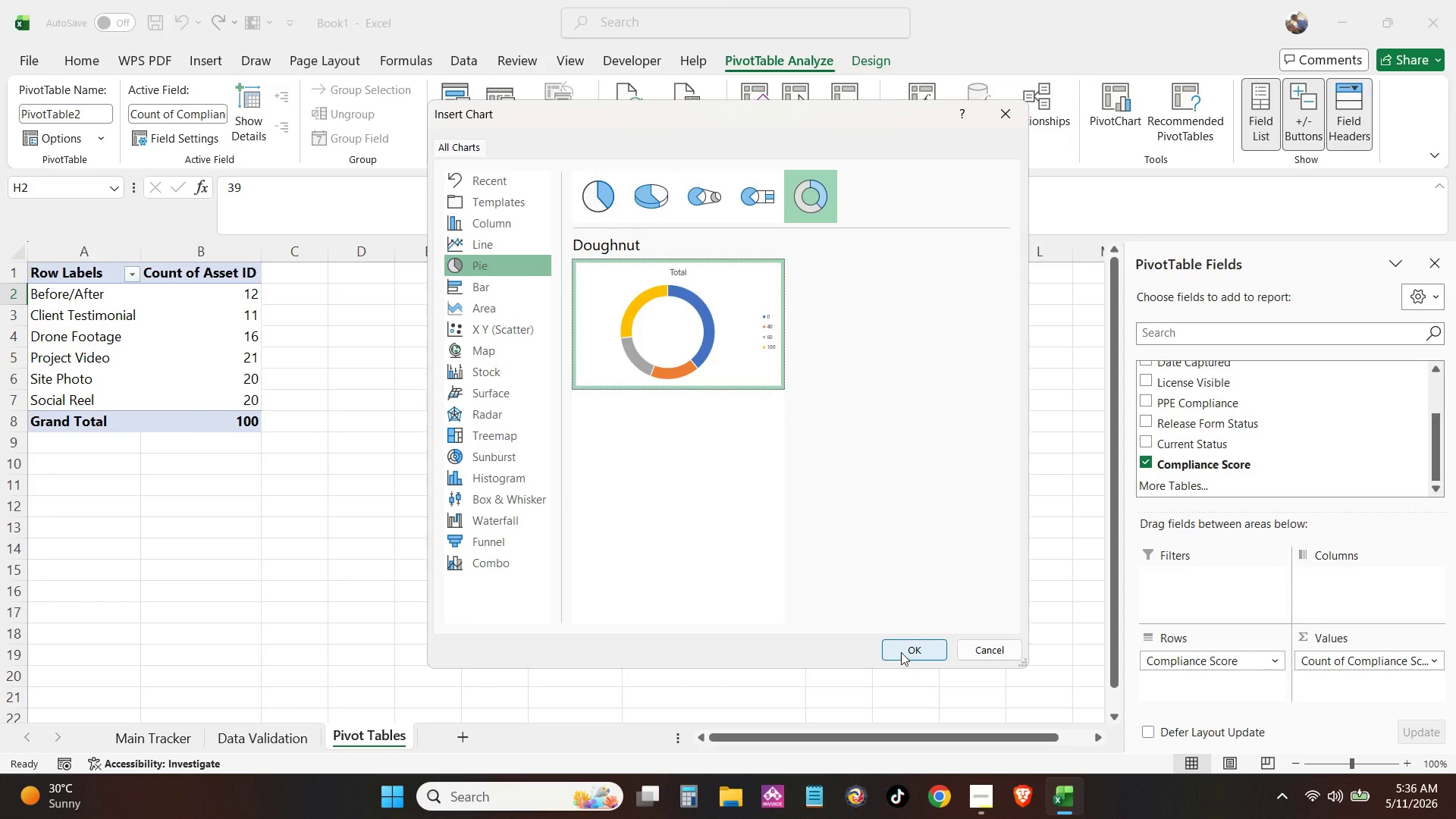 
left_click([901, 652])
 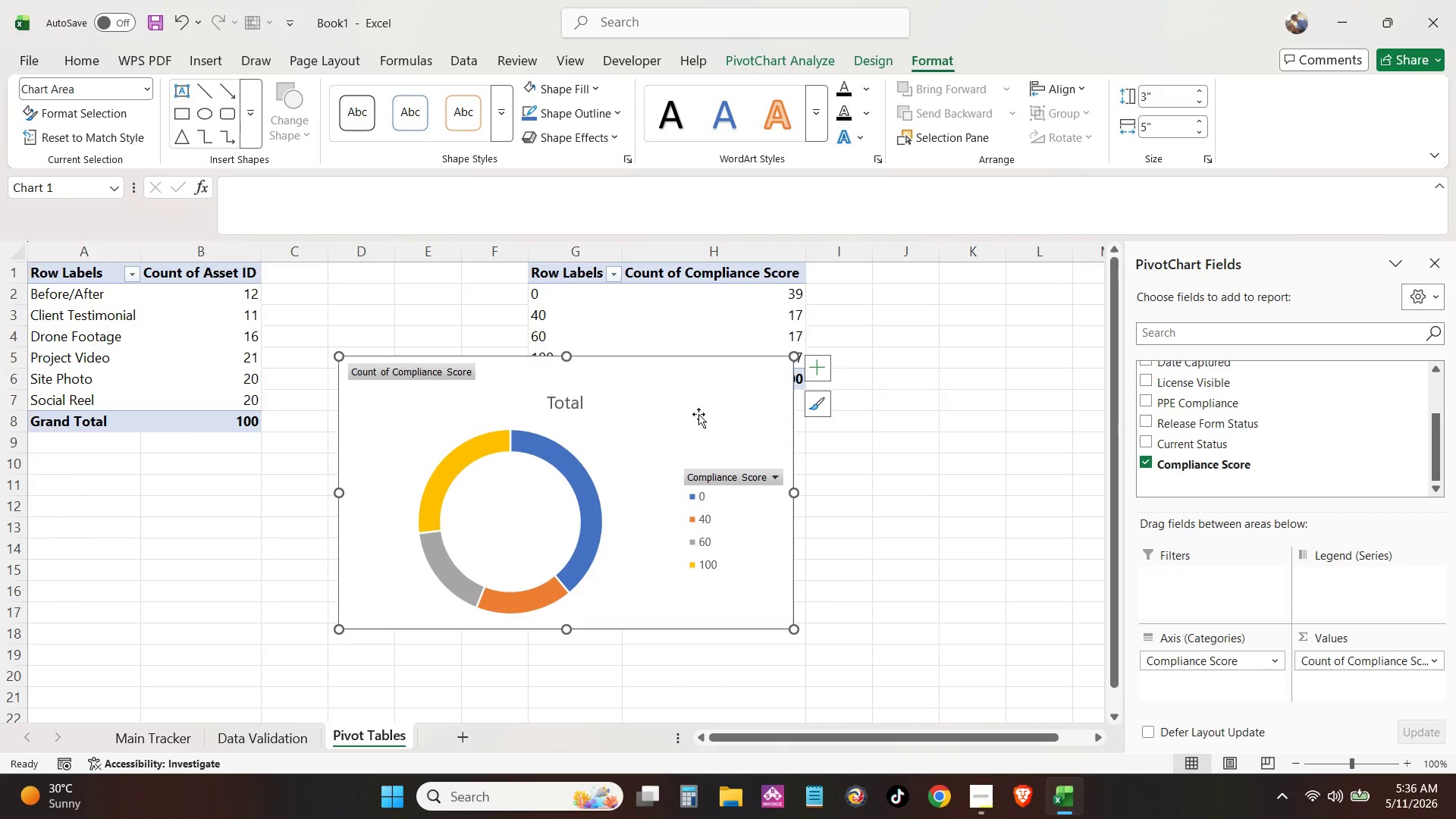 
key(Control+X)
 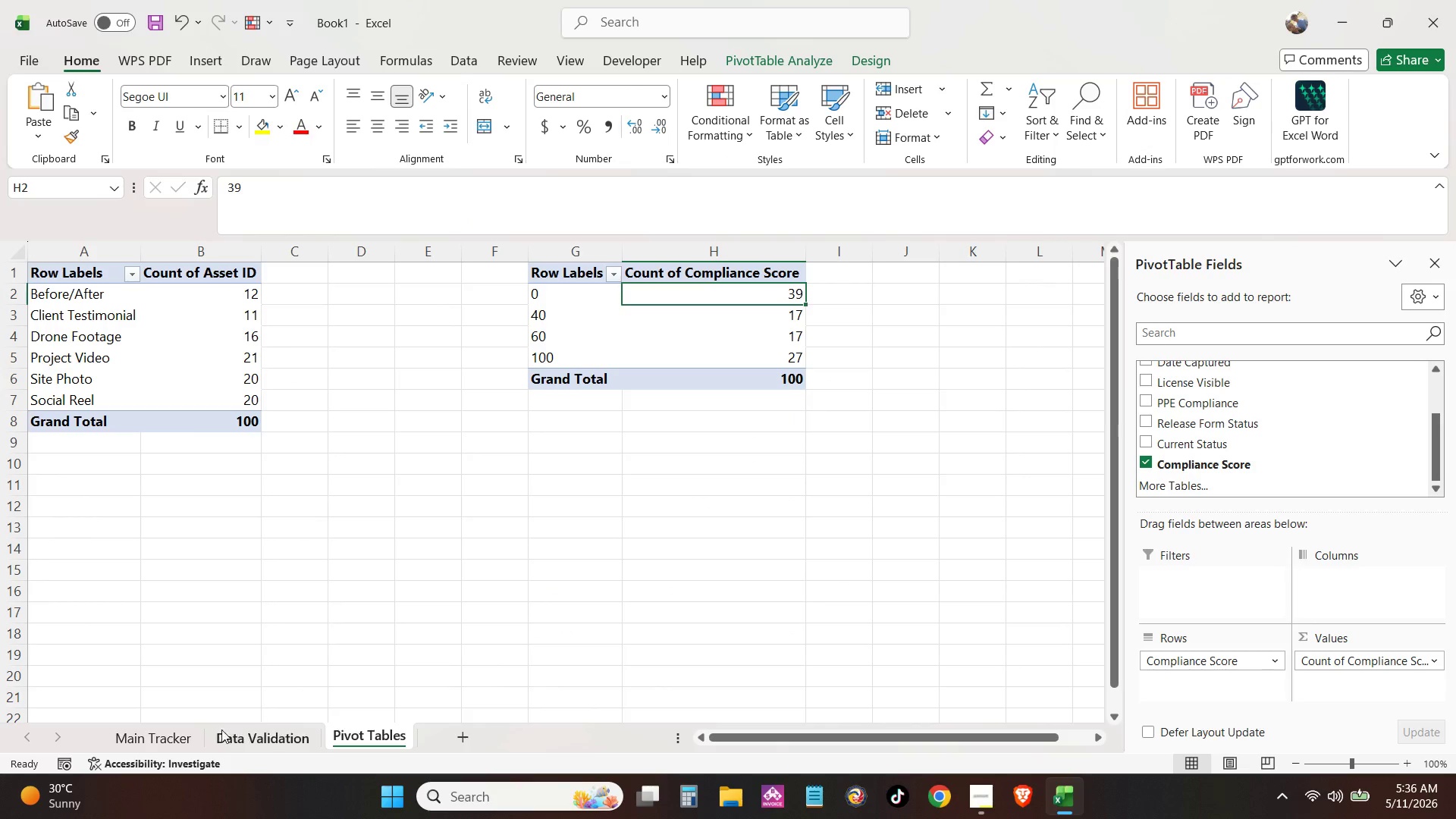 
left_click([174, 738])
 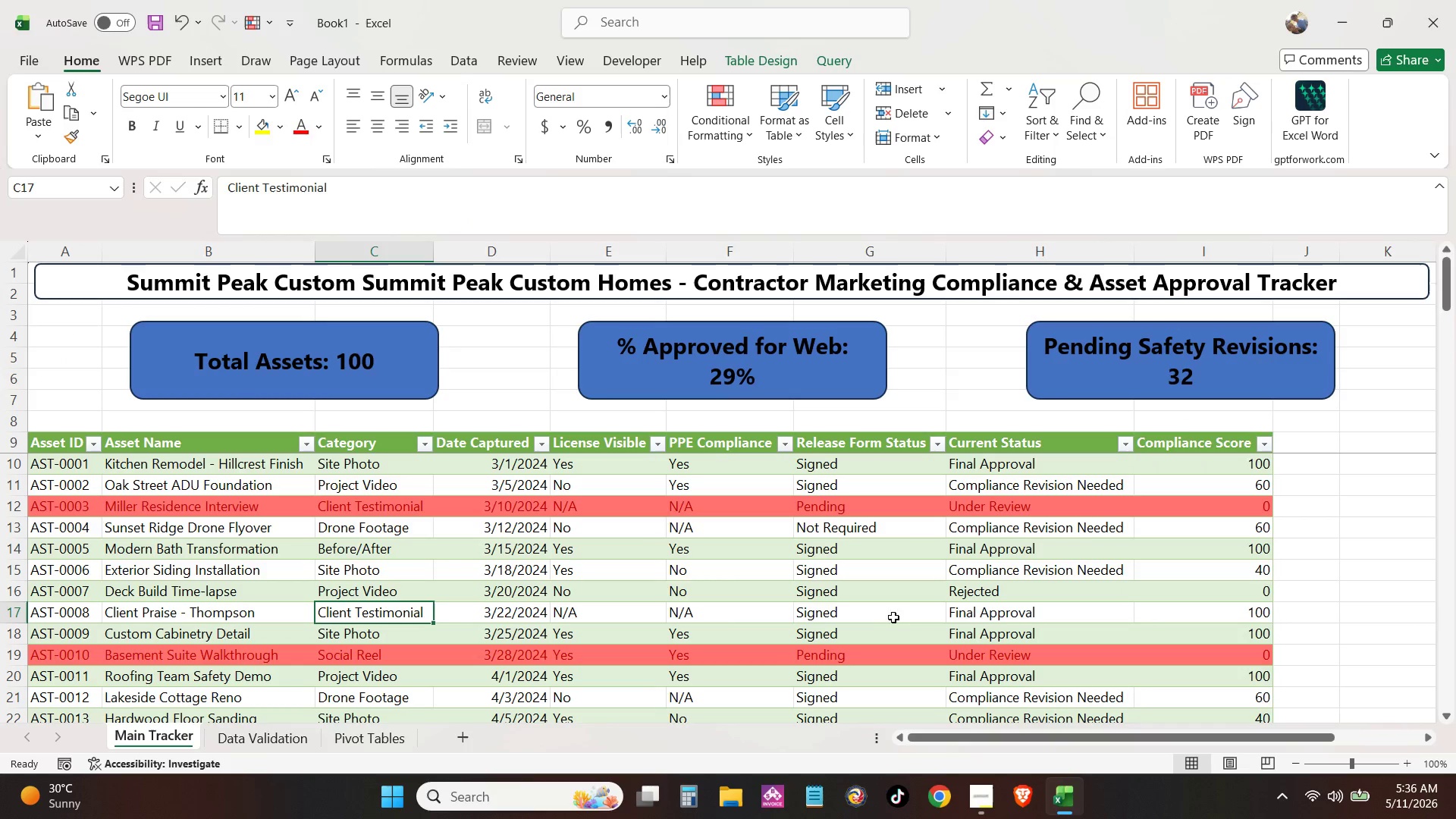 
scroll: coordinate [456, 466], scroll_direction: up, amount: 2.0
 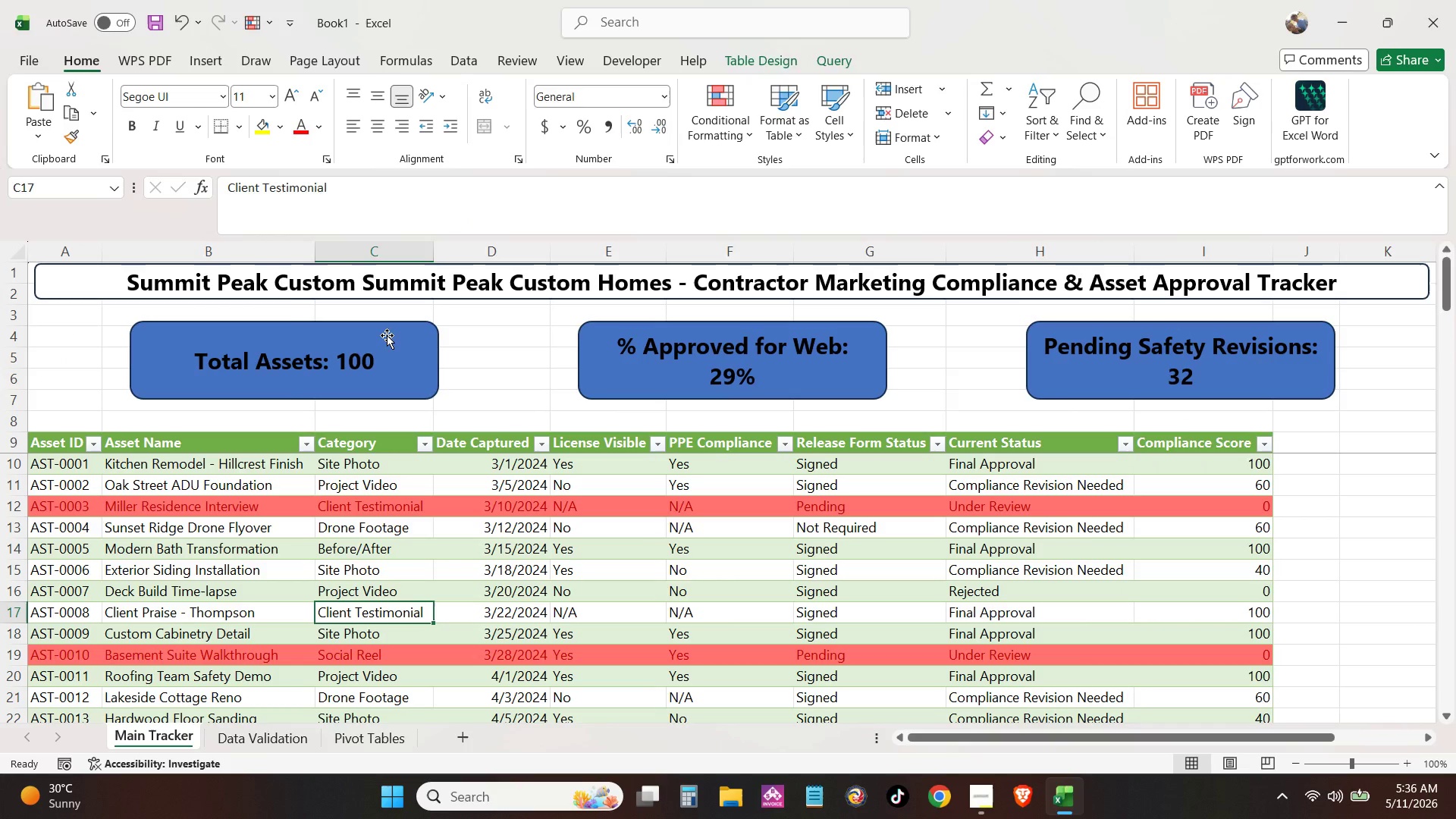 
left_click_drag(start_coordinate=[387, 335], to_coordinate=[280, 336])
 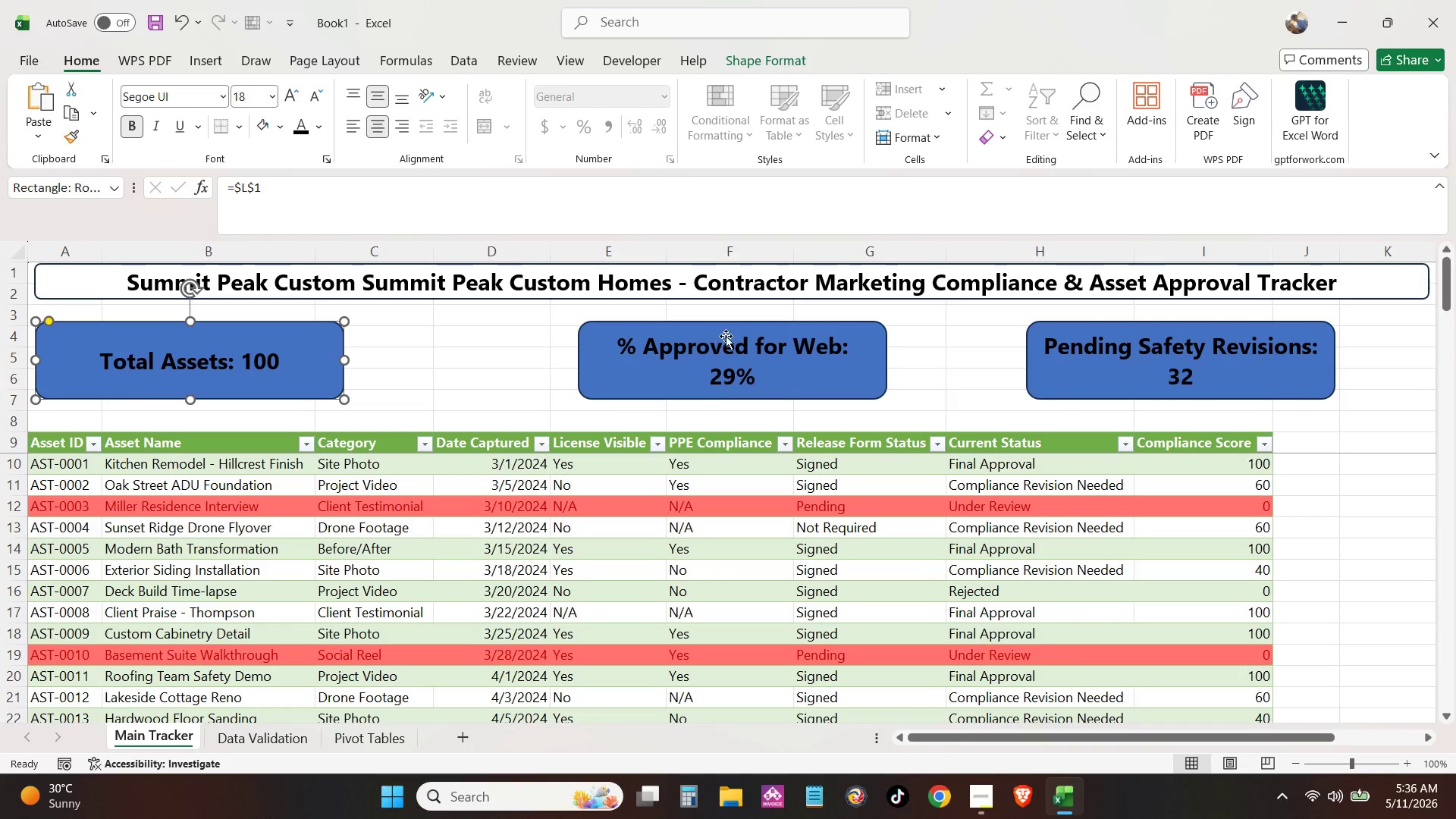 
left_click_drag(start_coordinate=[729, 336], to_coordinate=[525, 336])
 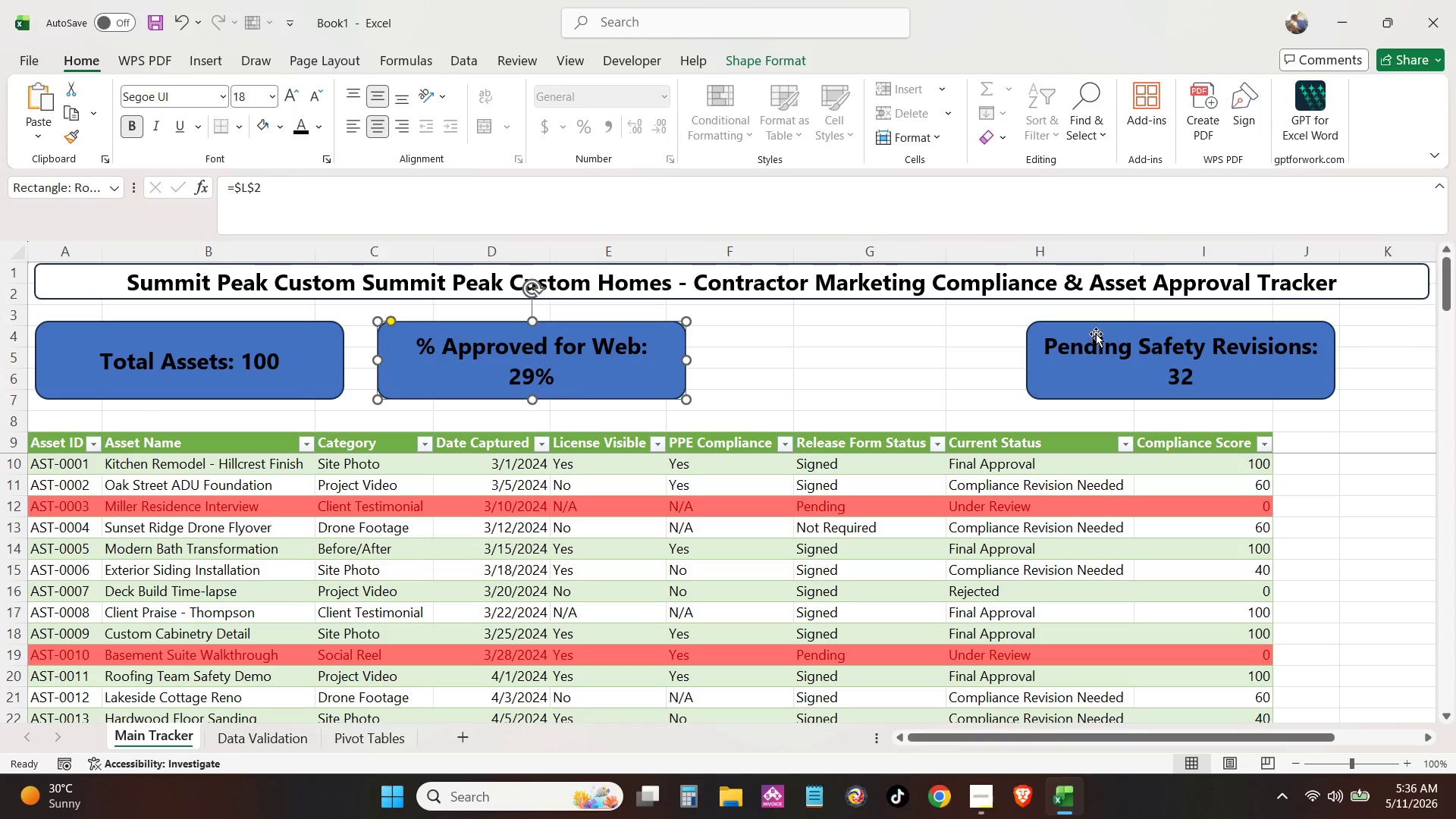 
left_click_drag(start_coordinate=[1097, 333], to_coordinate=[779, 333])
 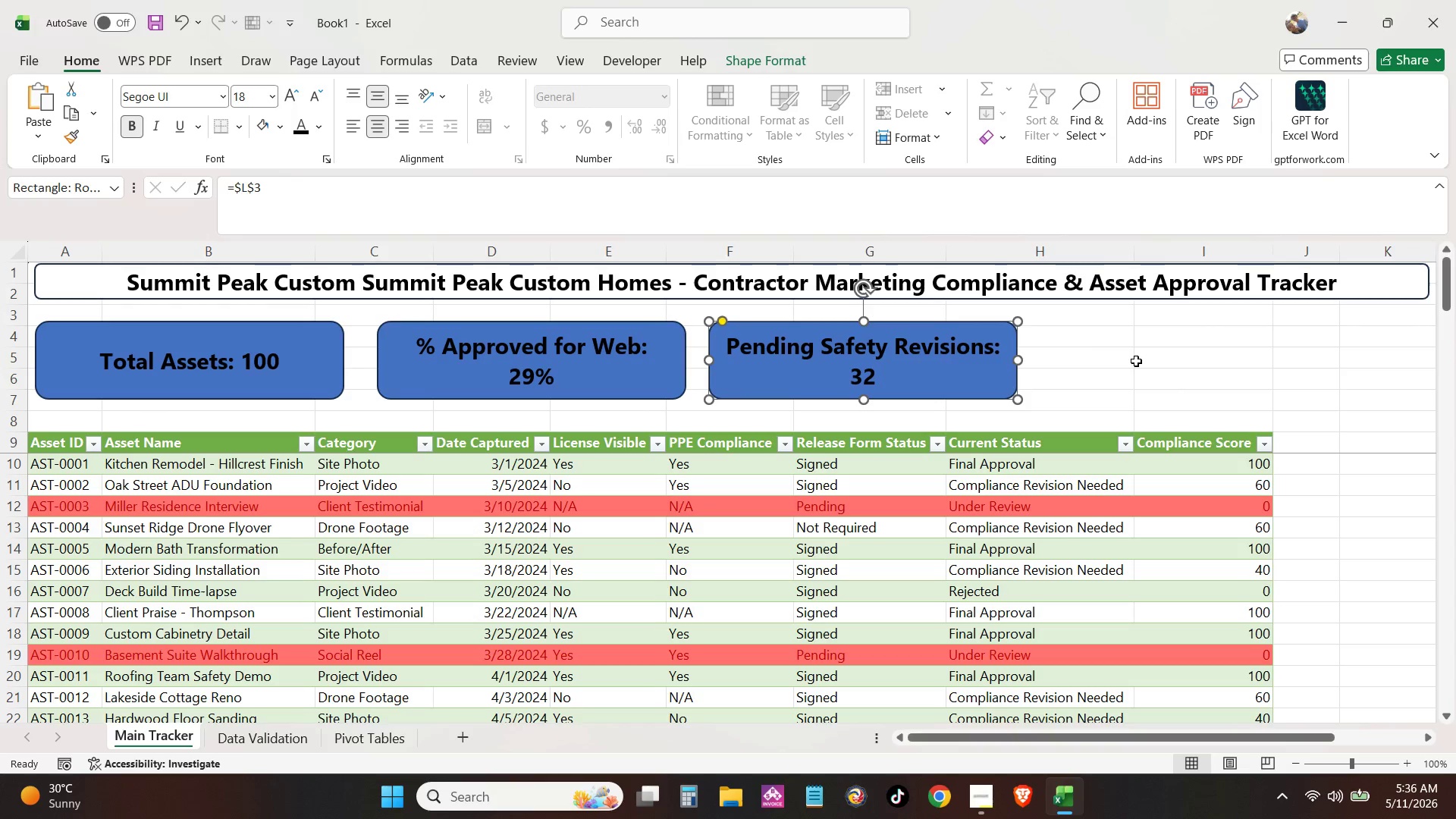 
left_click([1136, 361])
 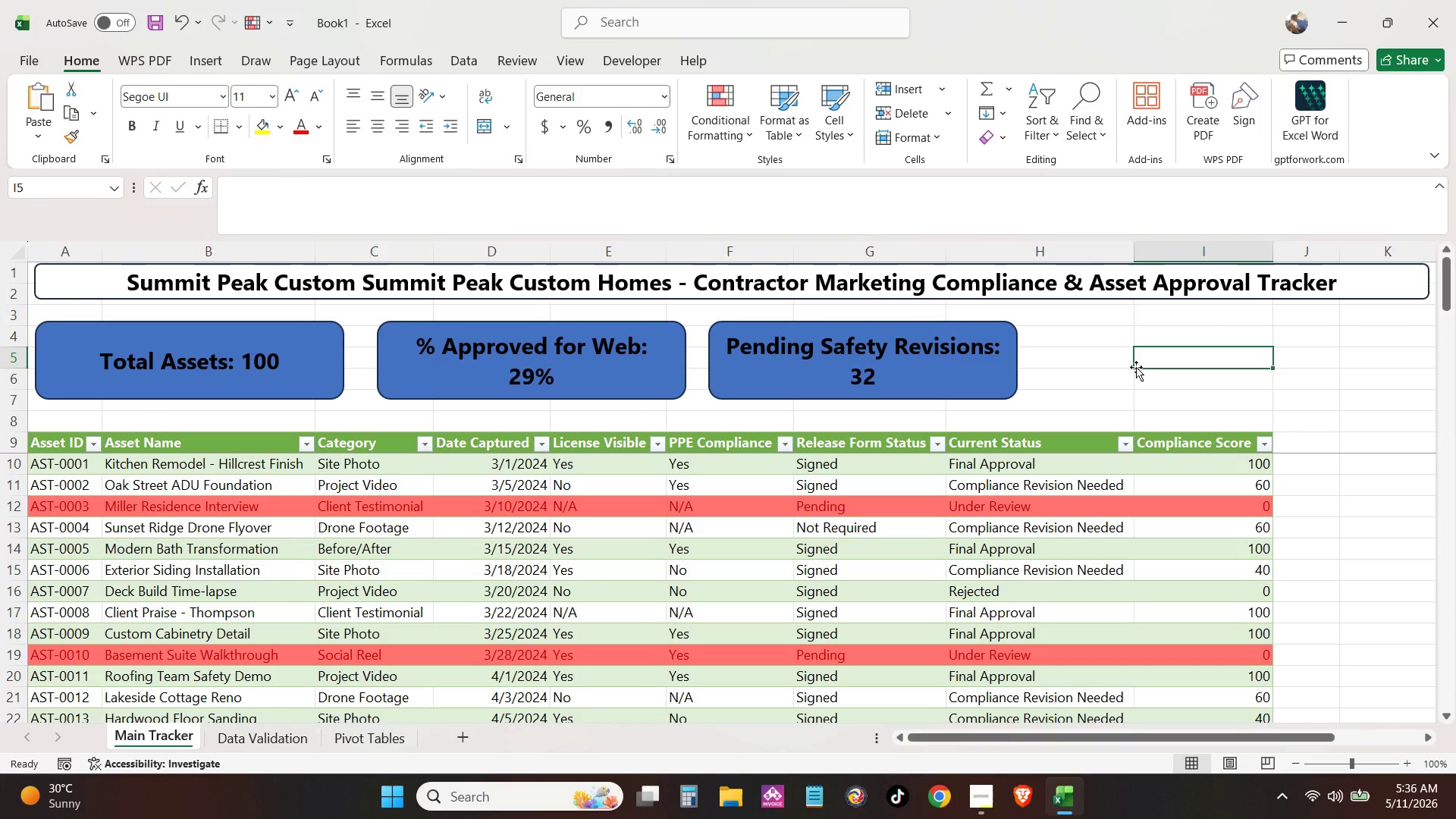 
key(Control+V)
 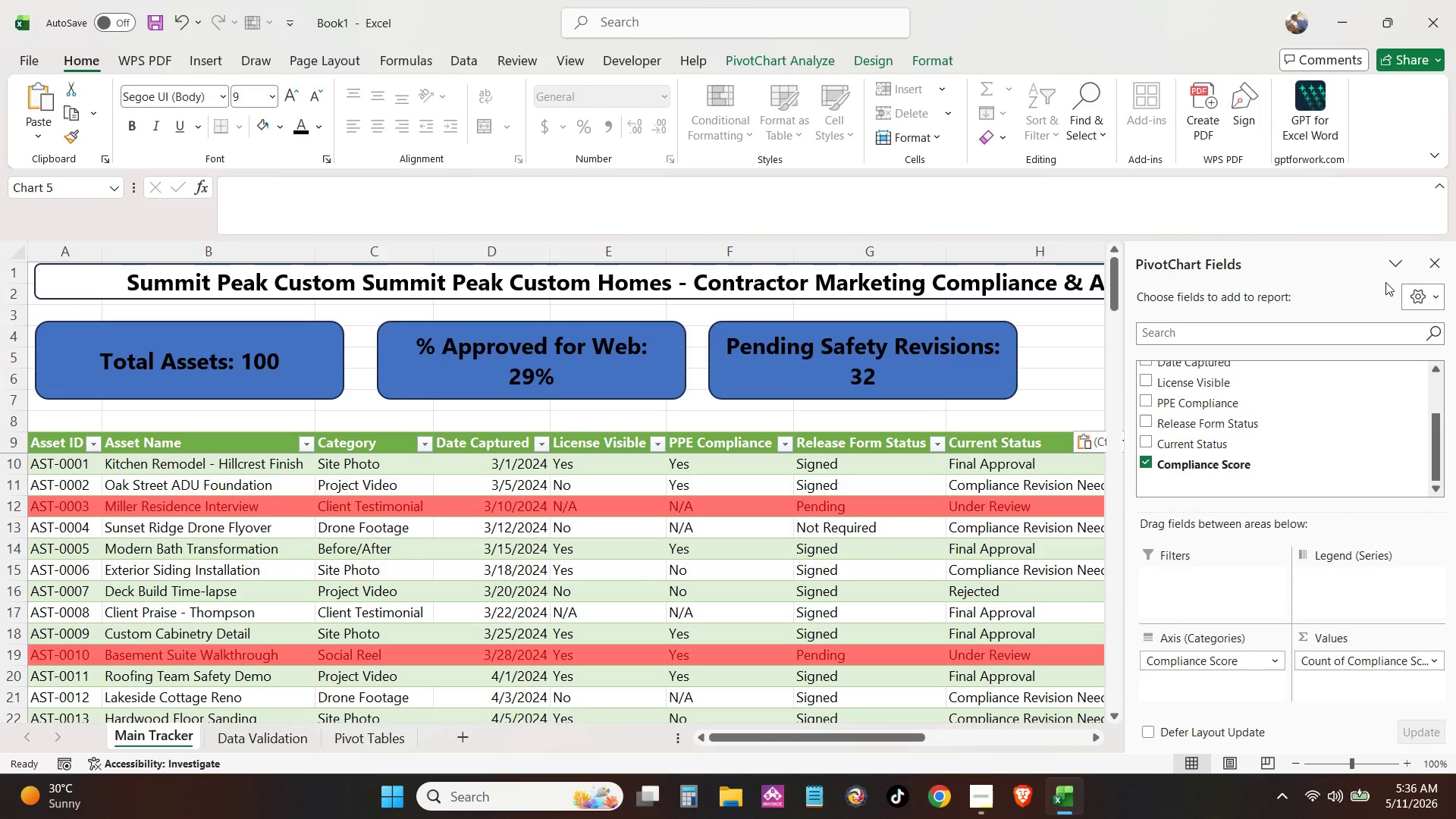 
left_click([1430, 257])
 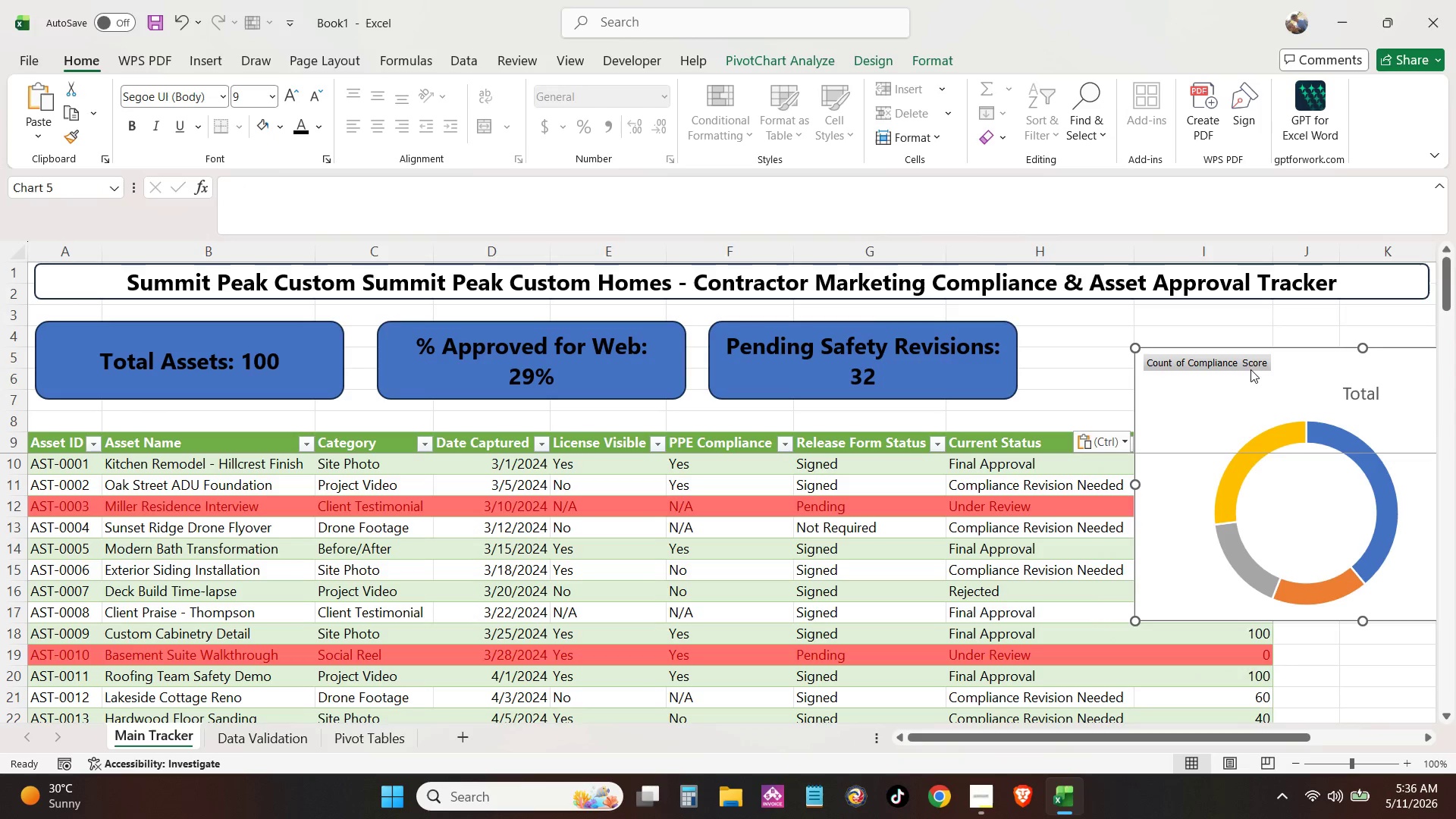 
left_click_drag(start_coordinate=[1310, 362], to_coordinate=[1154, 321])
 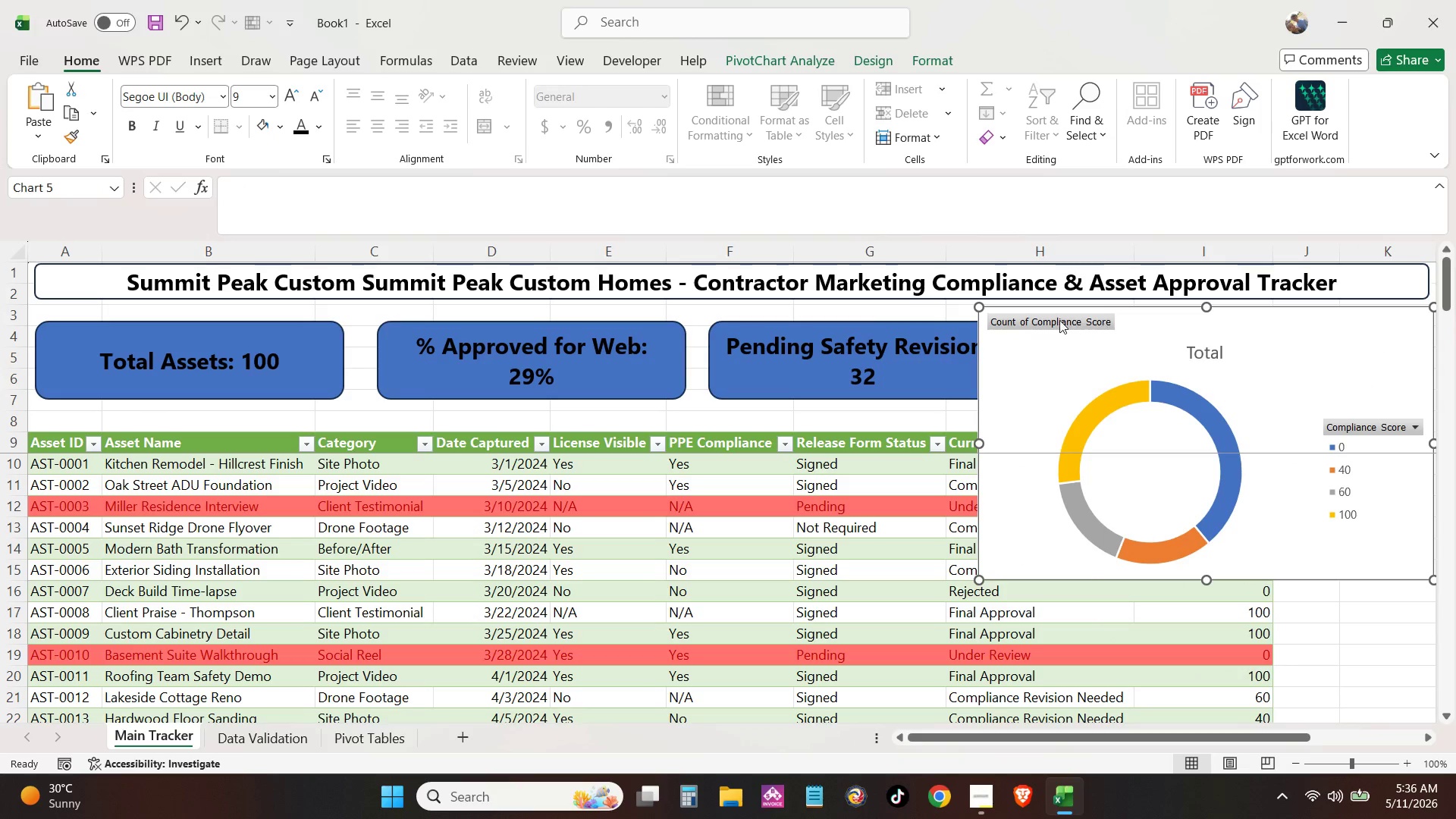 
right_click([1059, 320])
 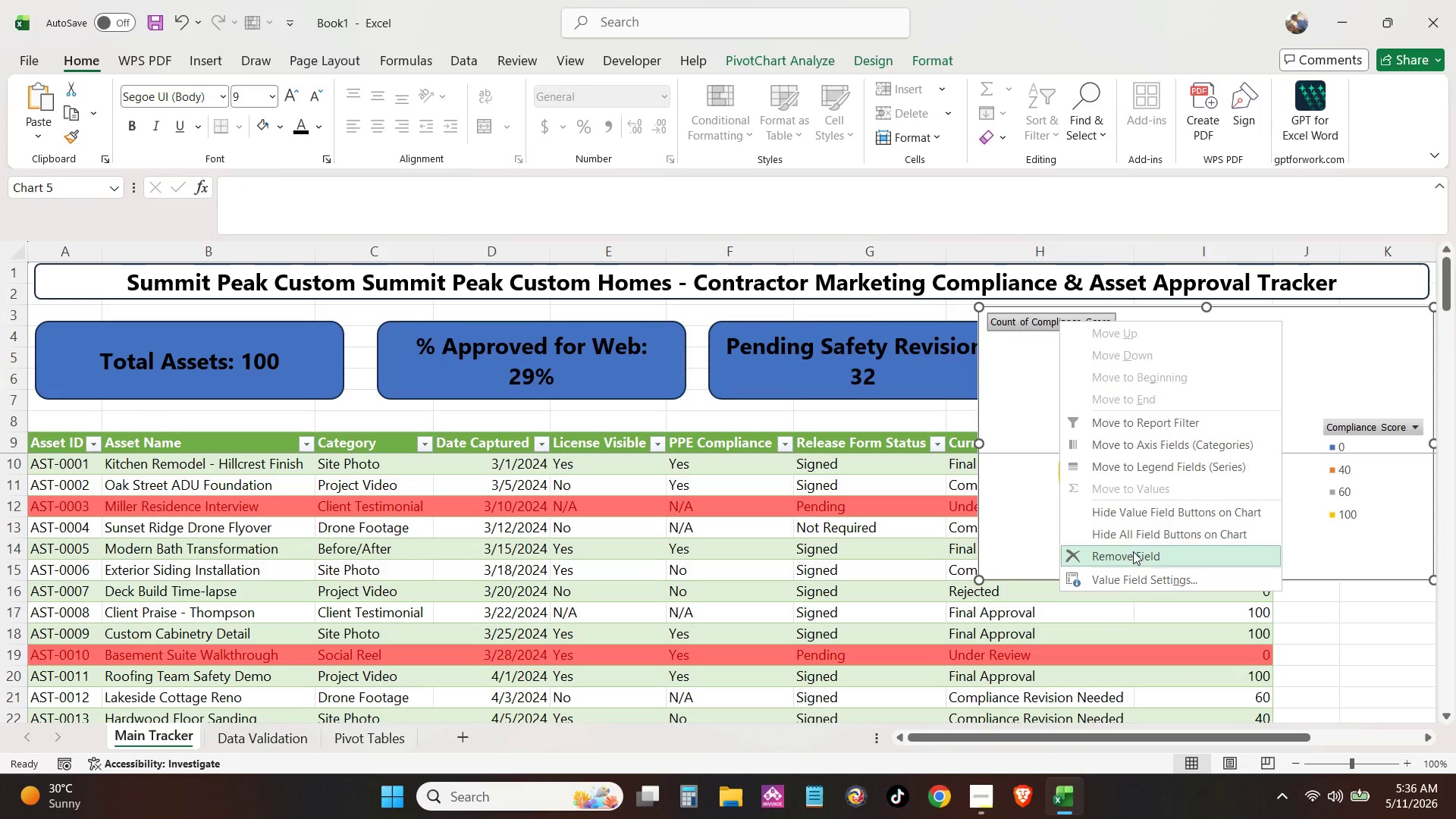 
left_click([1132, 532])
 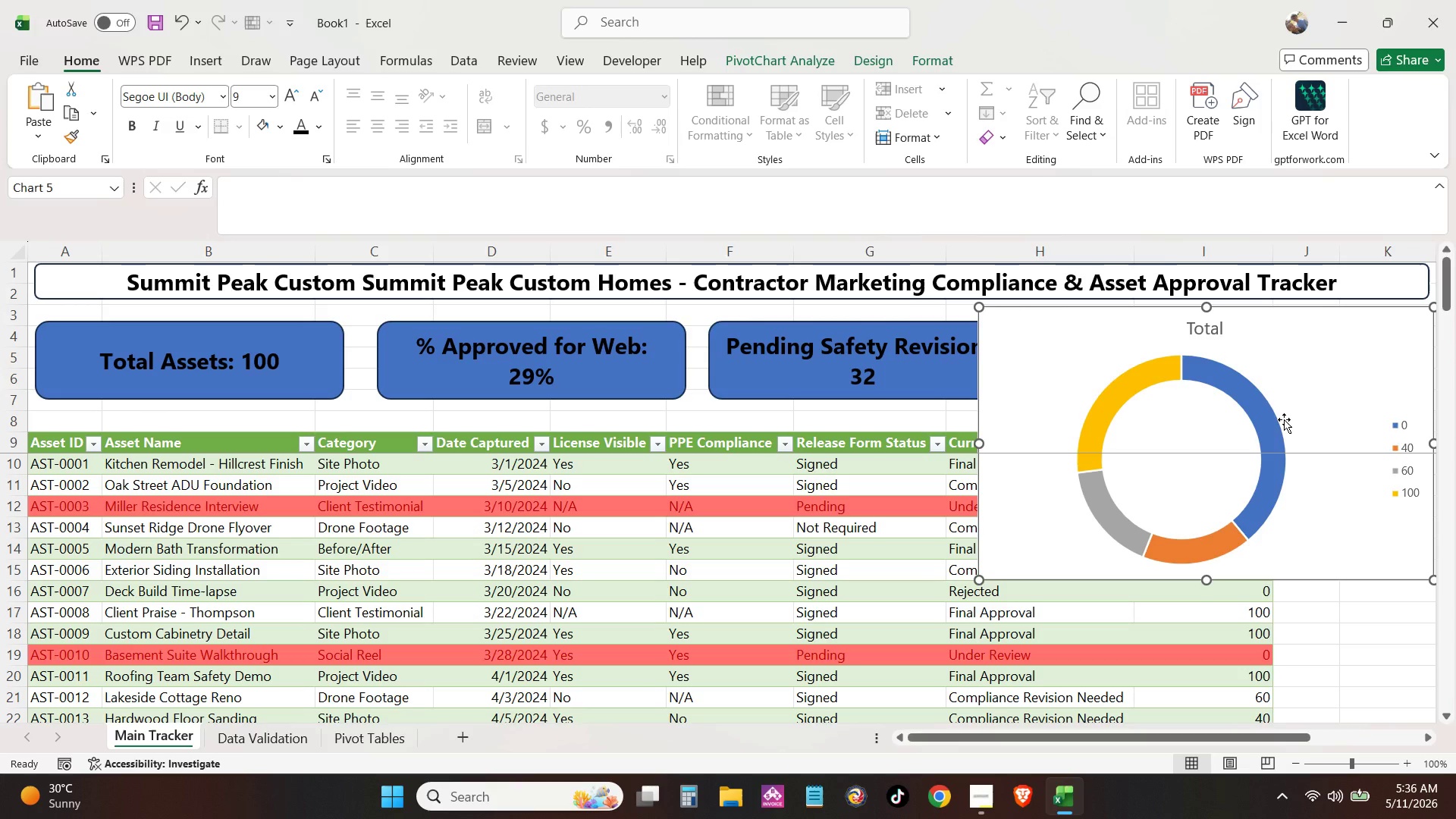 
left_click([1276, 432])
 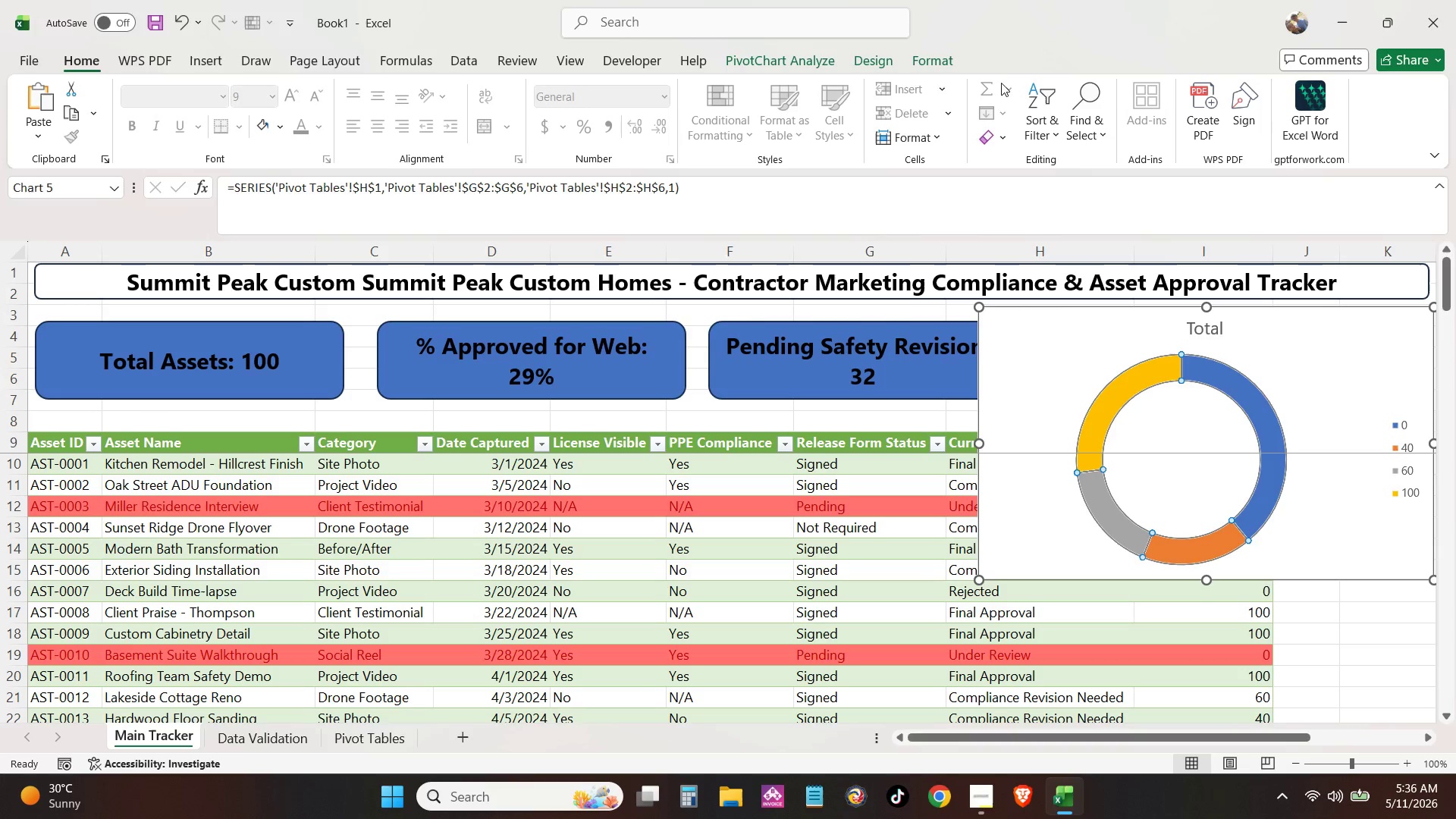 
left_click([921, 53])
 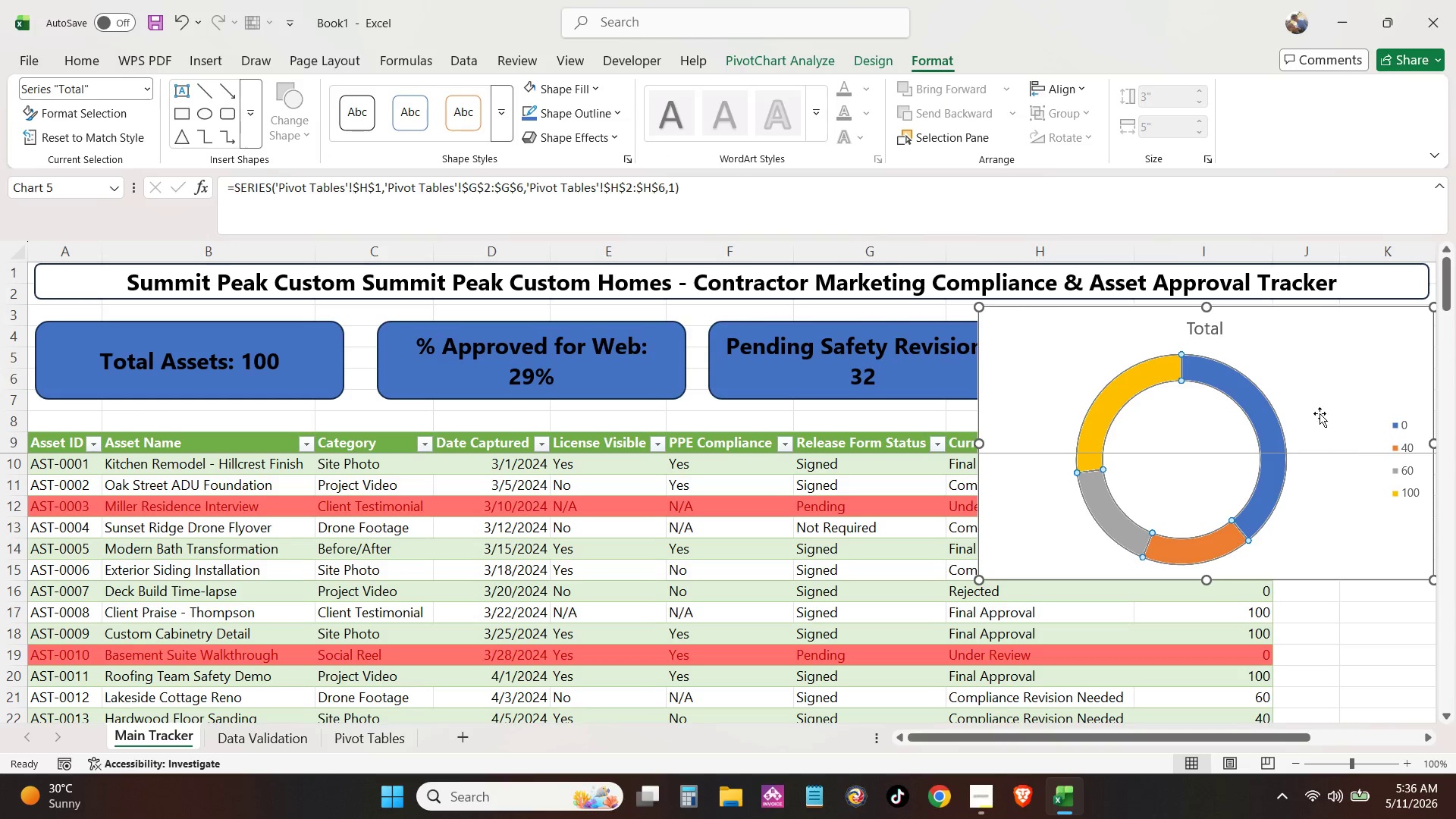 
double_click([1312, 406])
 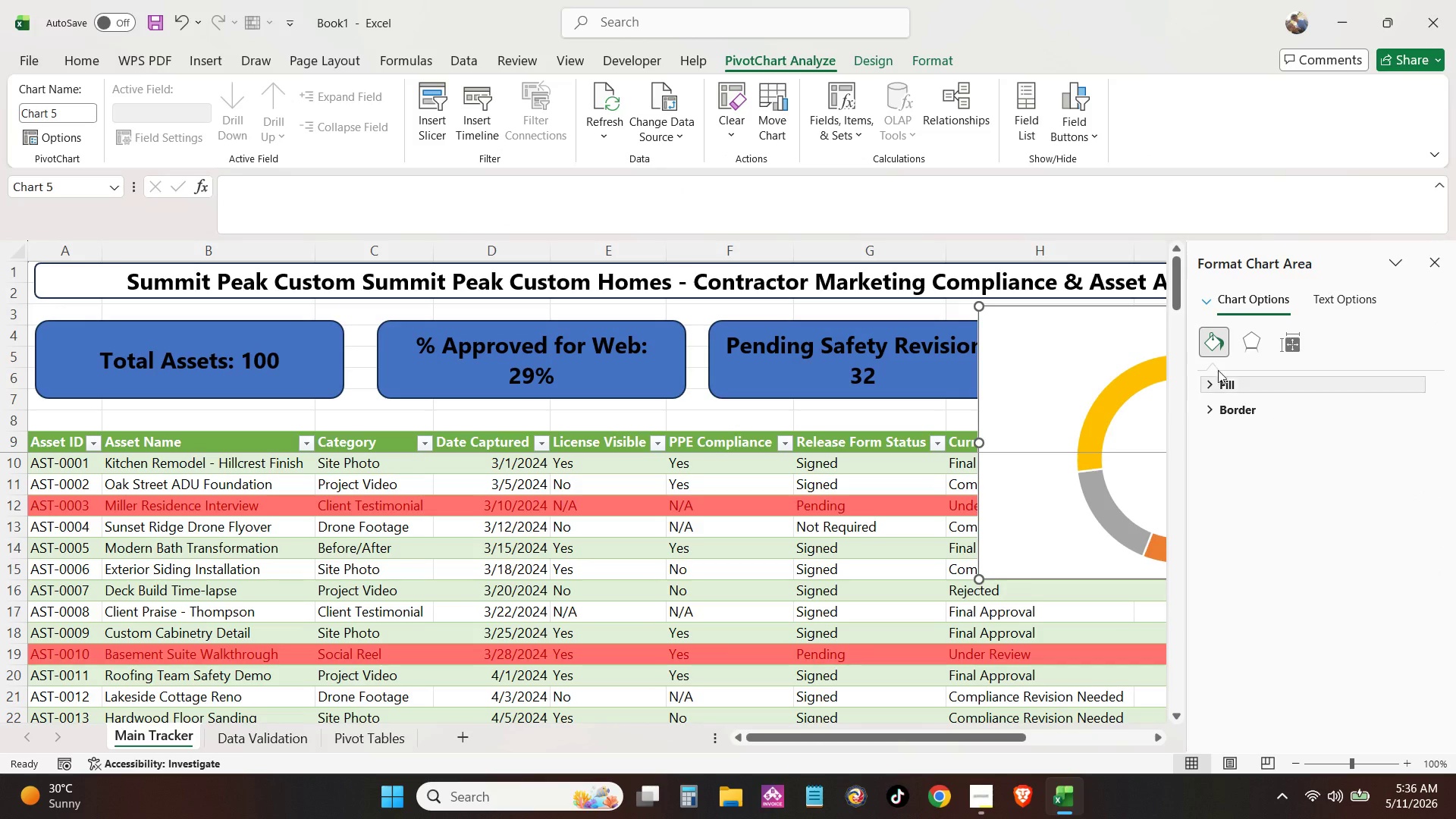 
left_click([1282, 348])
 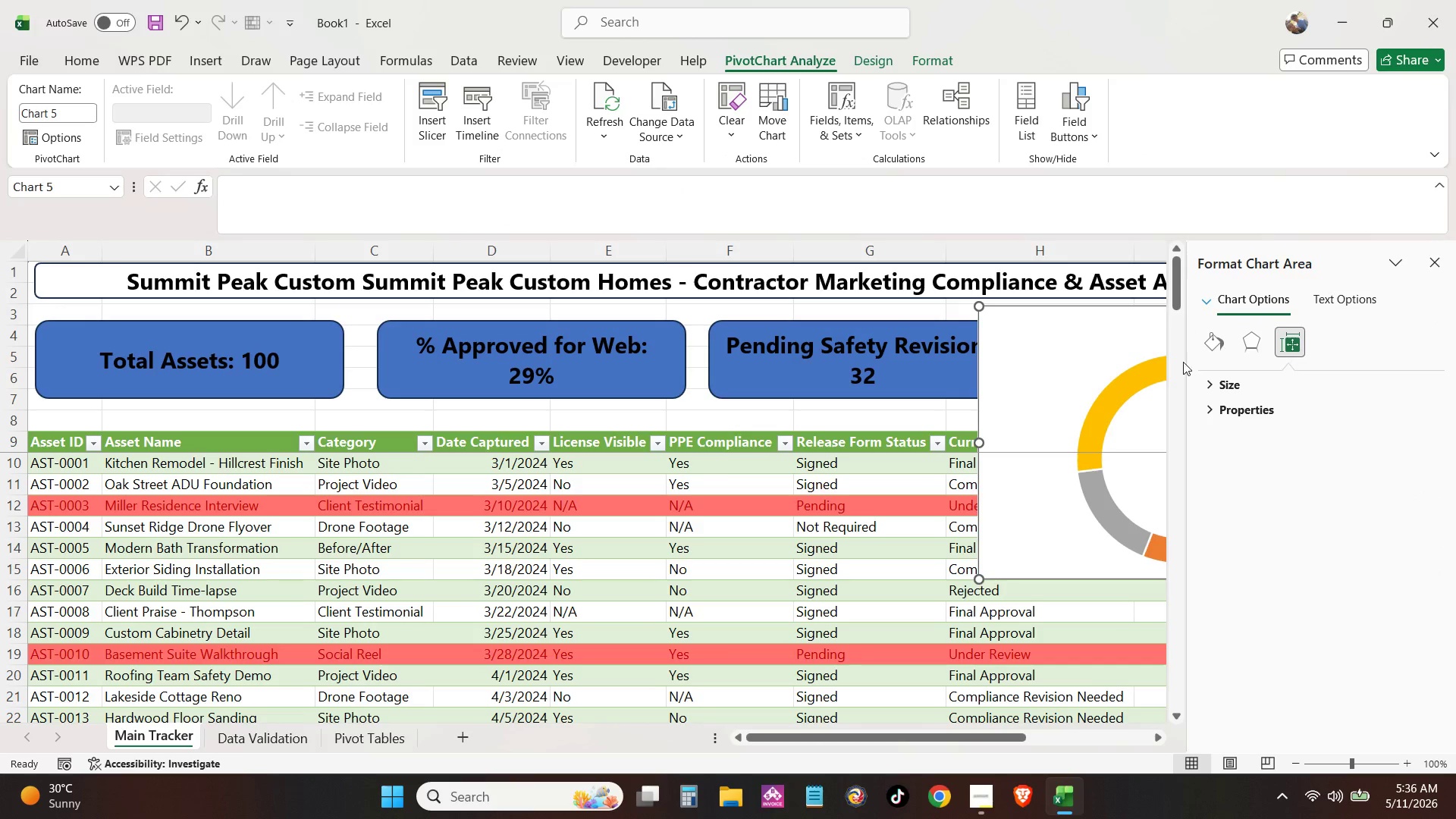 
left_click([1156, 368])
 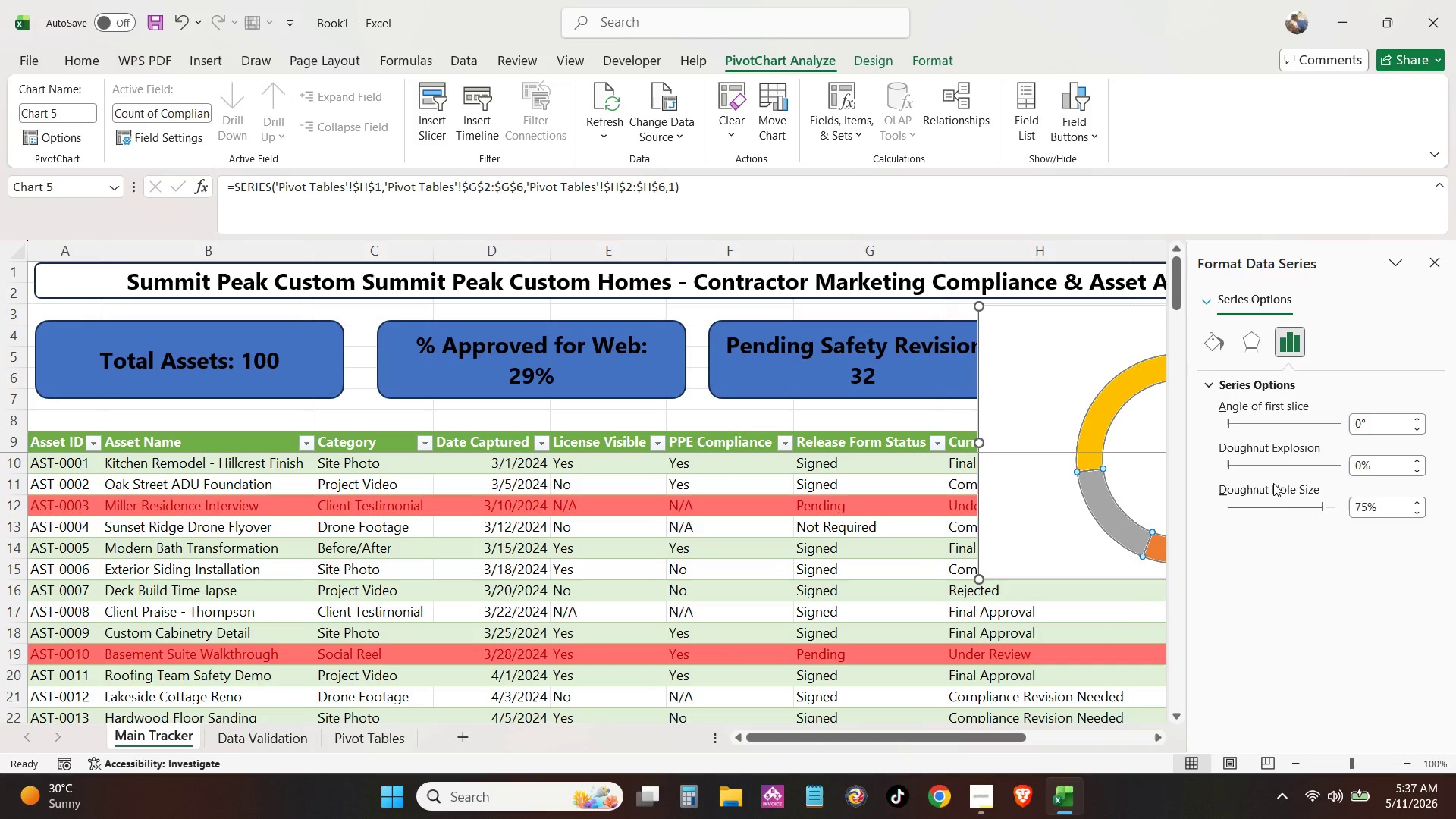 
left_click_drag(start_coordinate=[1322, 507], to_coordinate=[1288, 507])
 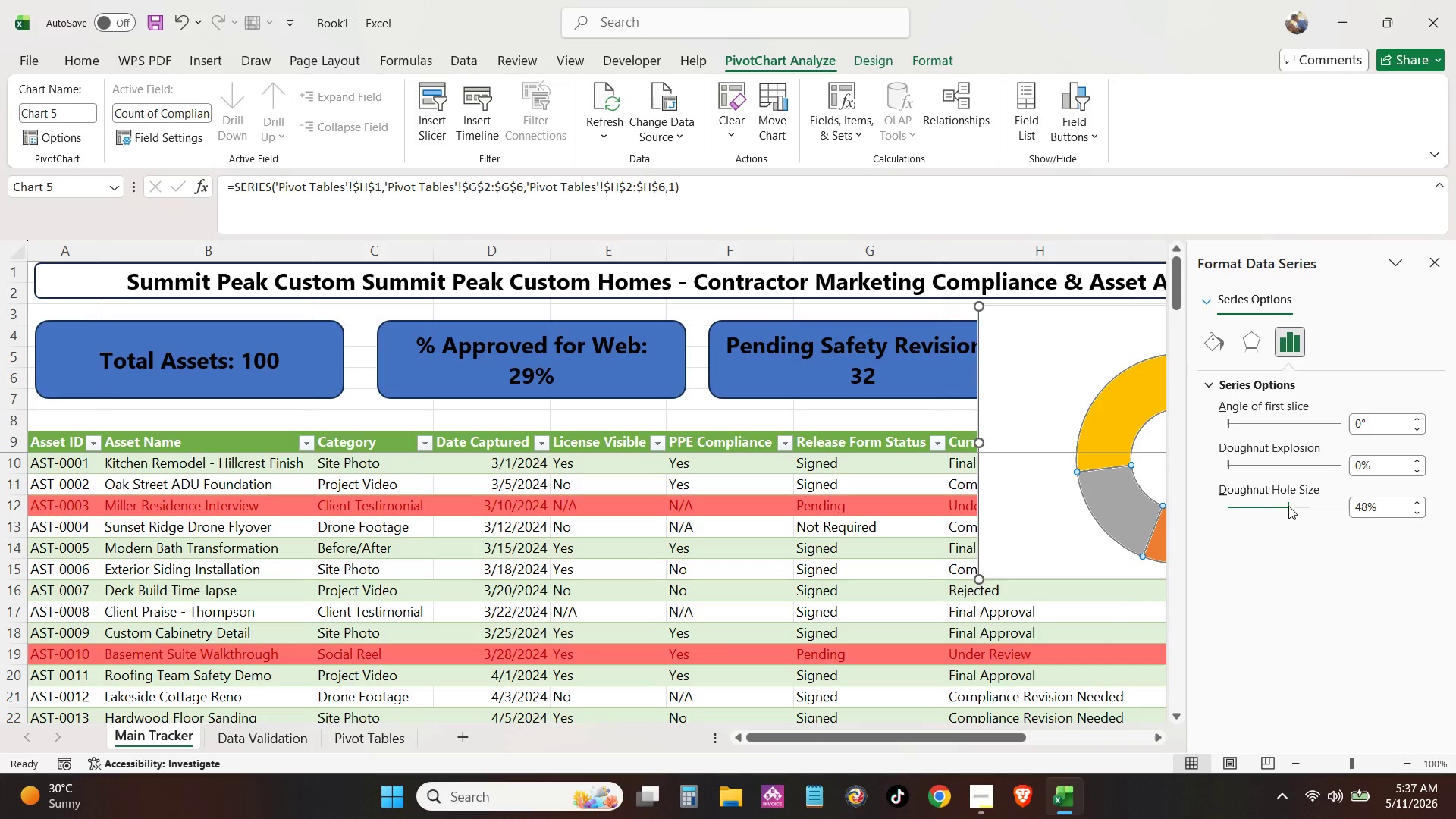 
left_click_drag(start_coordinate=[1288, 506], to_coordinate=[1269, 505])
 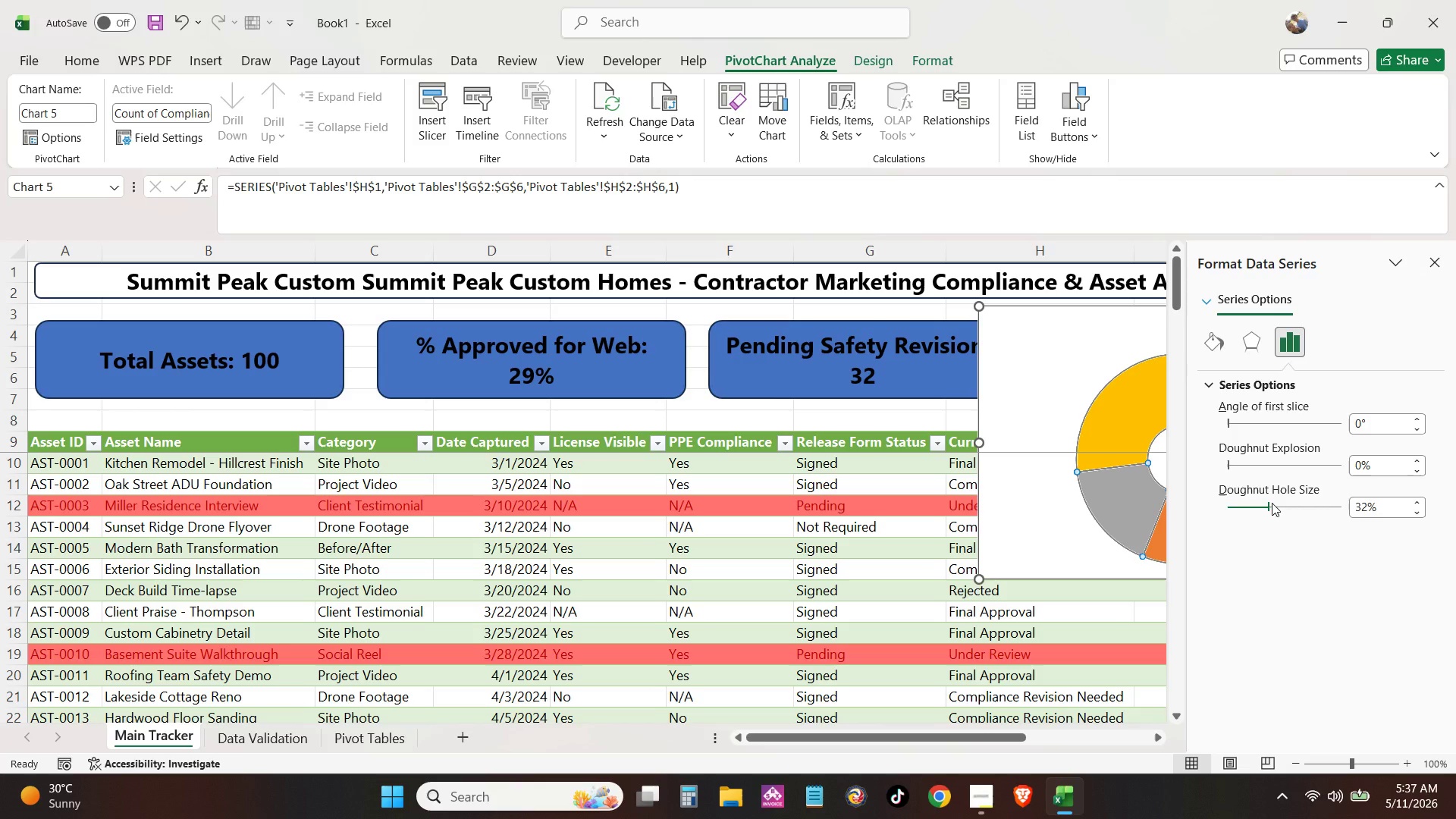 
left_click_drag(start_coordinate=[1272, 503], to_coordinate=[1286, 507])
 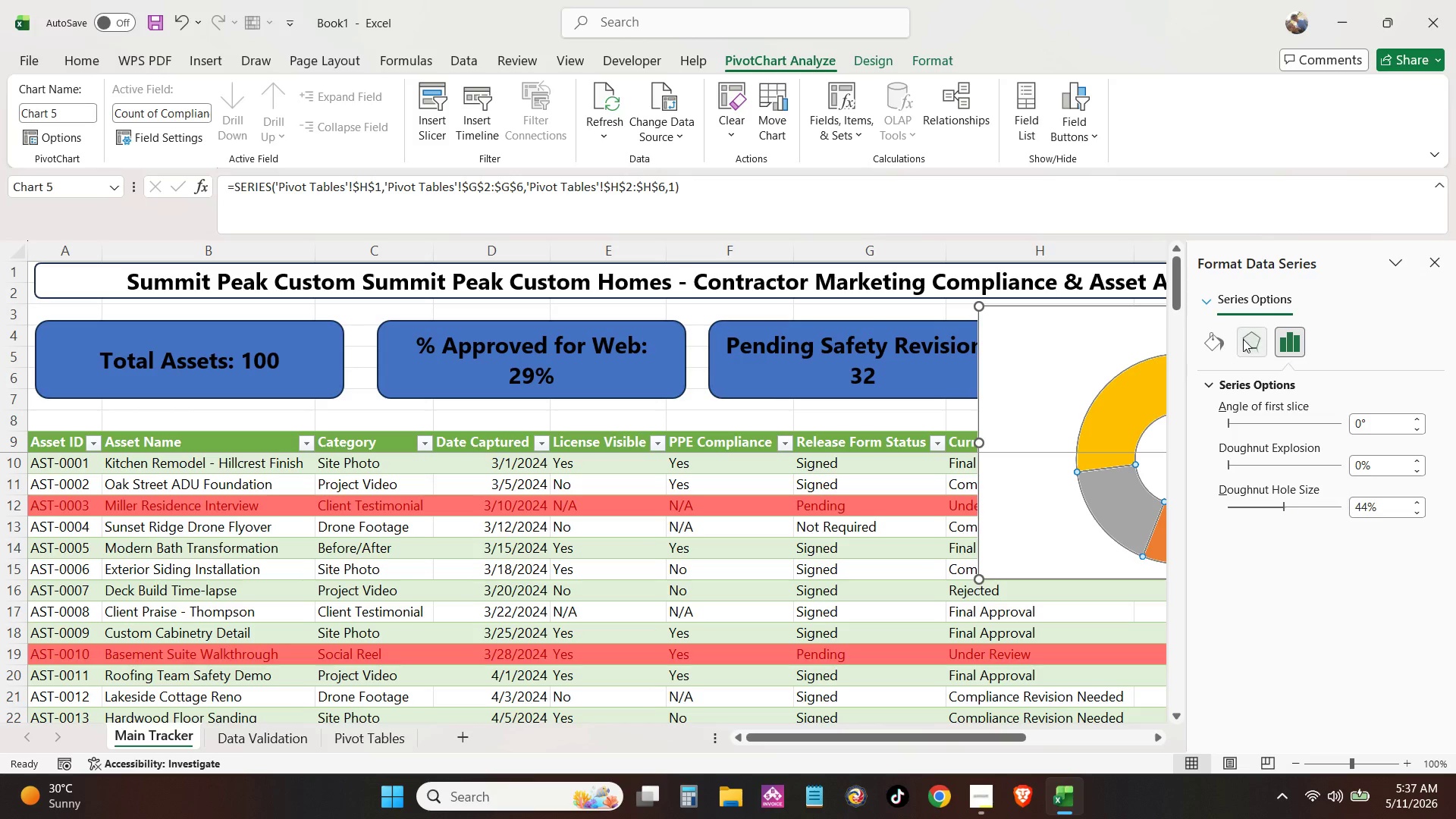 
left_click([1436, 259])
 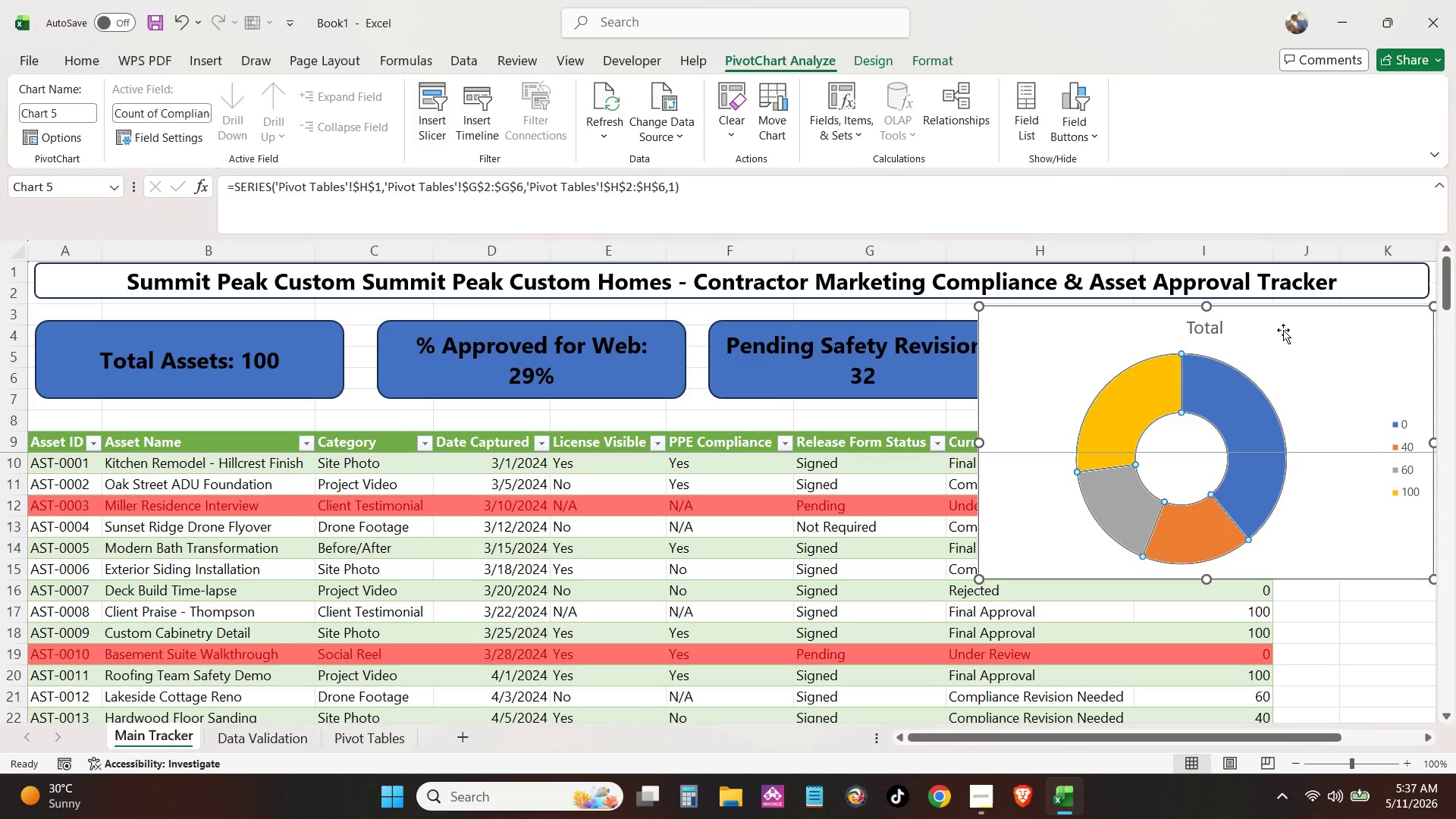 
left_click([1226, 318])
 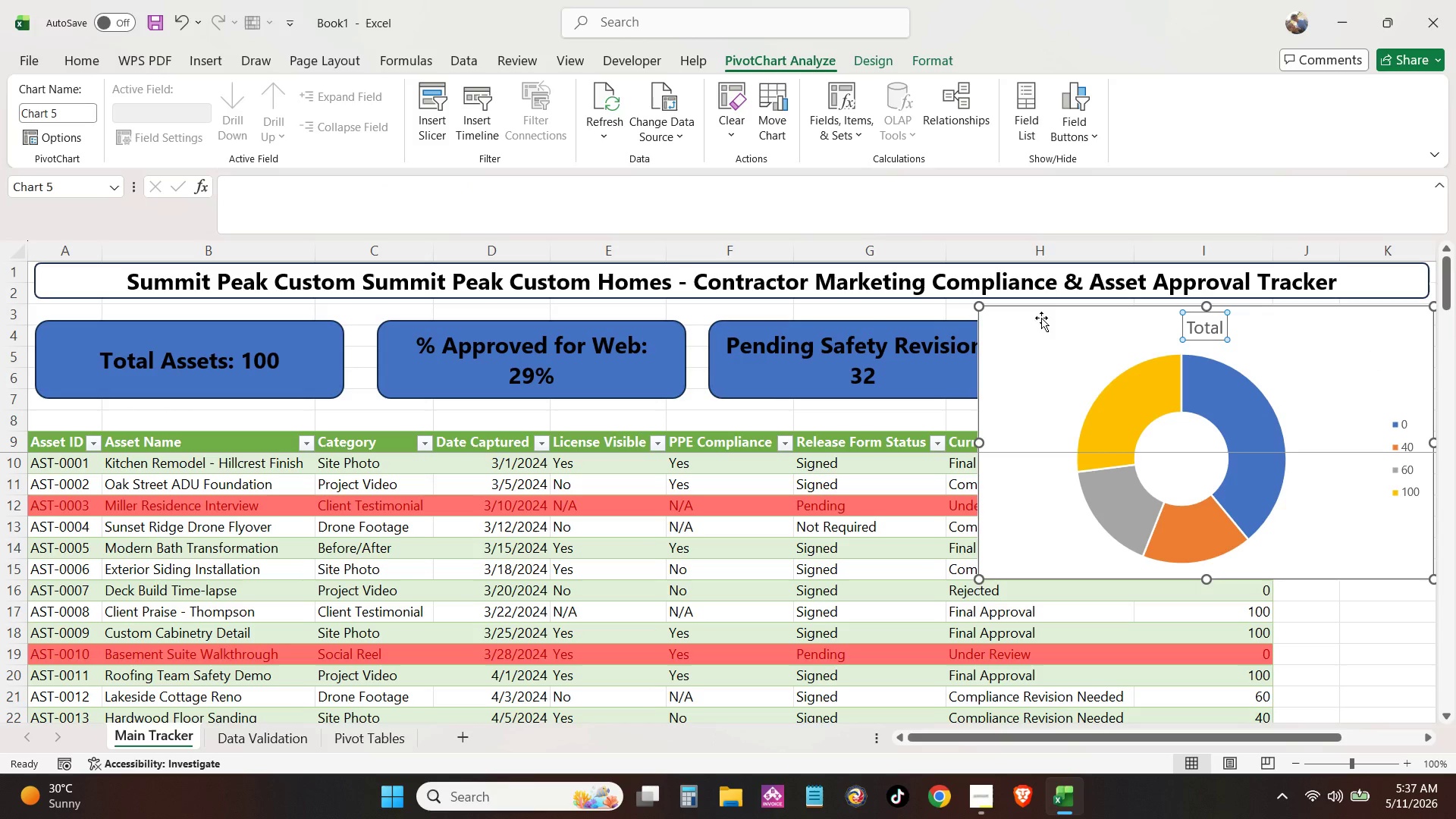 
left_click([1034, 315])
 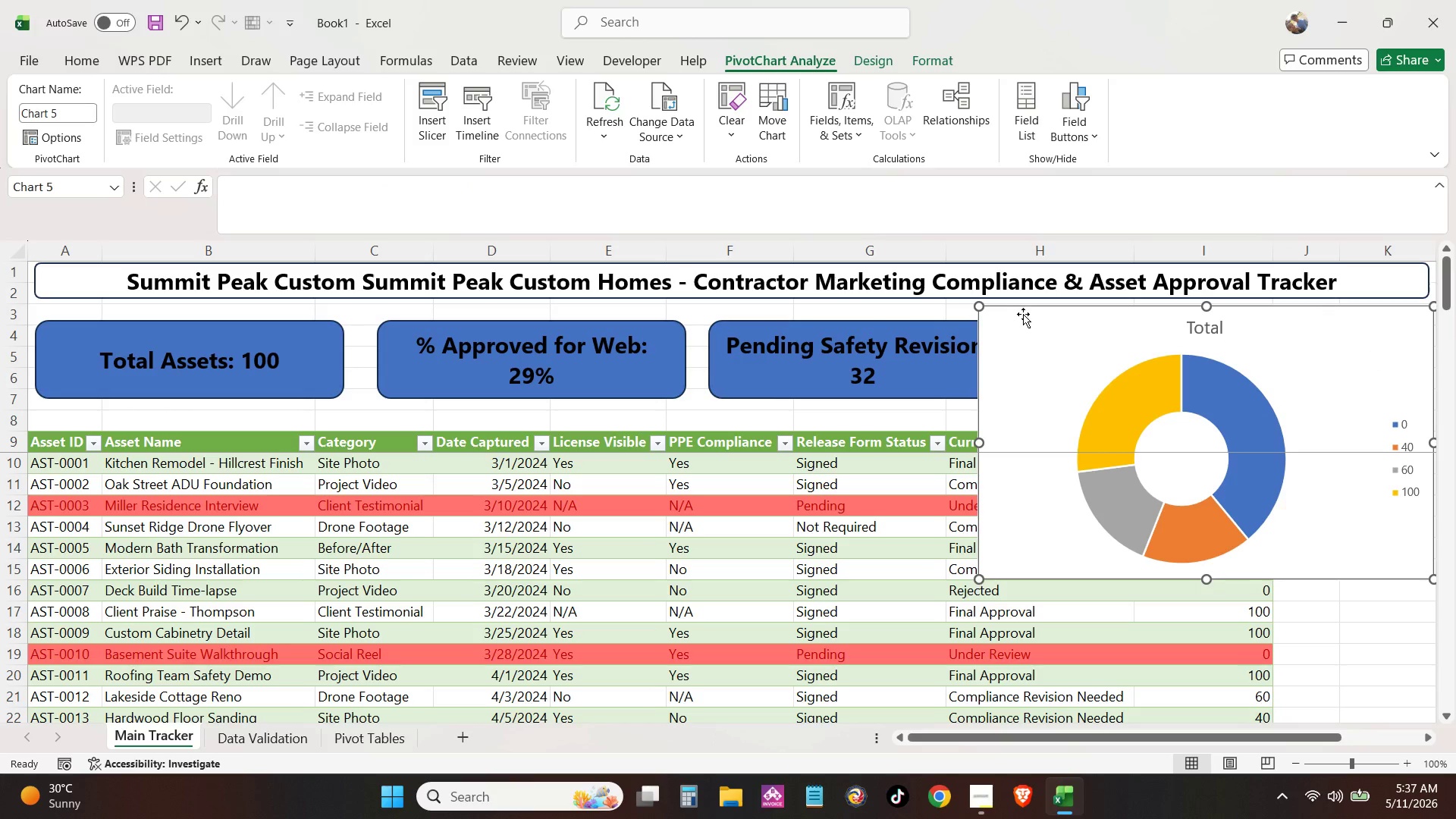 
left_click_drag(start_coordinate=[1023, 317], to_coordinate=[1069, 319])
 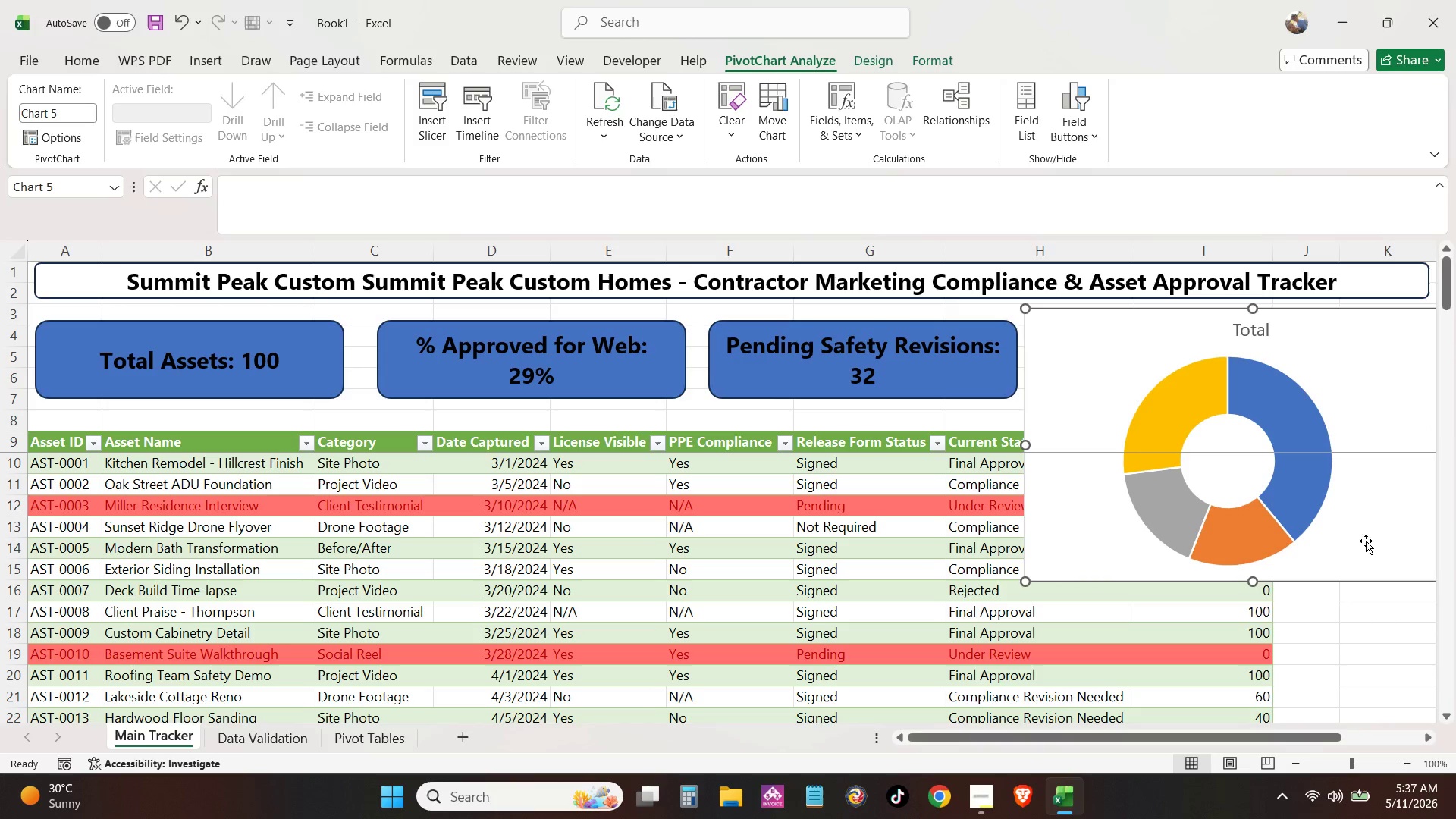 
left_click_drag(start_coordinate=[1385, 540], to_coordinate=[1143, 546])
 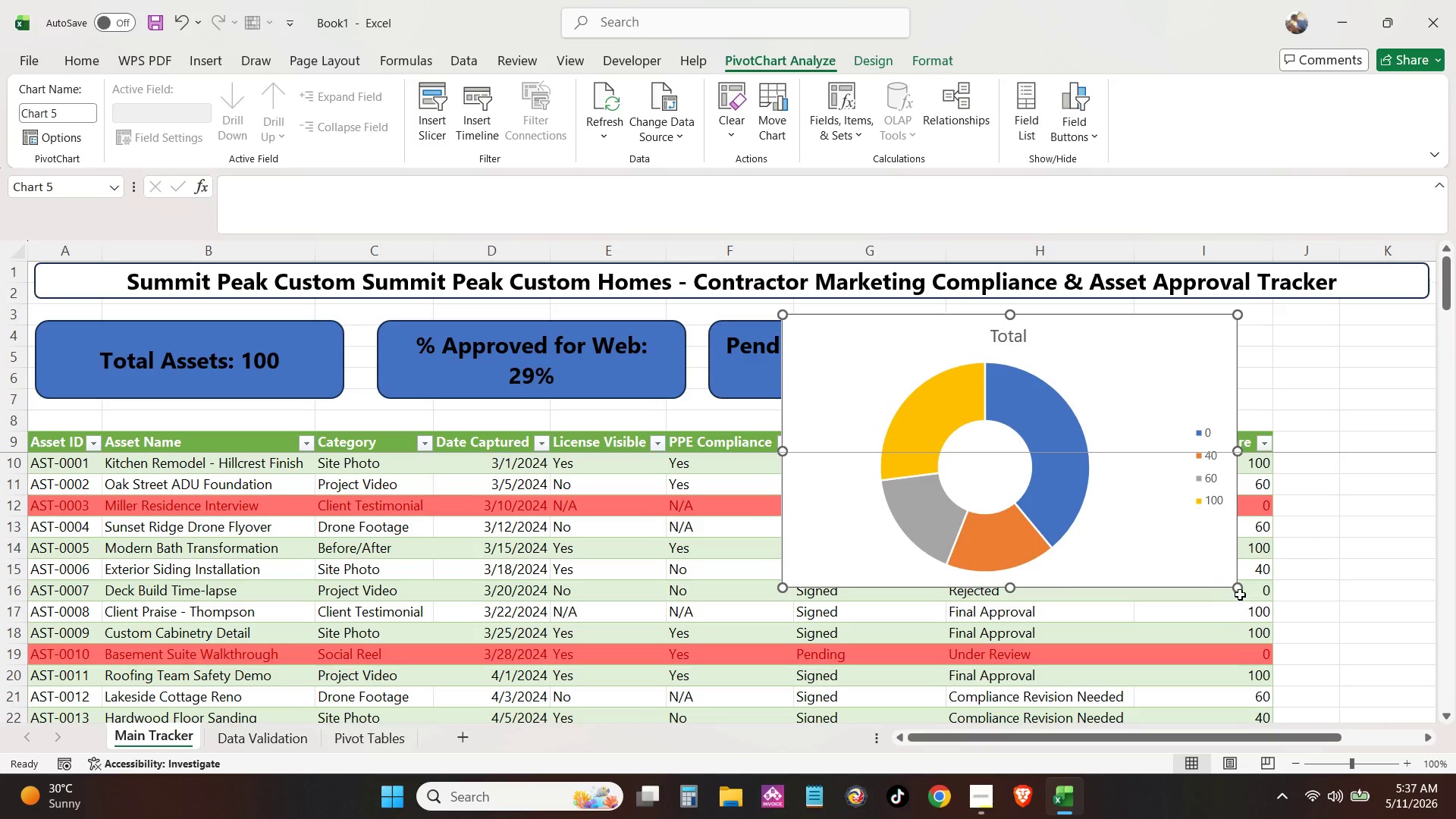 
left_click_drag(start_coordinate=[1241, 592], to_coordinate=[1103, 534])
 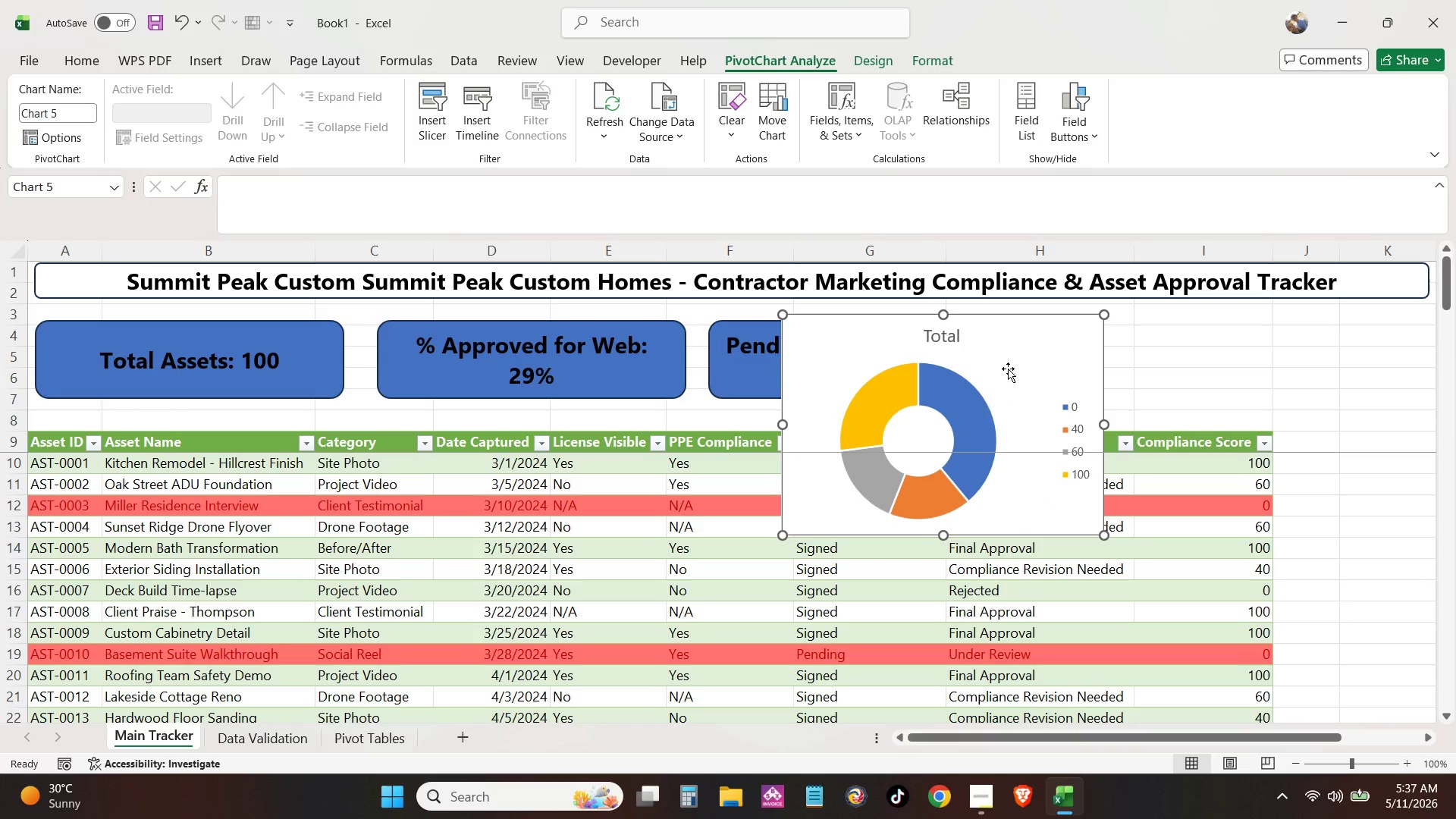 
left_click_drag(start_coordinate=[1016, 353], to_coordinate=[1260, 340])
 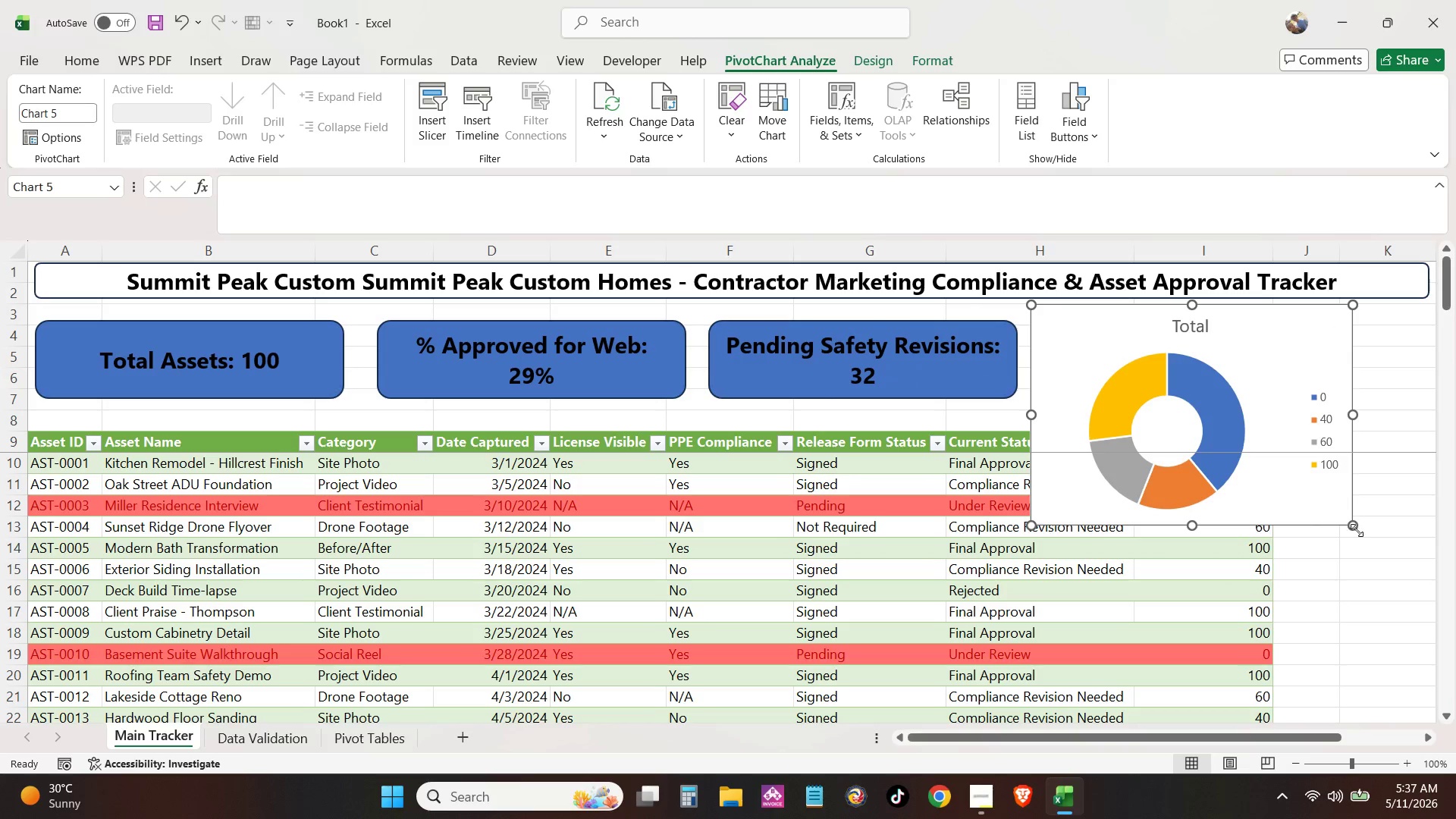 
left_click_drag(start_coordinate=[1355, 522], to_coordinate=[1289, 443])
 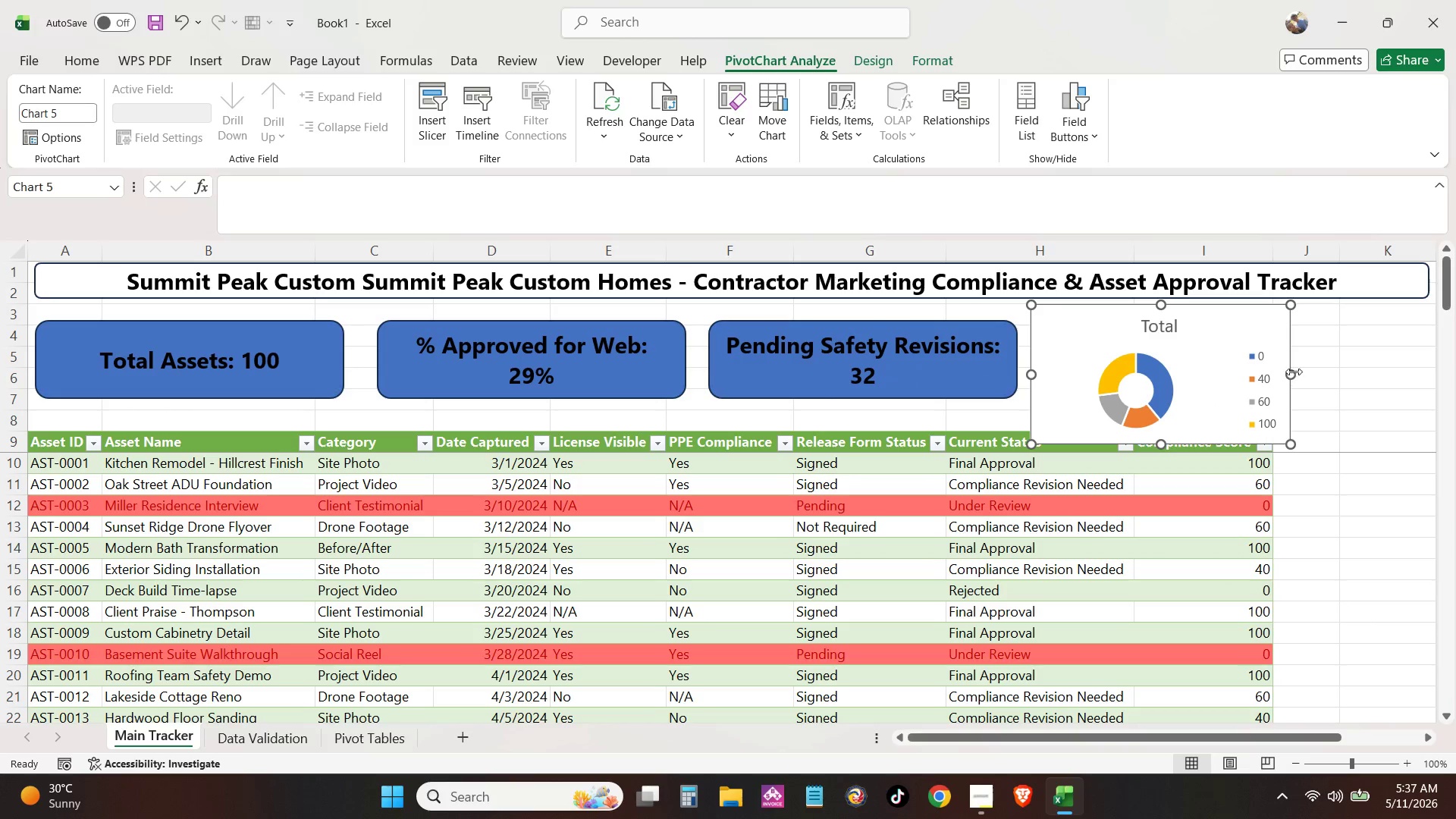 
left_click_drag(start_coordinate=[1294, 370], to_coordinate=[1395, 372])
 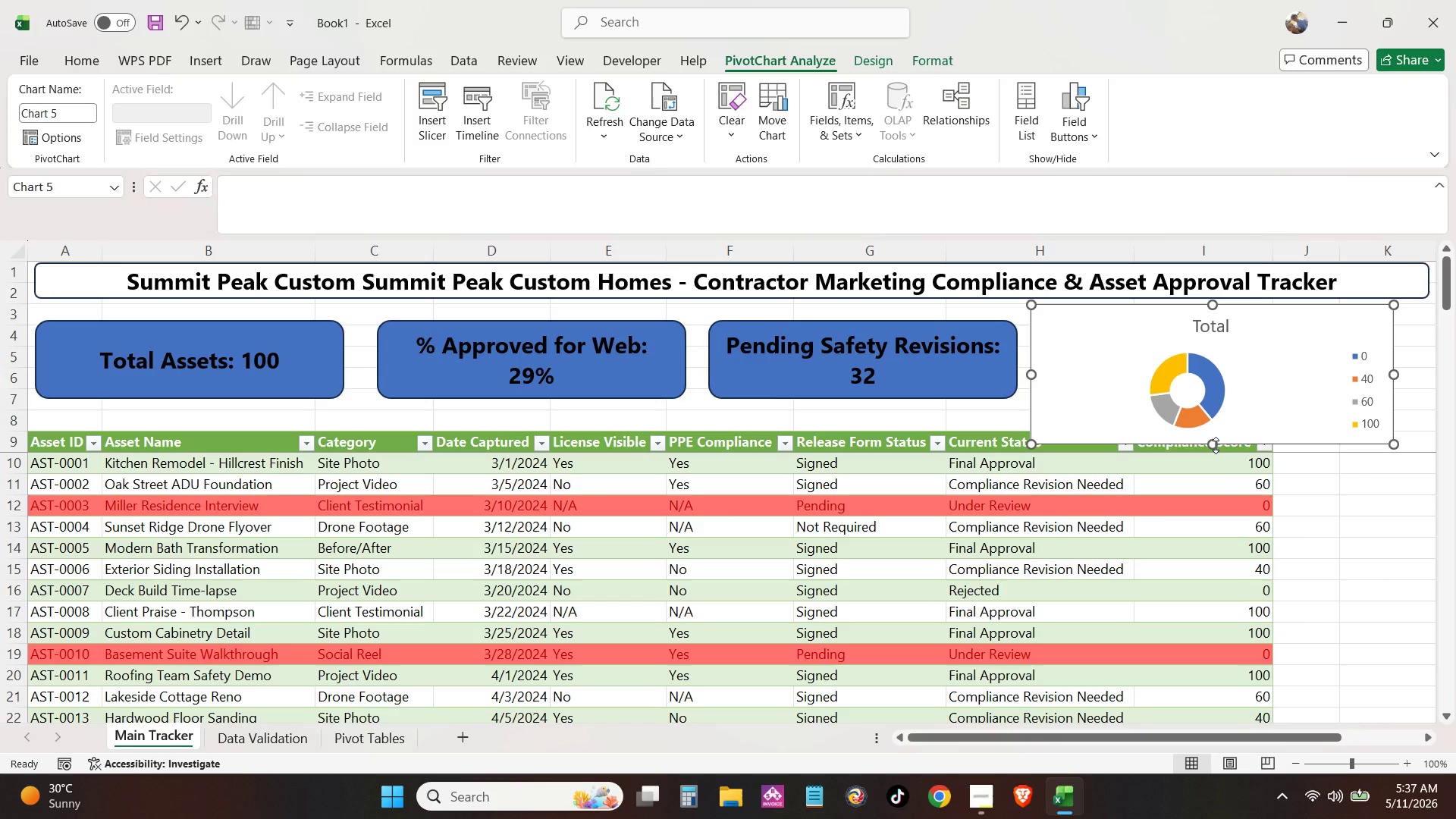 
left_click_drag(start_coordinate=[1215, 446], to_coordinate=[1216, 428])
 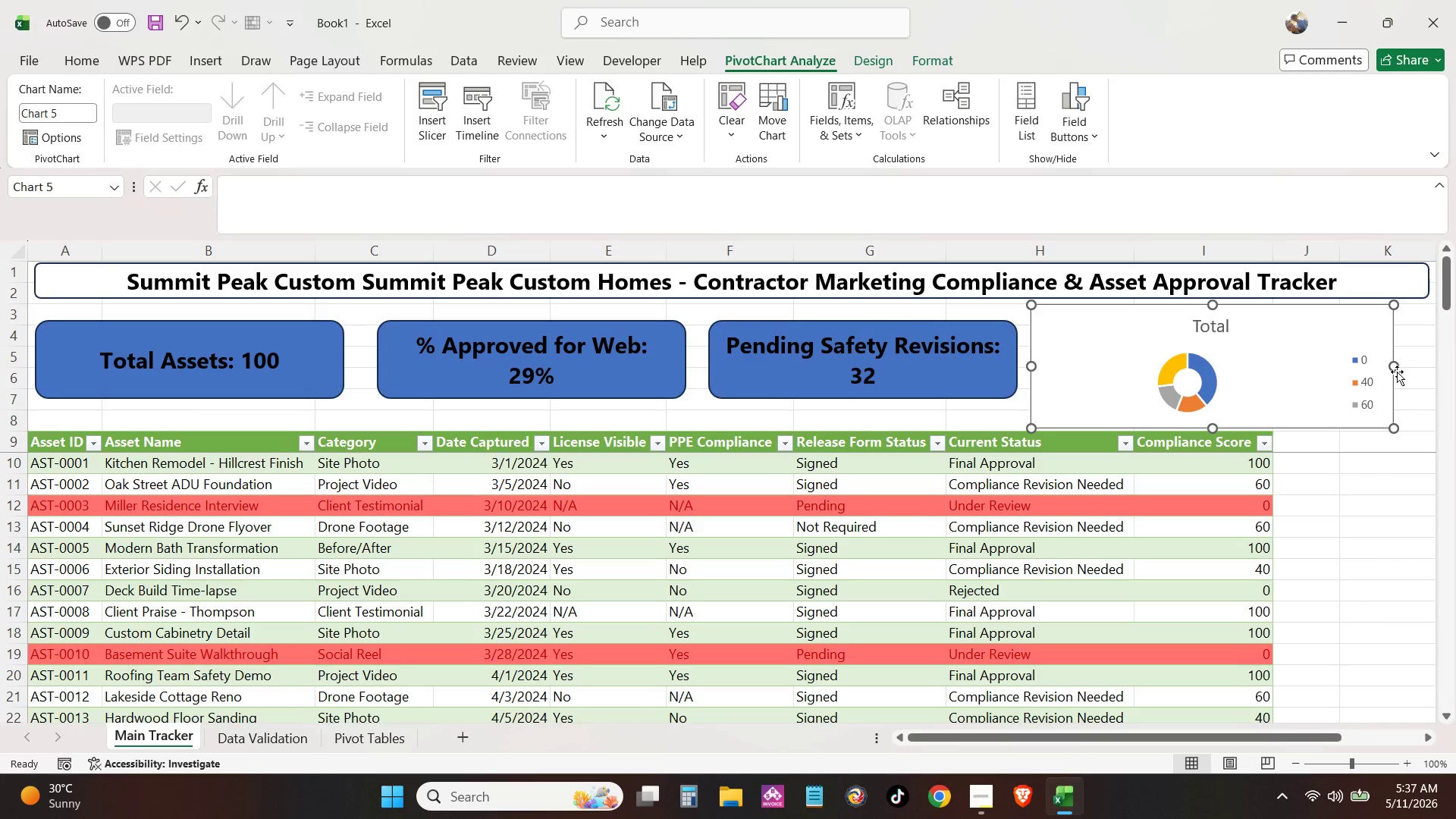 
left_click_drag(start_coordinate=[1393, 366], to_coordinate=[1420, 372])
 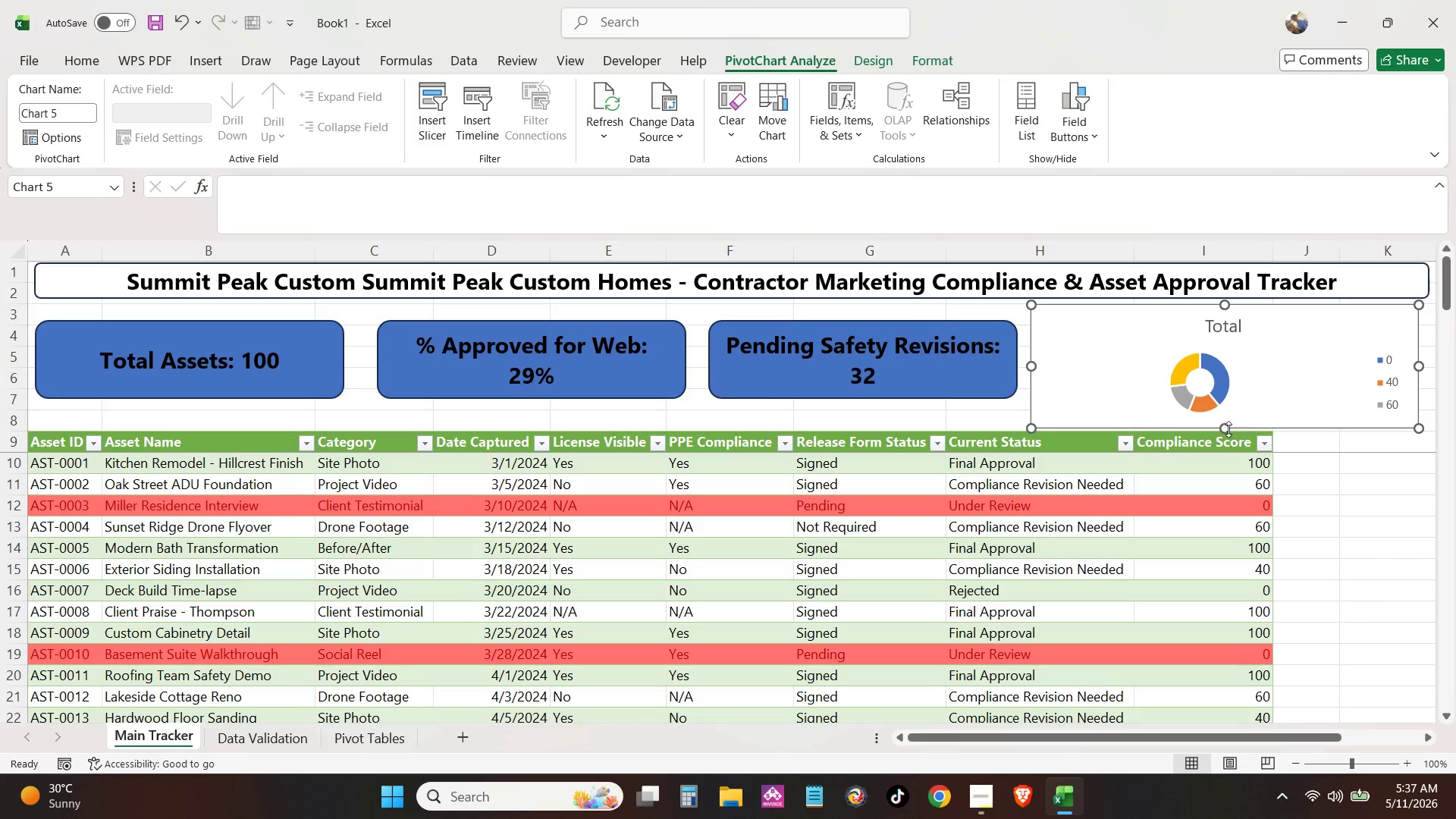 
left_click_drag(start_coordinate=[1228, 429], to_coordinate=[1226, 425])
 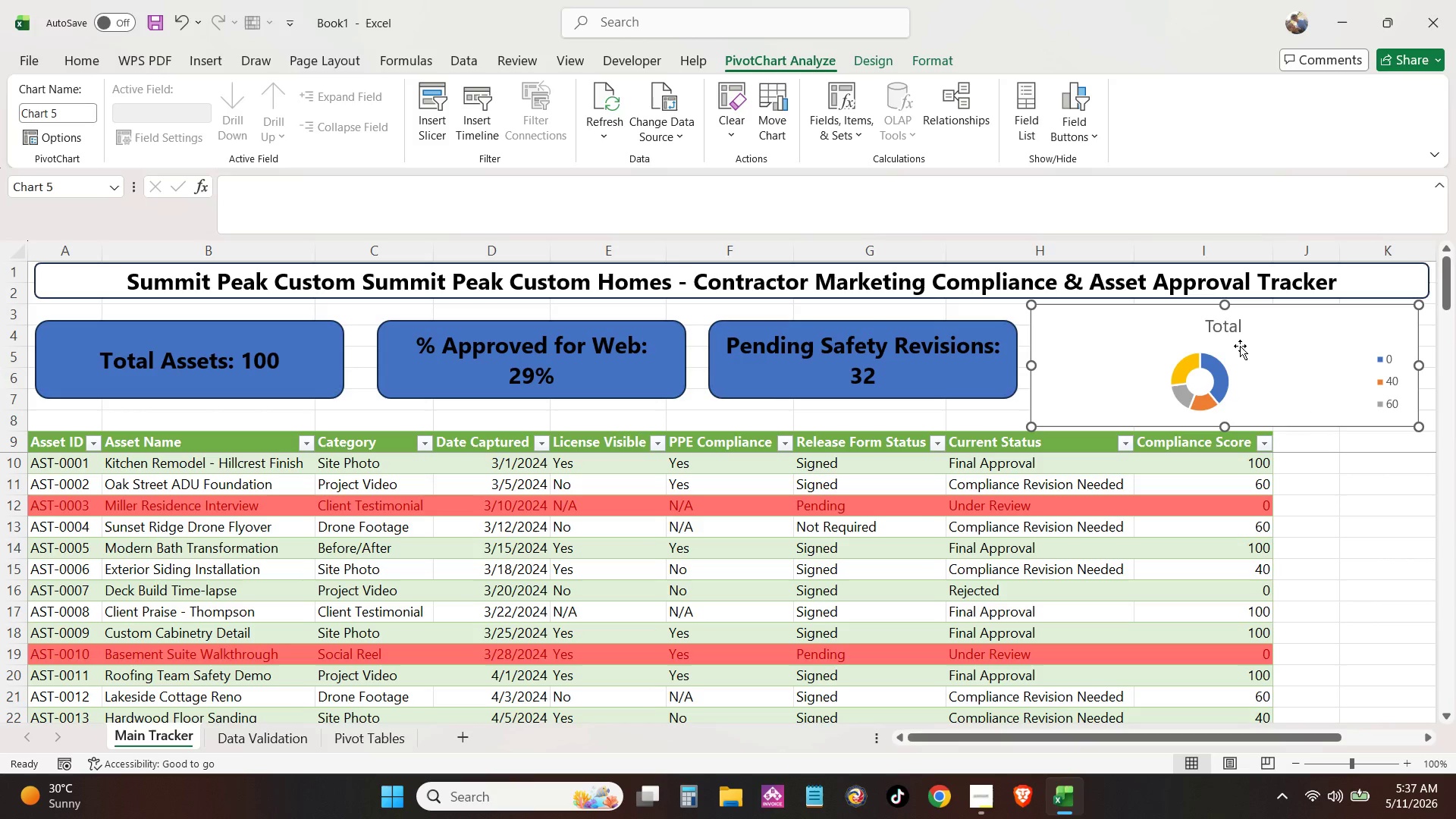 
left_click([1237, 329])
 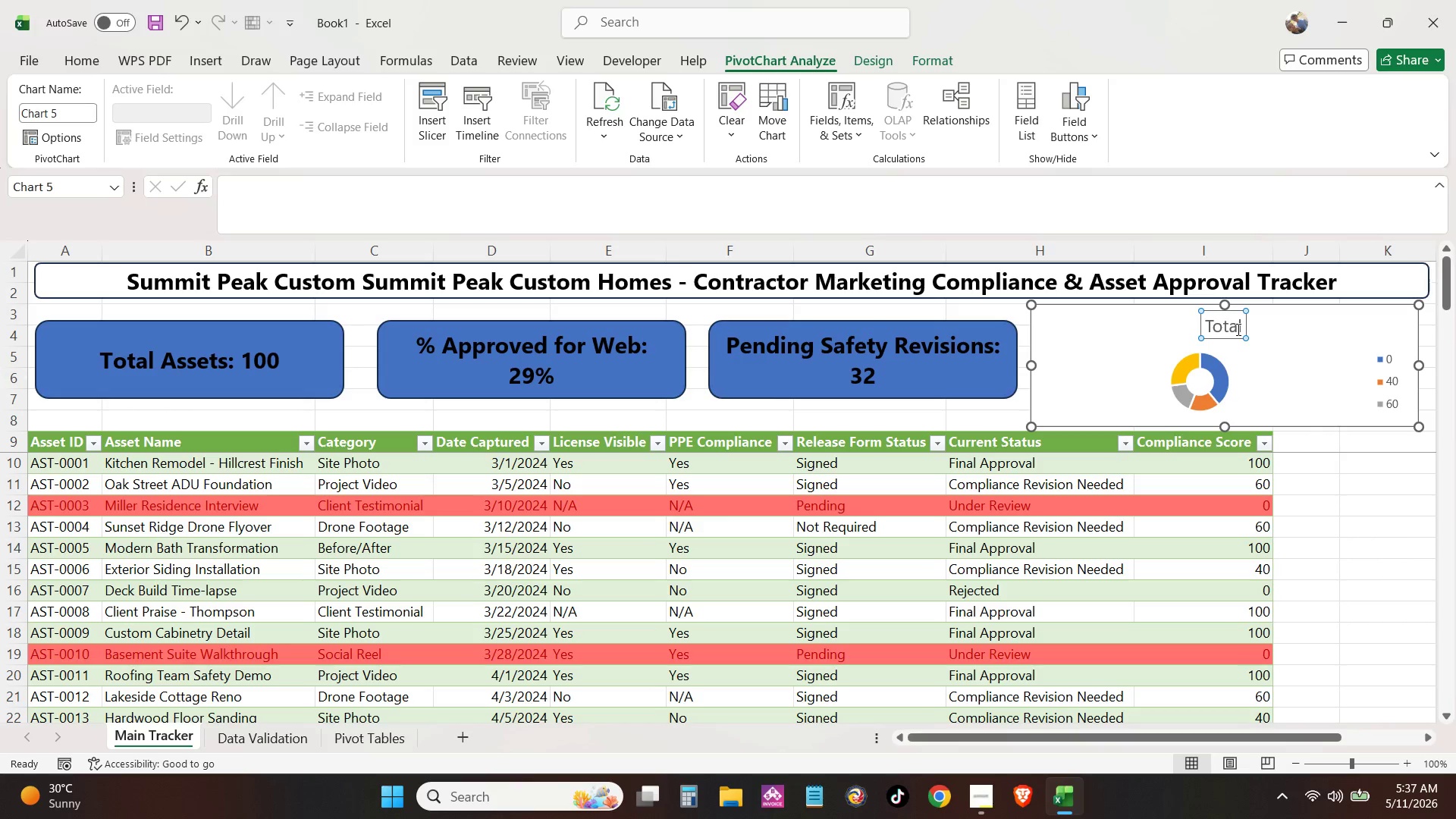 
left_click([1237, 329])
 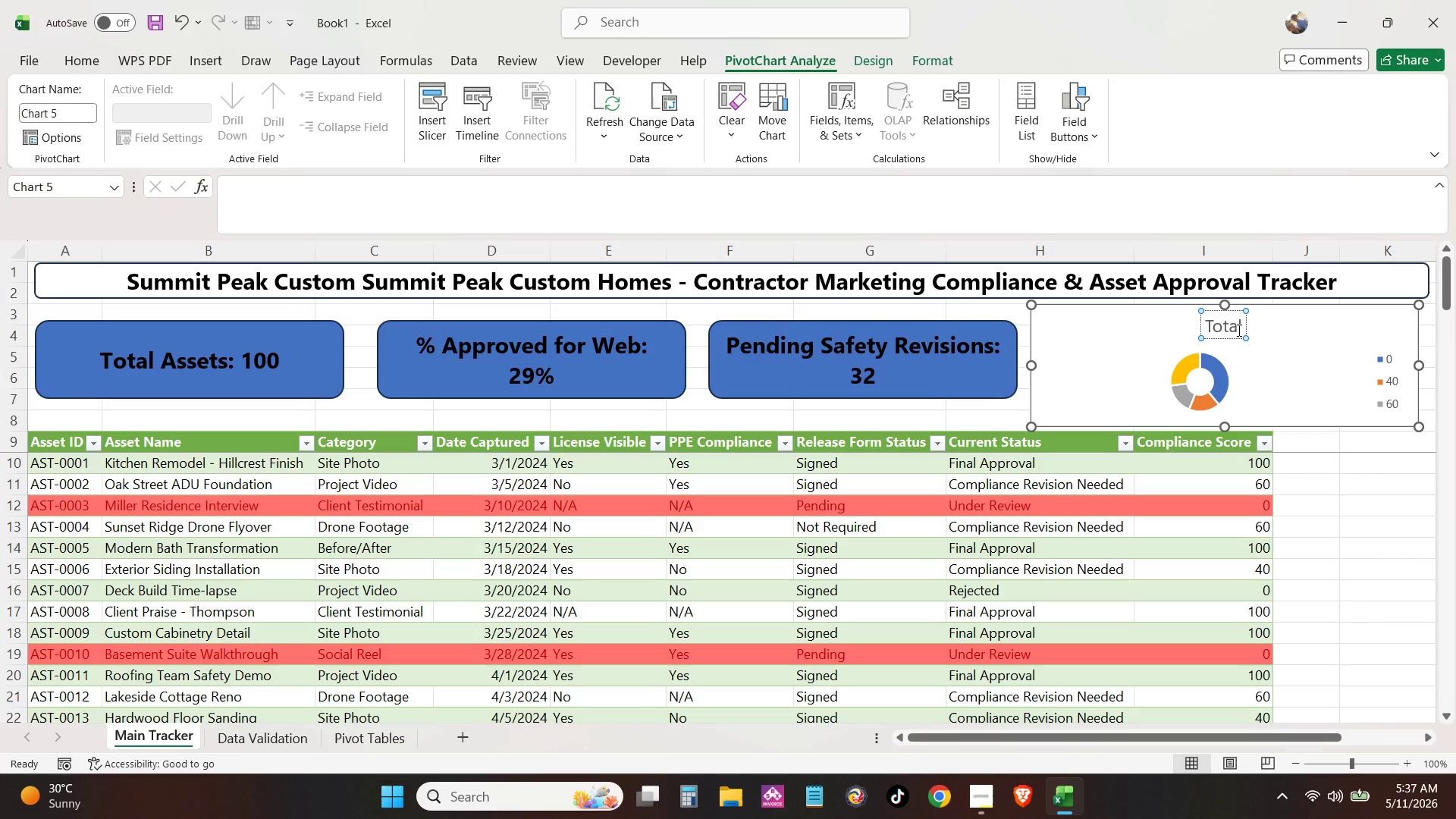 
double_click([1238, 330])
 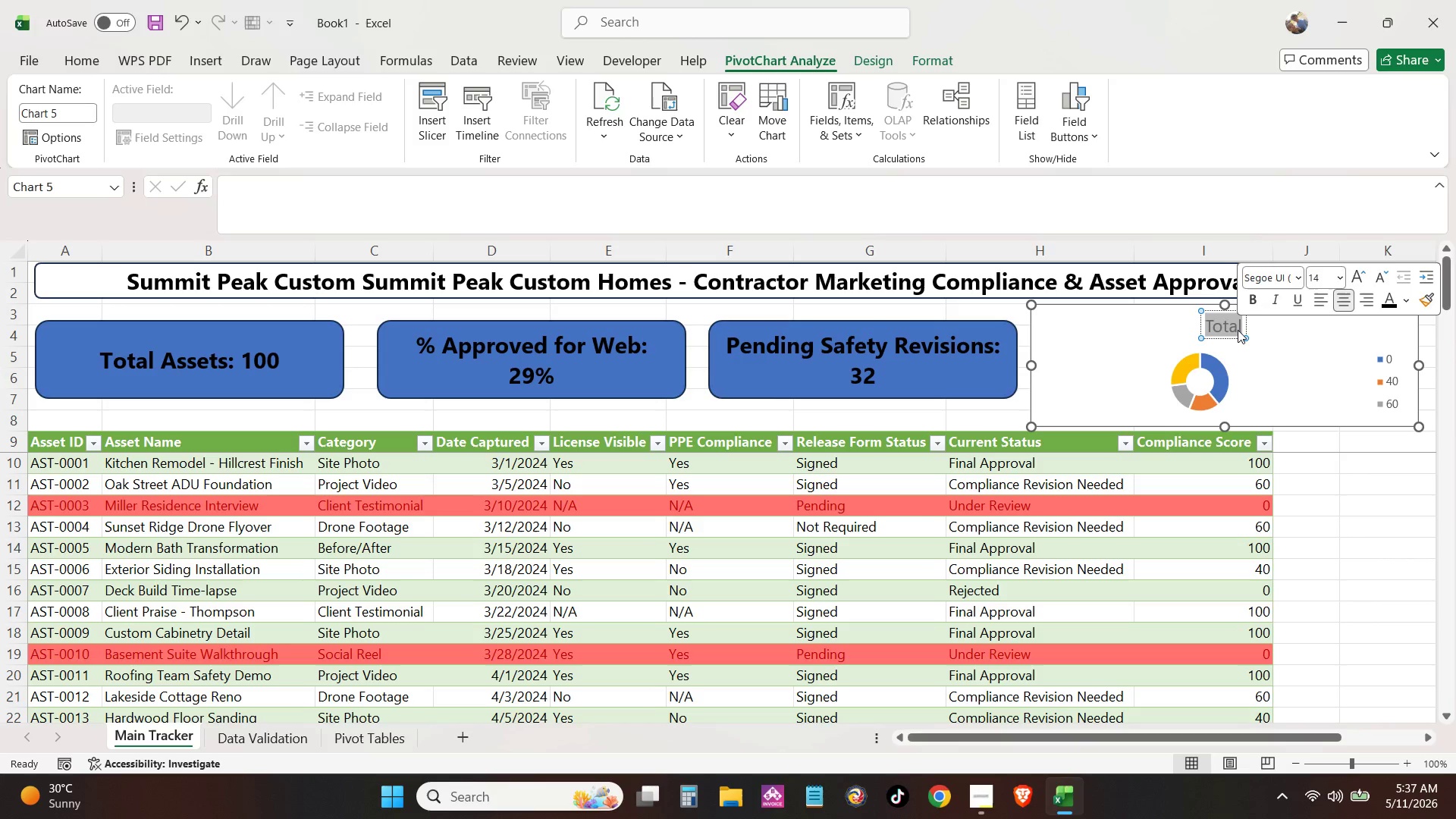 
type(Compliacne )
key(Backspace)
key(Backspace)
key(Backspace)
key(Backspace)
type(nce C)
key(Backspace)
type(Score)
 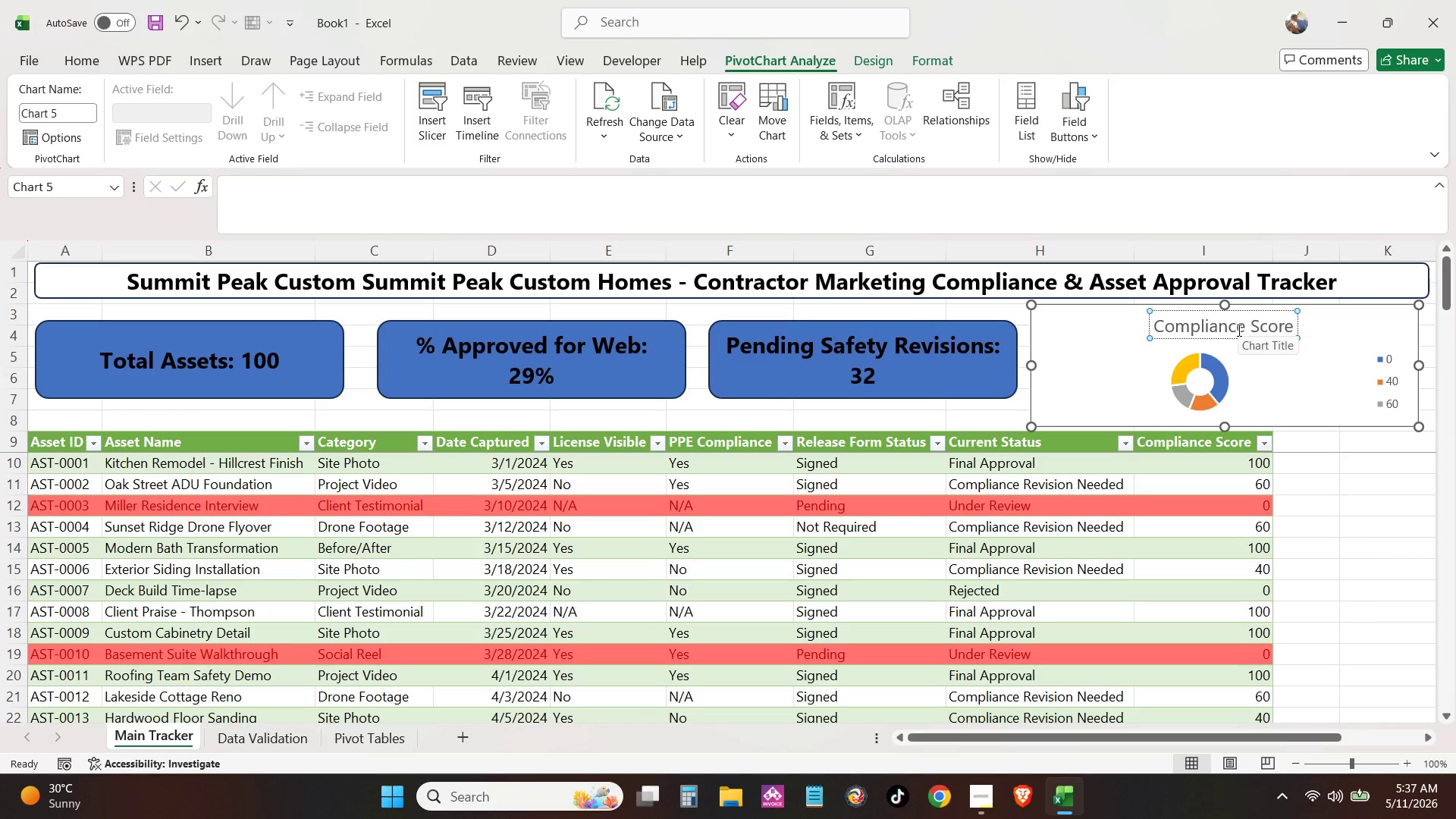 
double_click([1393, 378])
 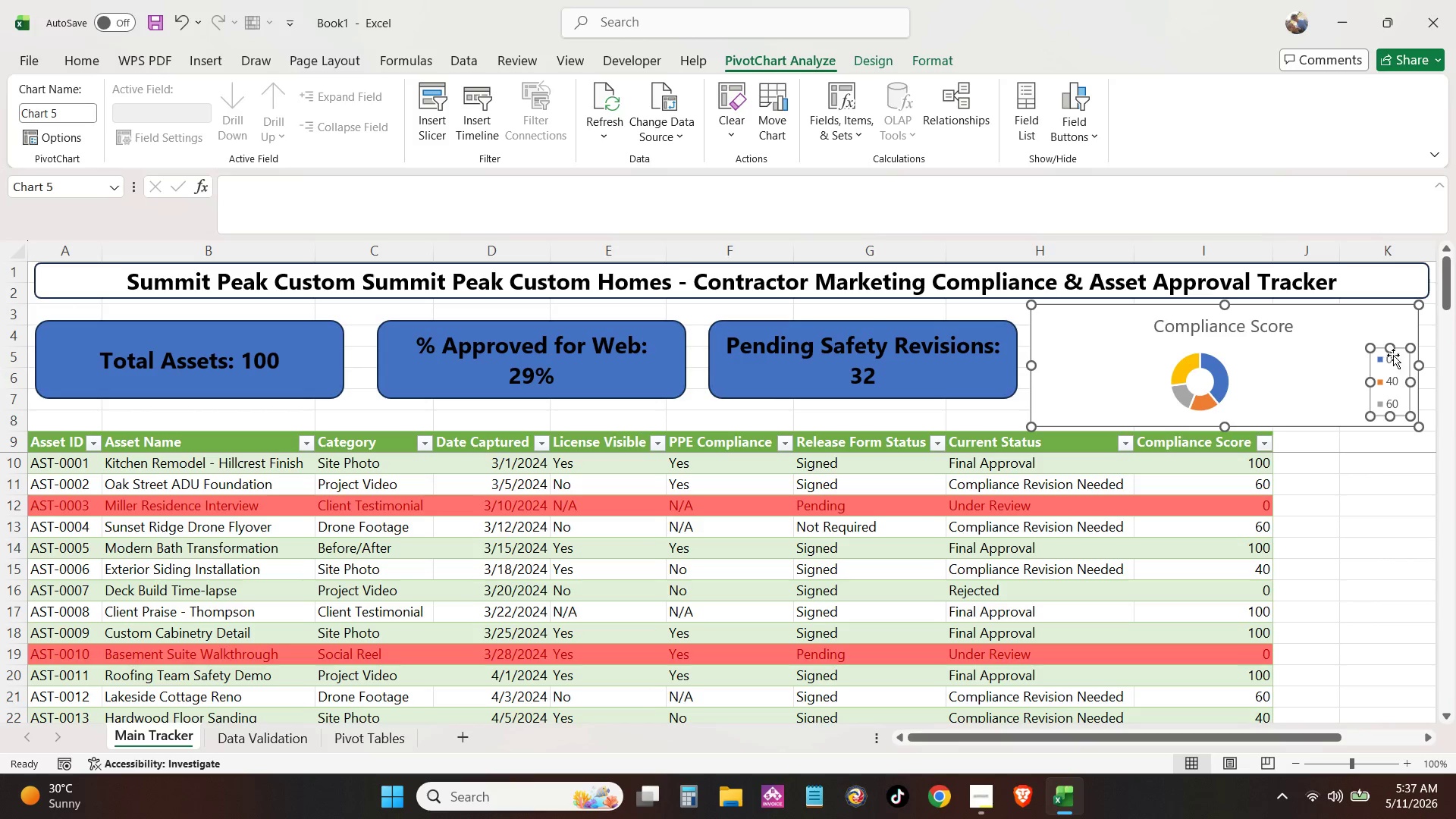 
left_click_drag(start_coordinate=[1390, 379], to_coordinate=[1389, 372])
 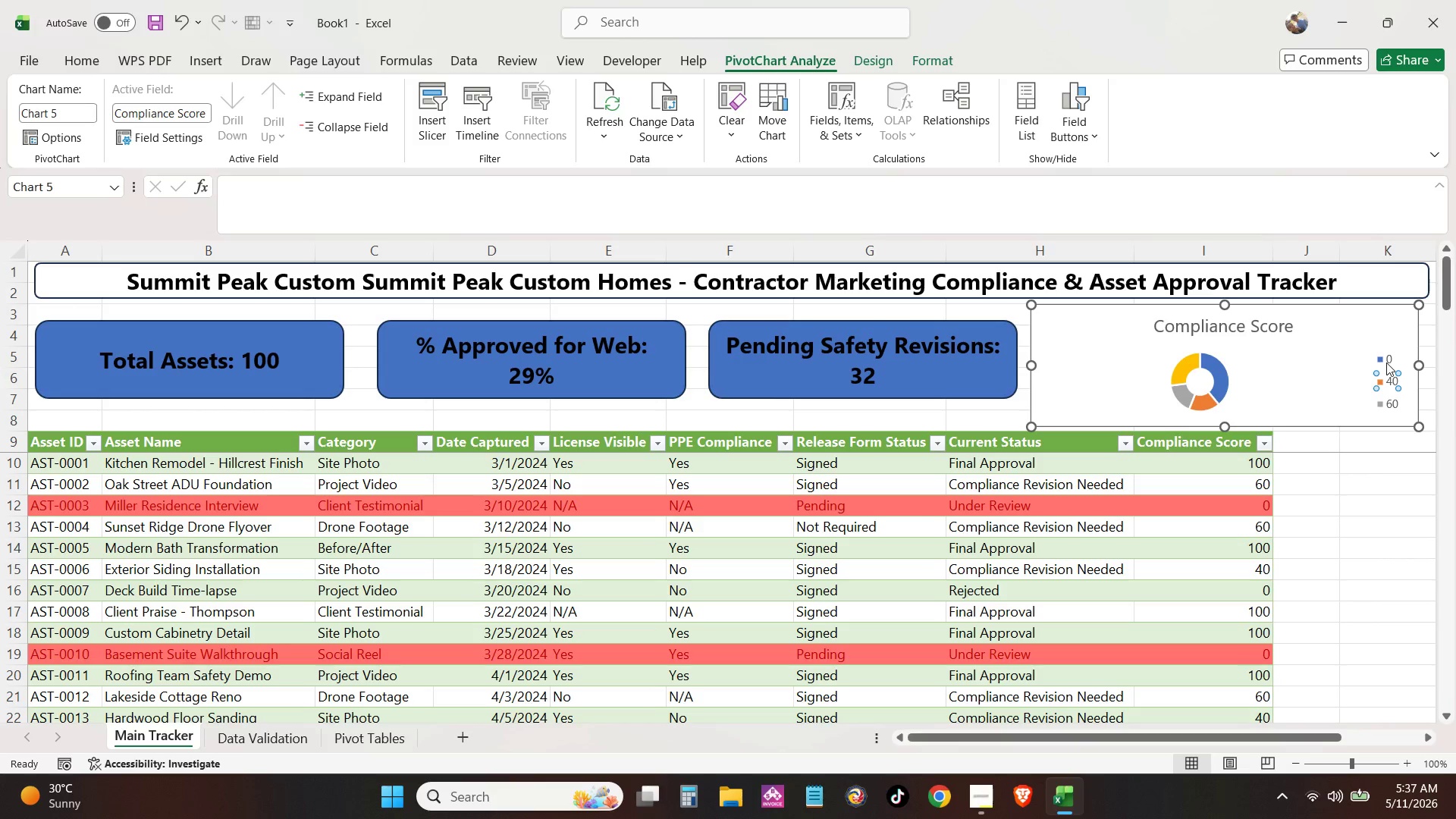 
left_click([1386, 362])
 